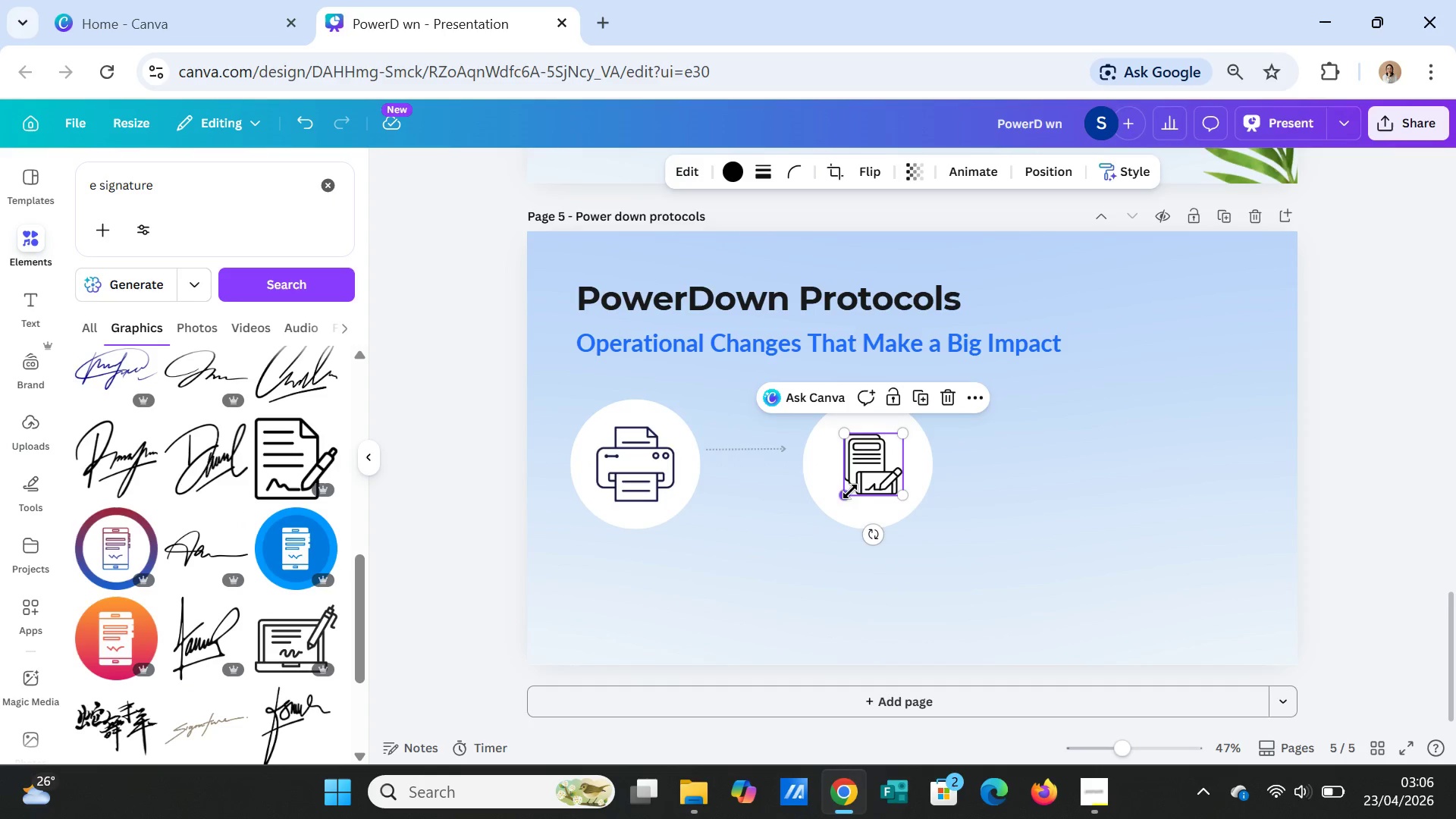 
left_click_drag(start_coordinate=[849, 492], to_coordinate=[843, 503])
 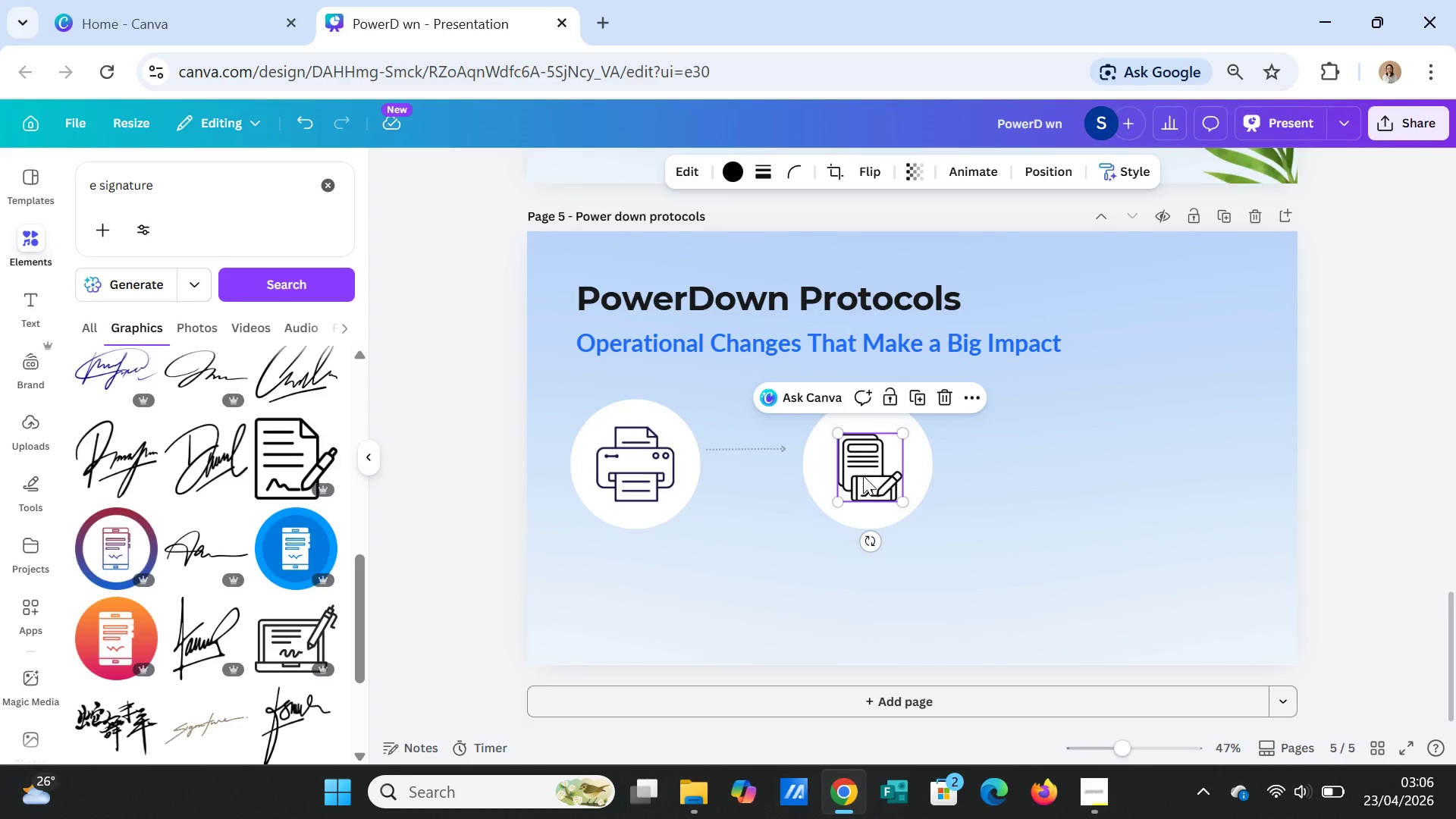 
left_click_drag(start_coordinate=[863, 475], to_coordinate=[866, 469])
 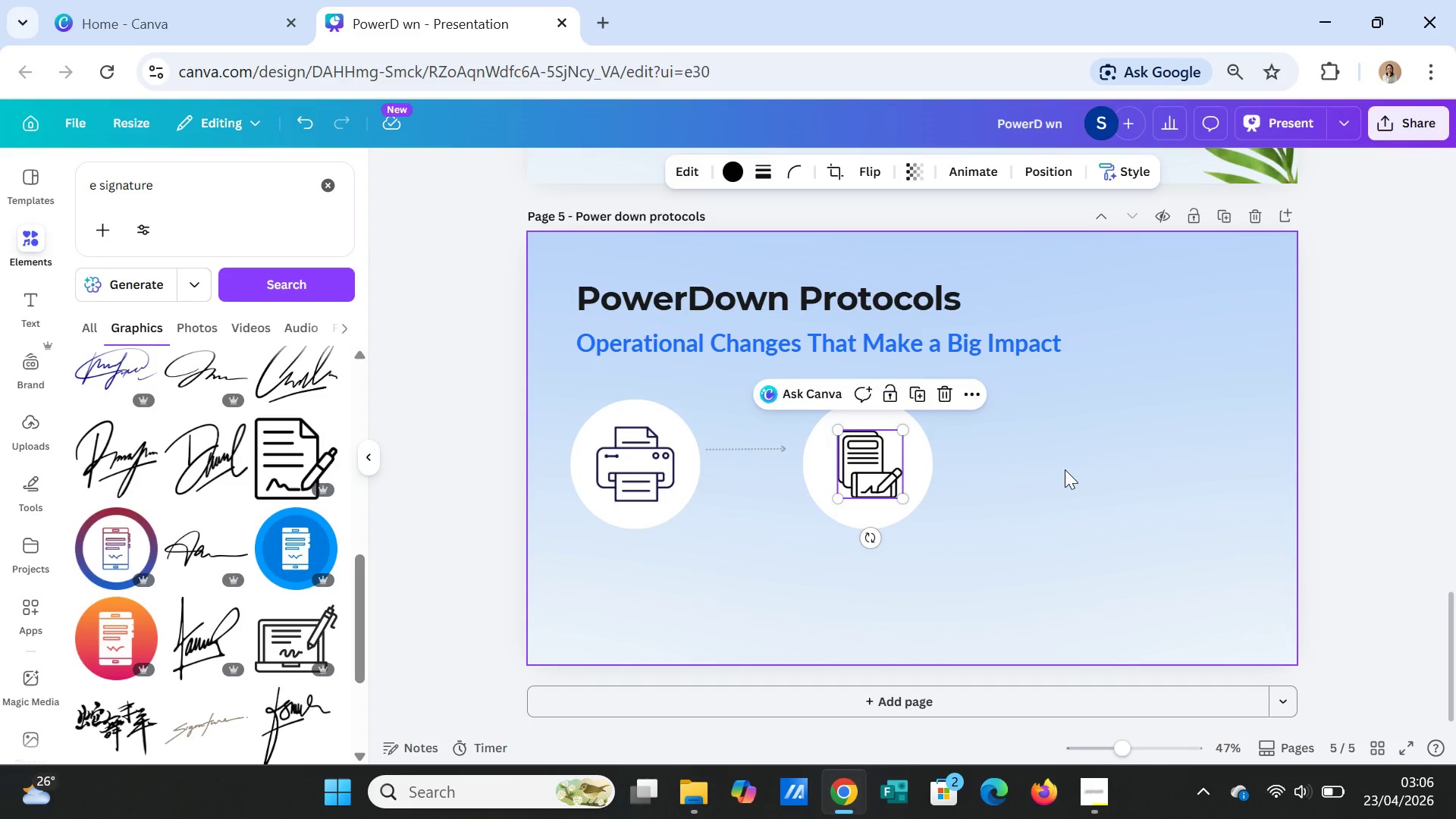 
left_click([1065, 469])
 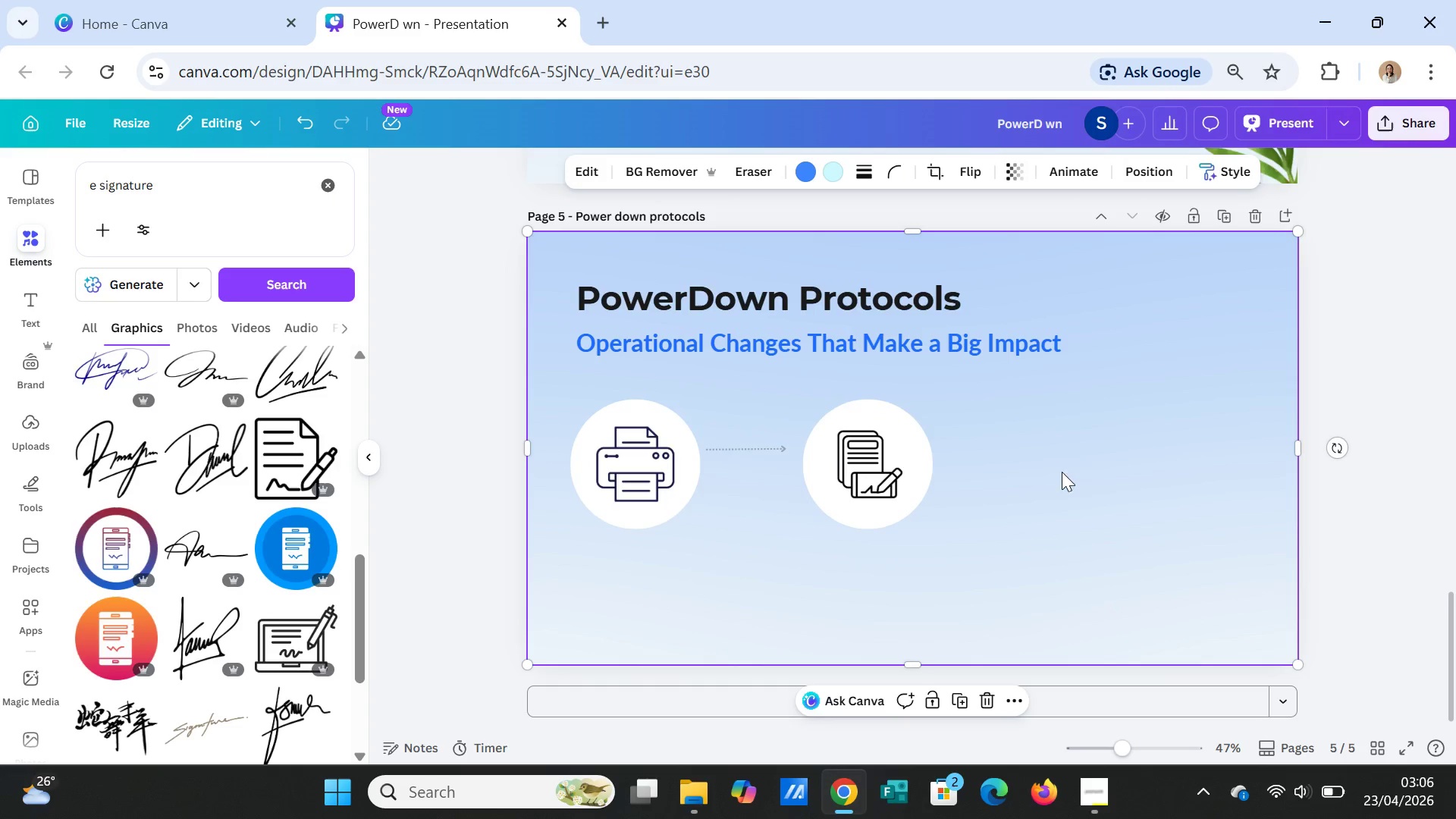 
wait(6.11)
 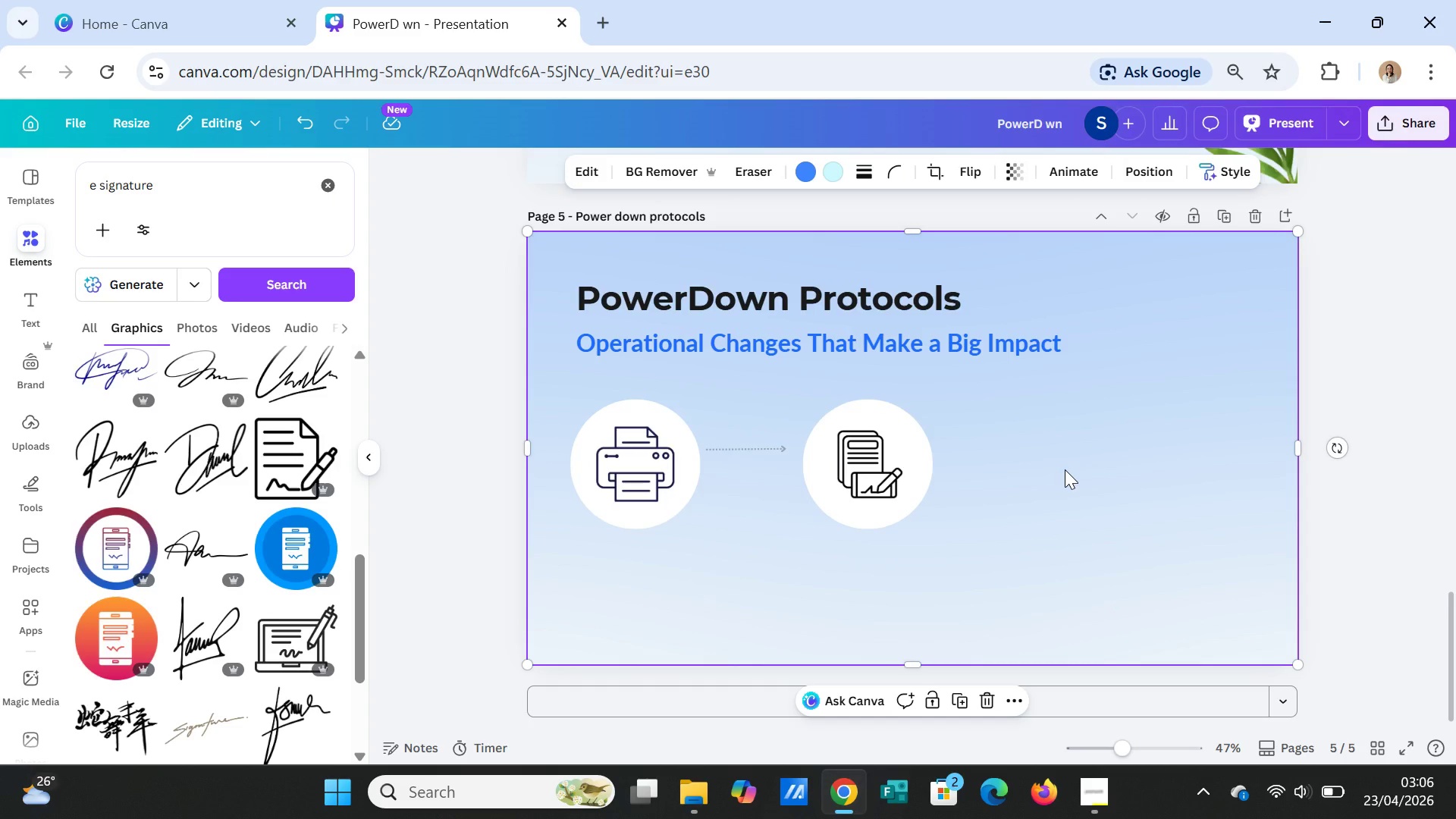 
left_click([902, 516])
 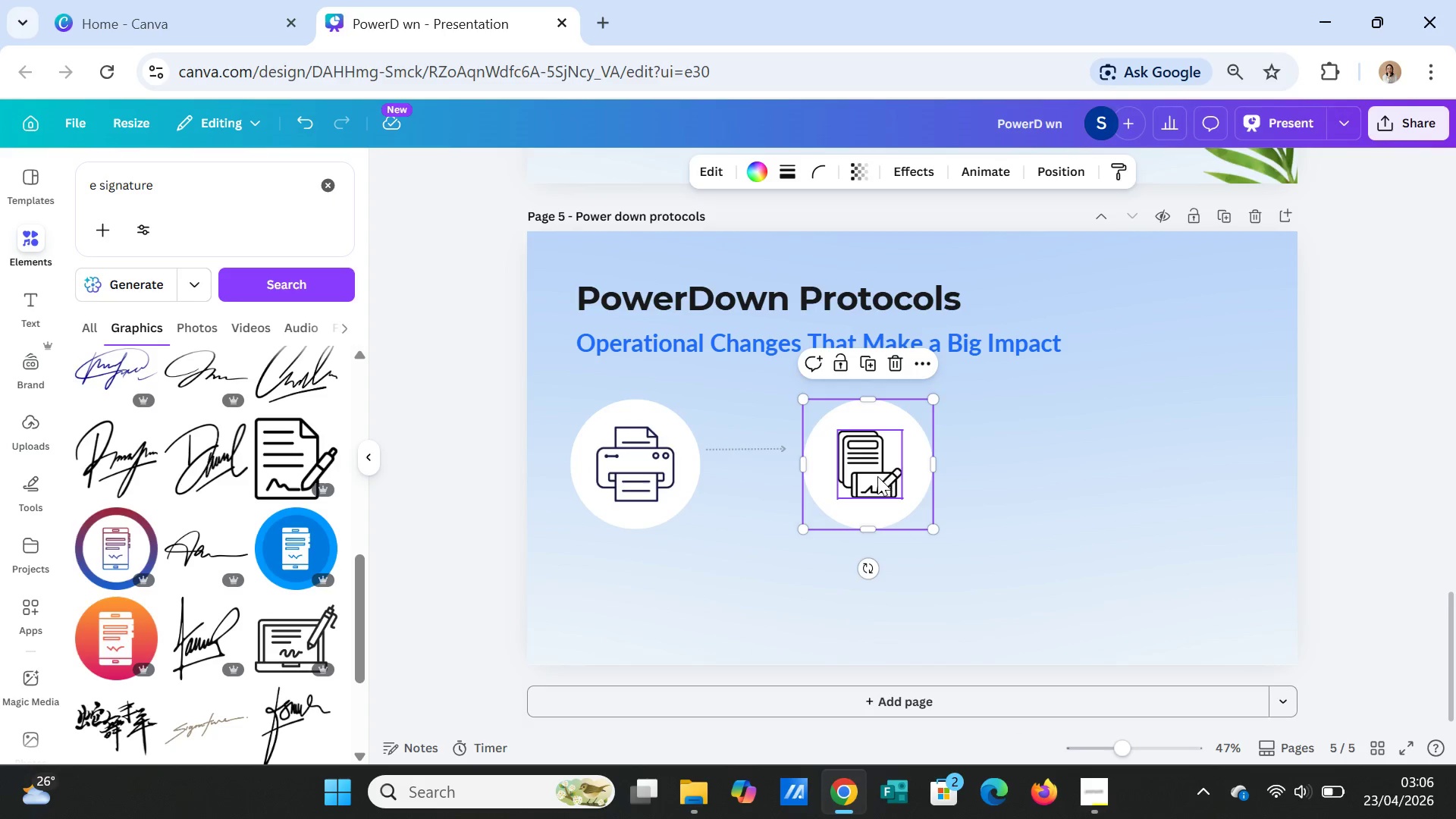 
left_click([877, 476])
 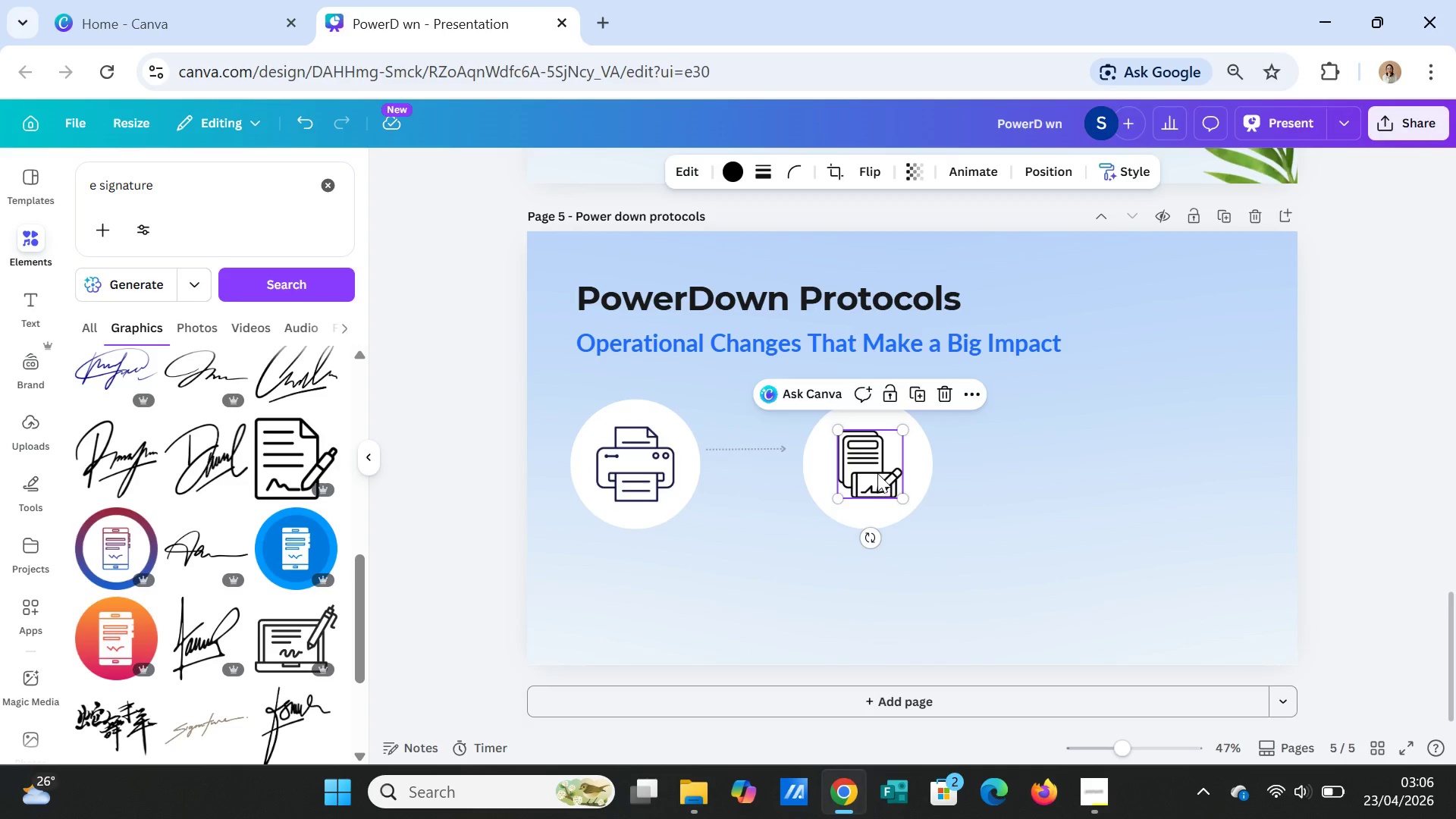 
key(Shift+ShiftLeft)
 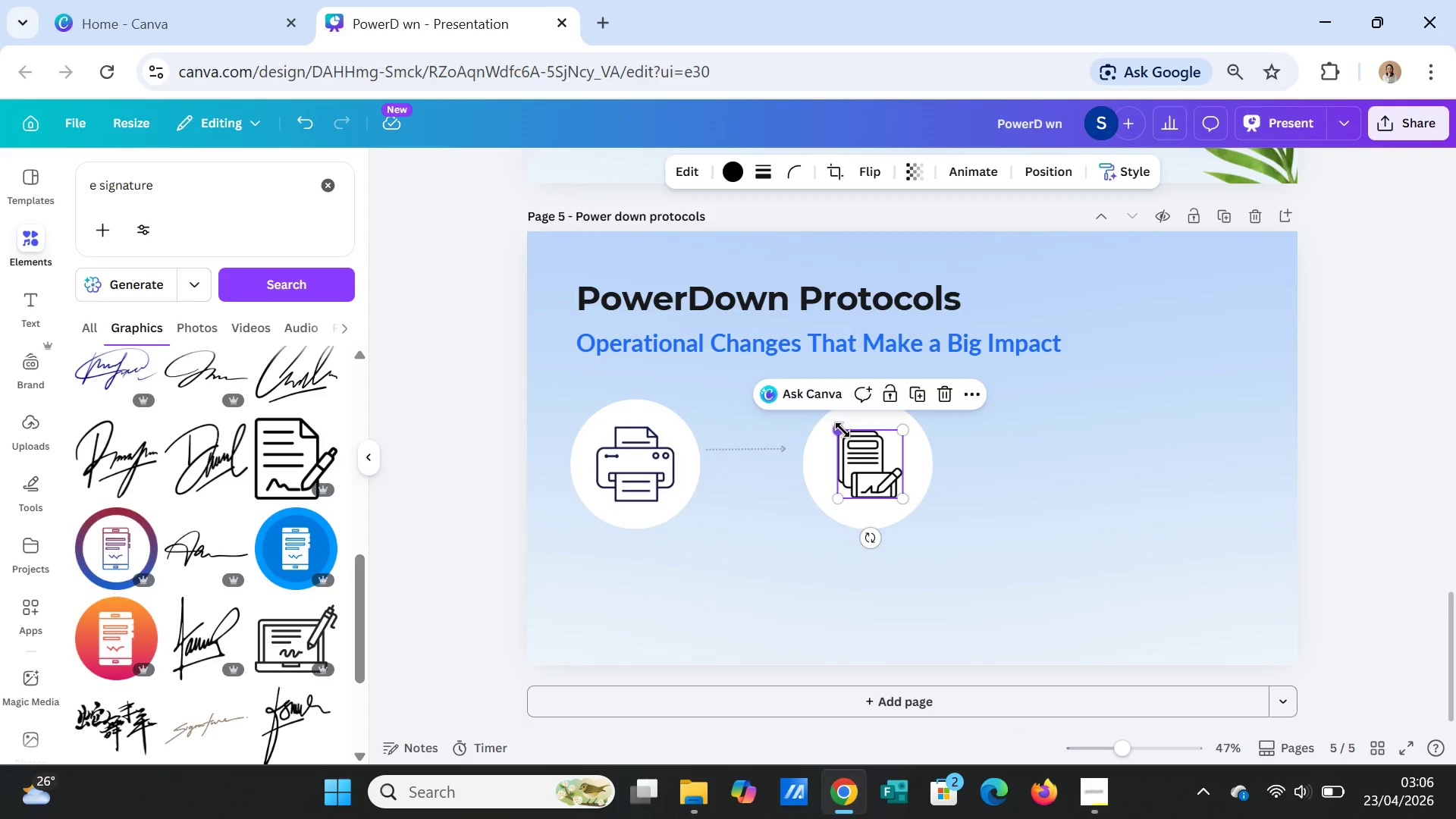 
left_click_drag(start_coordinate=[843, 430], to_coordinate=[837, 426])
 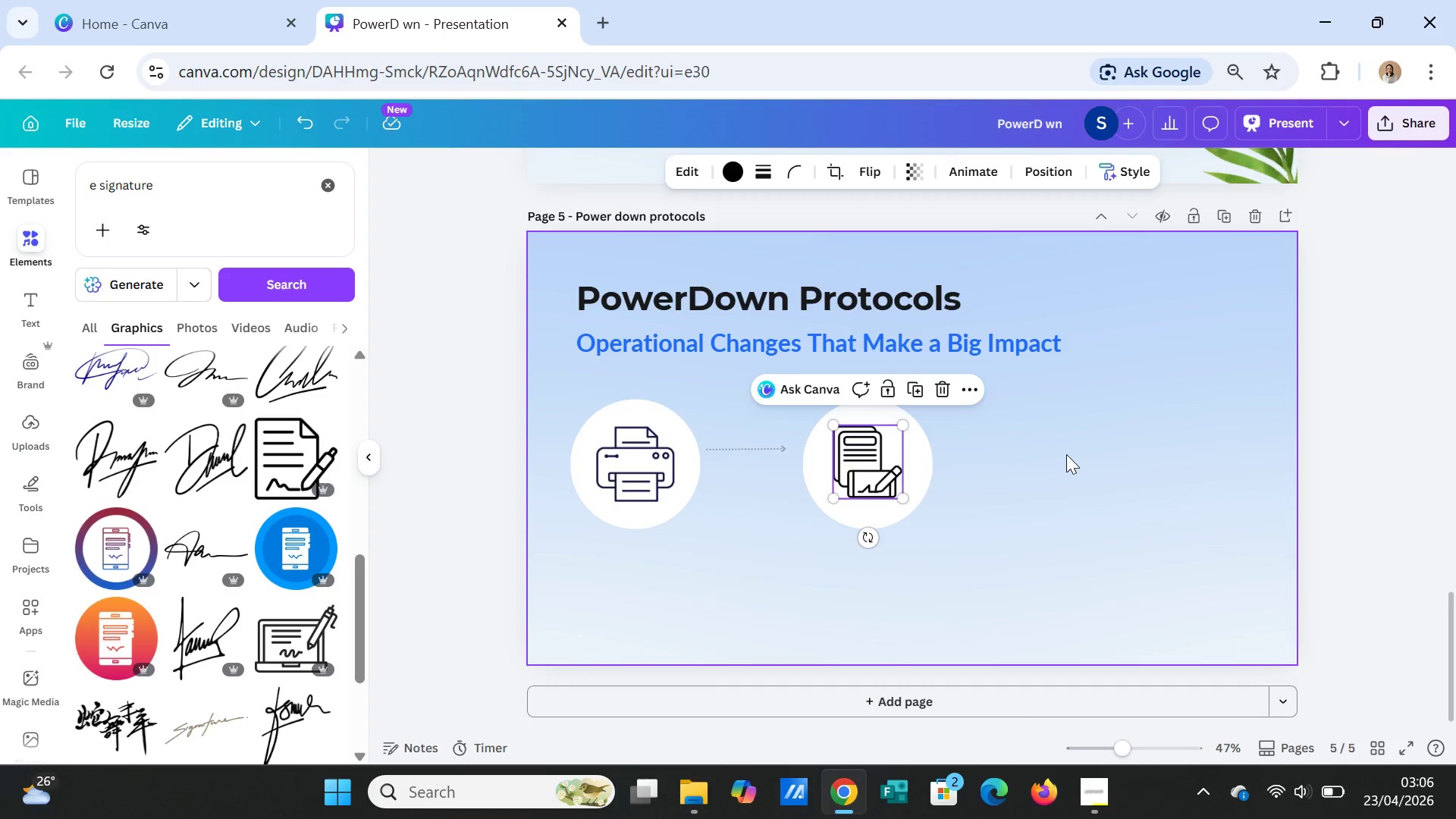 
left_click([1066, 454])
 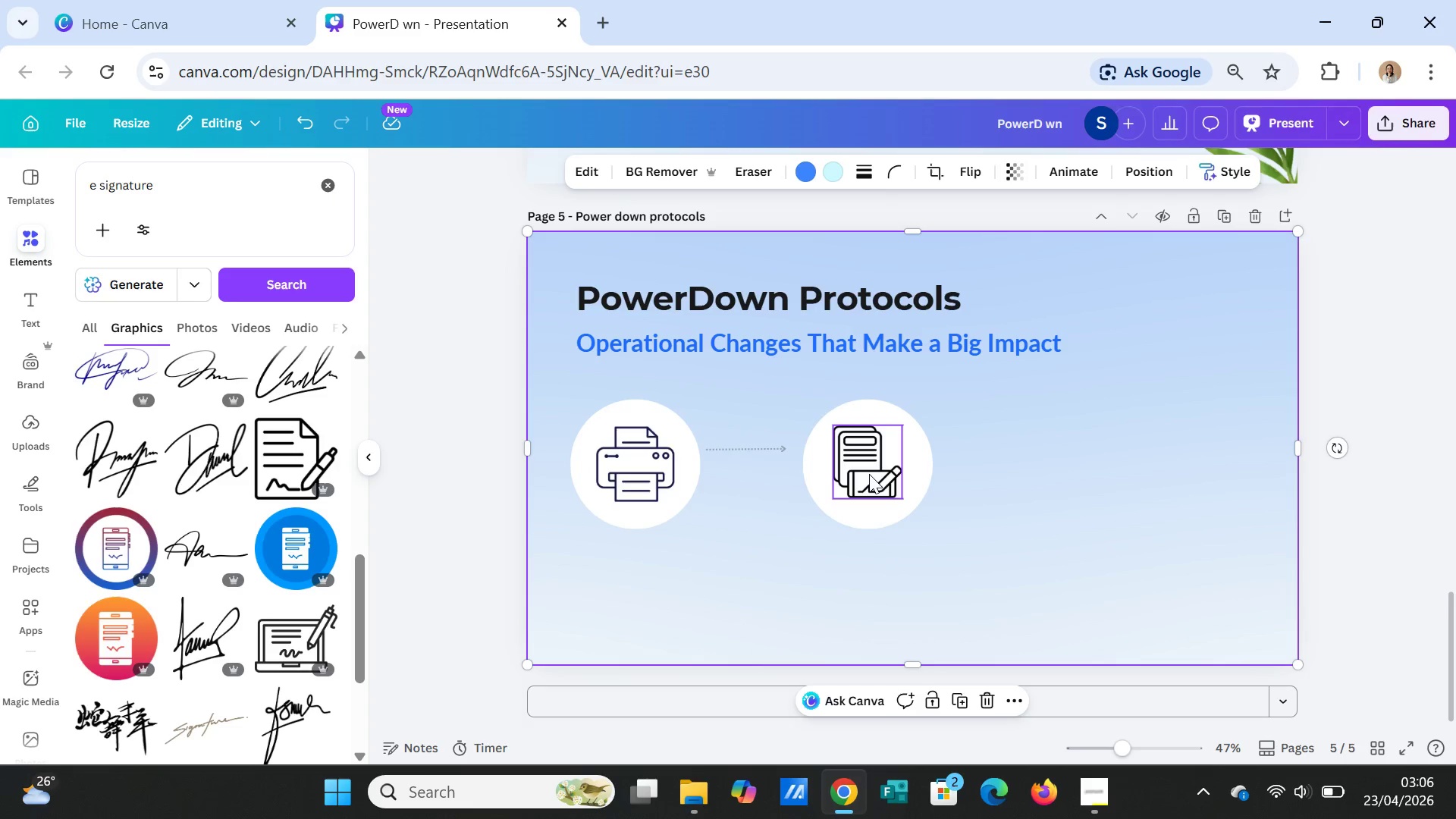 
left_click_drag(start_coordinate=[868, 470], to_coordinate=[871, 470])
 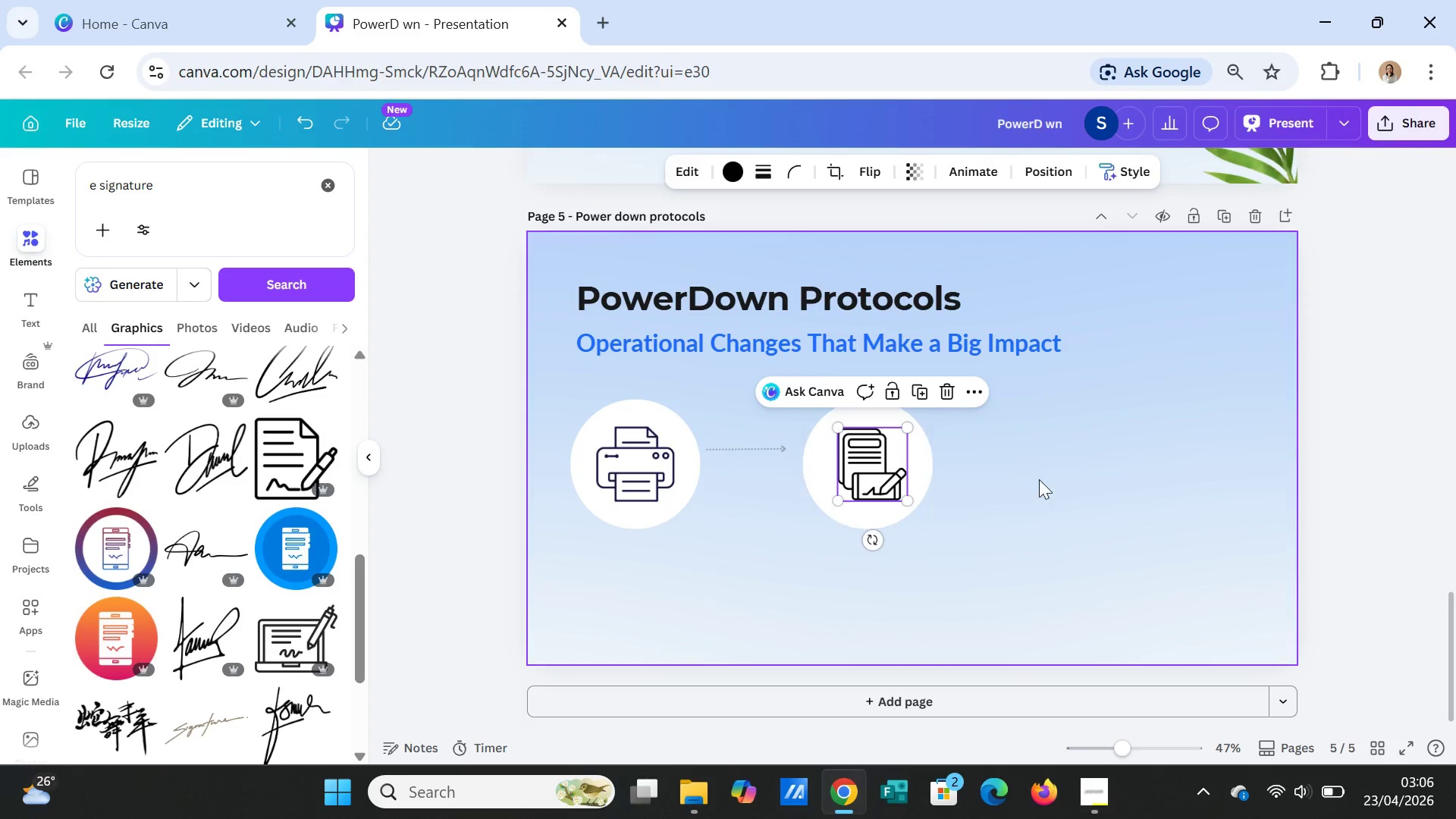 
left_click([1039, 479])
 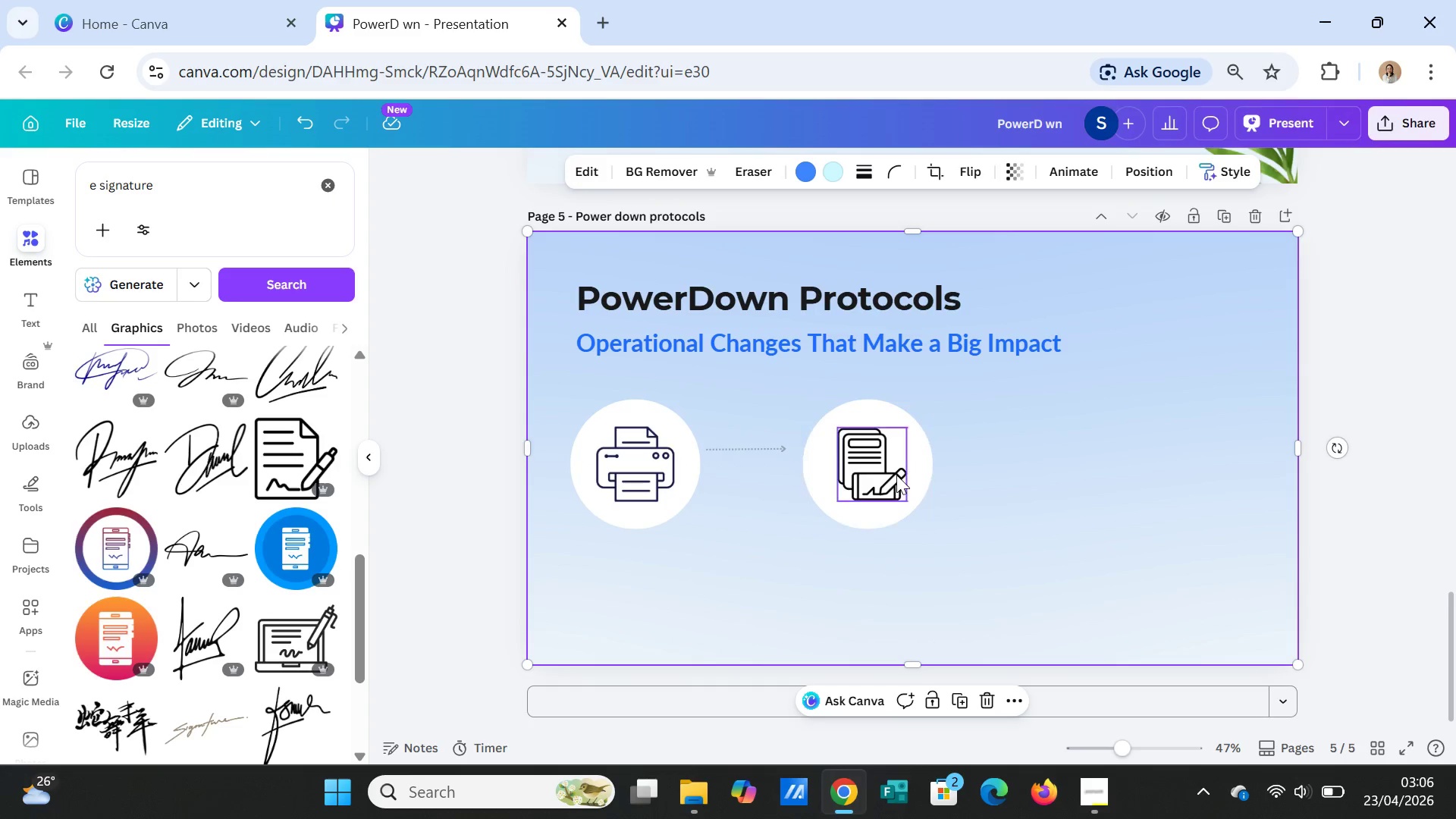 
left_click([896, 475])
 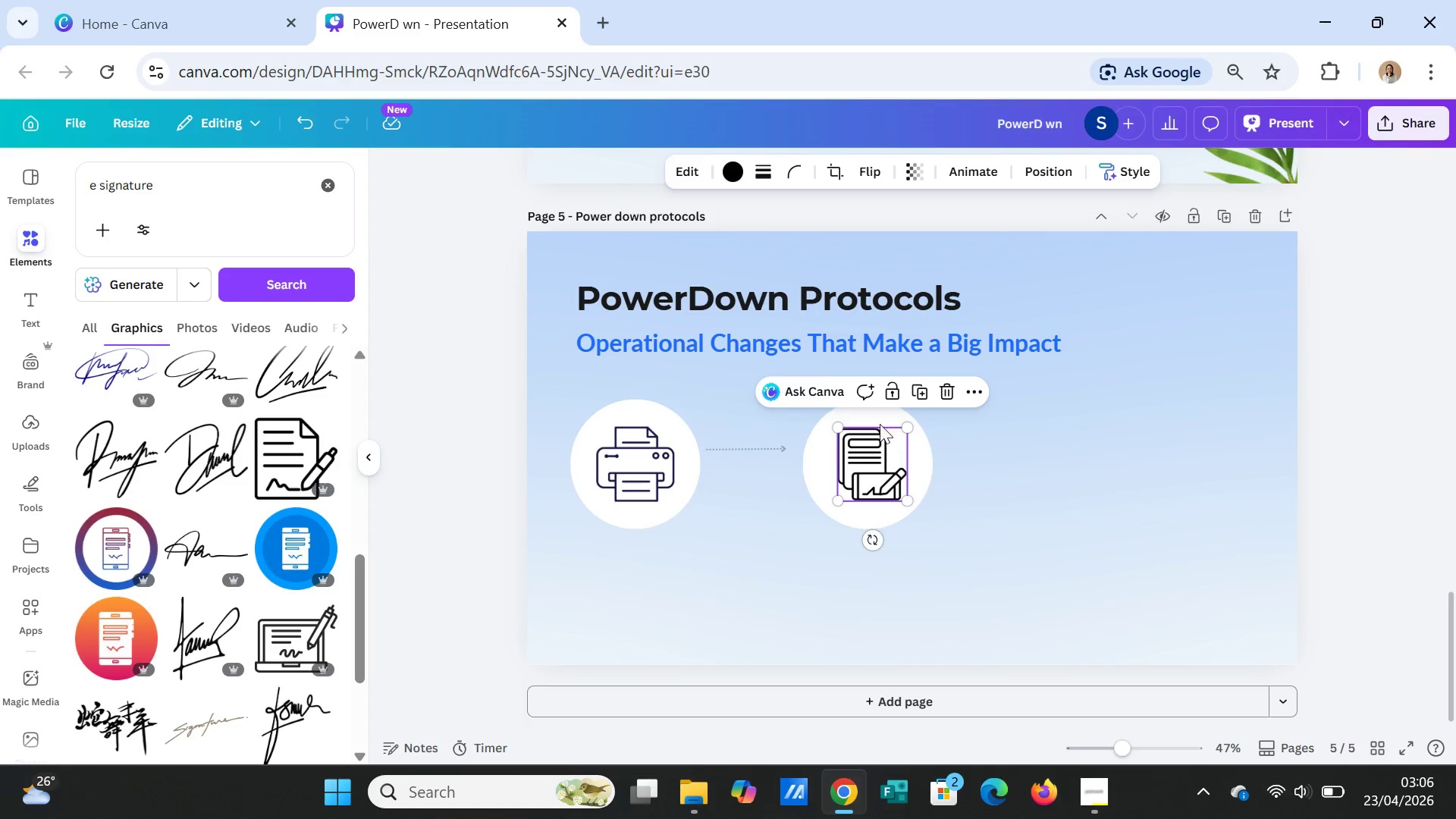 
hold_key(key=ShiftLeft, duration=1.26)
left_click([877, 410])
 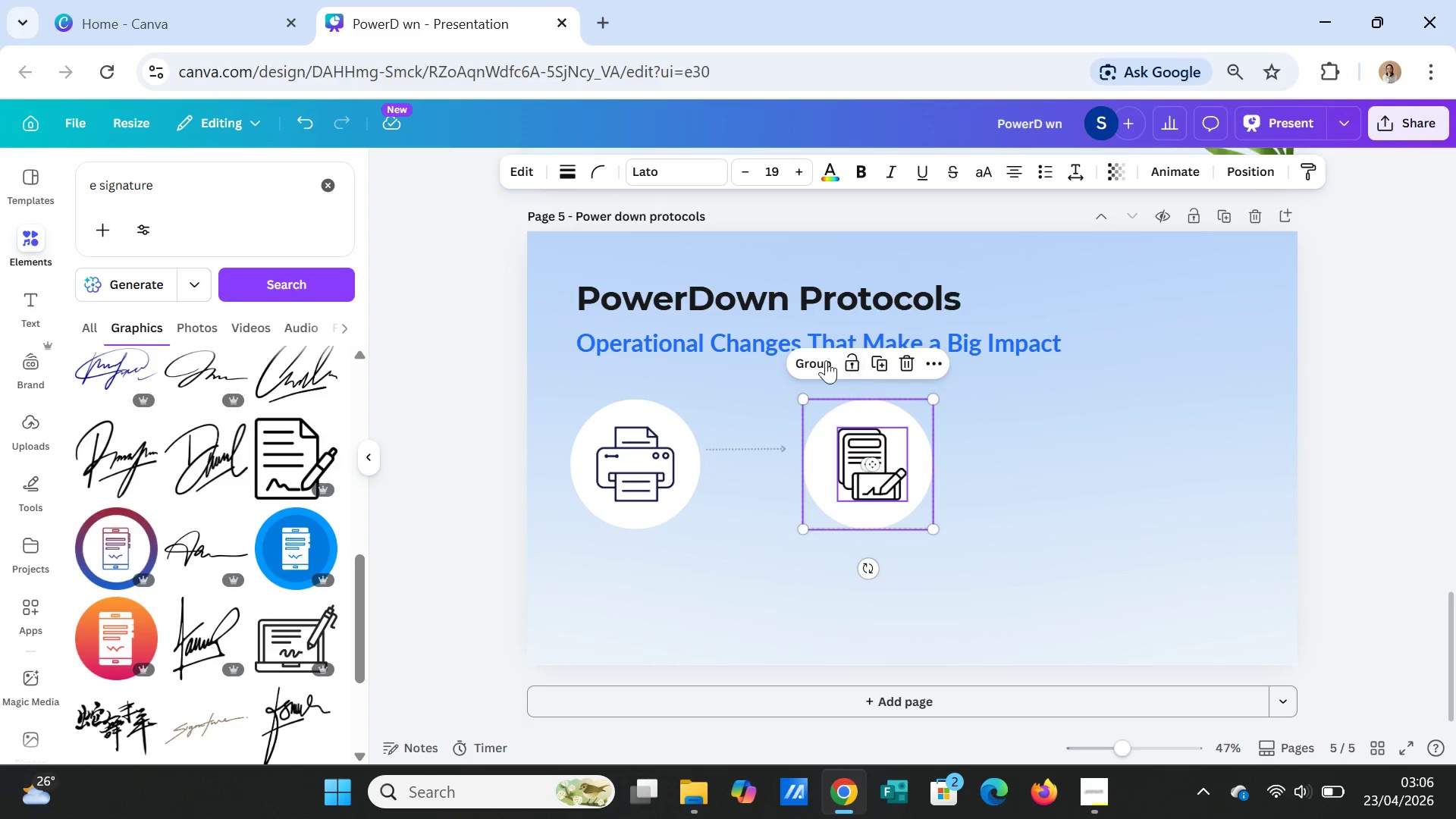 
left_click([816, 355])
 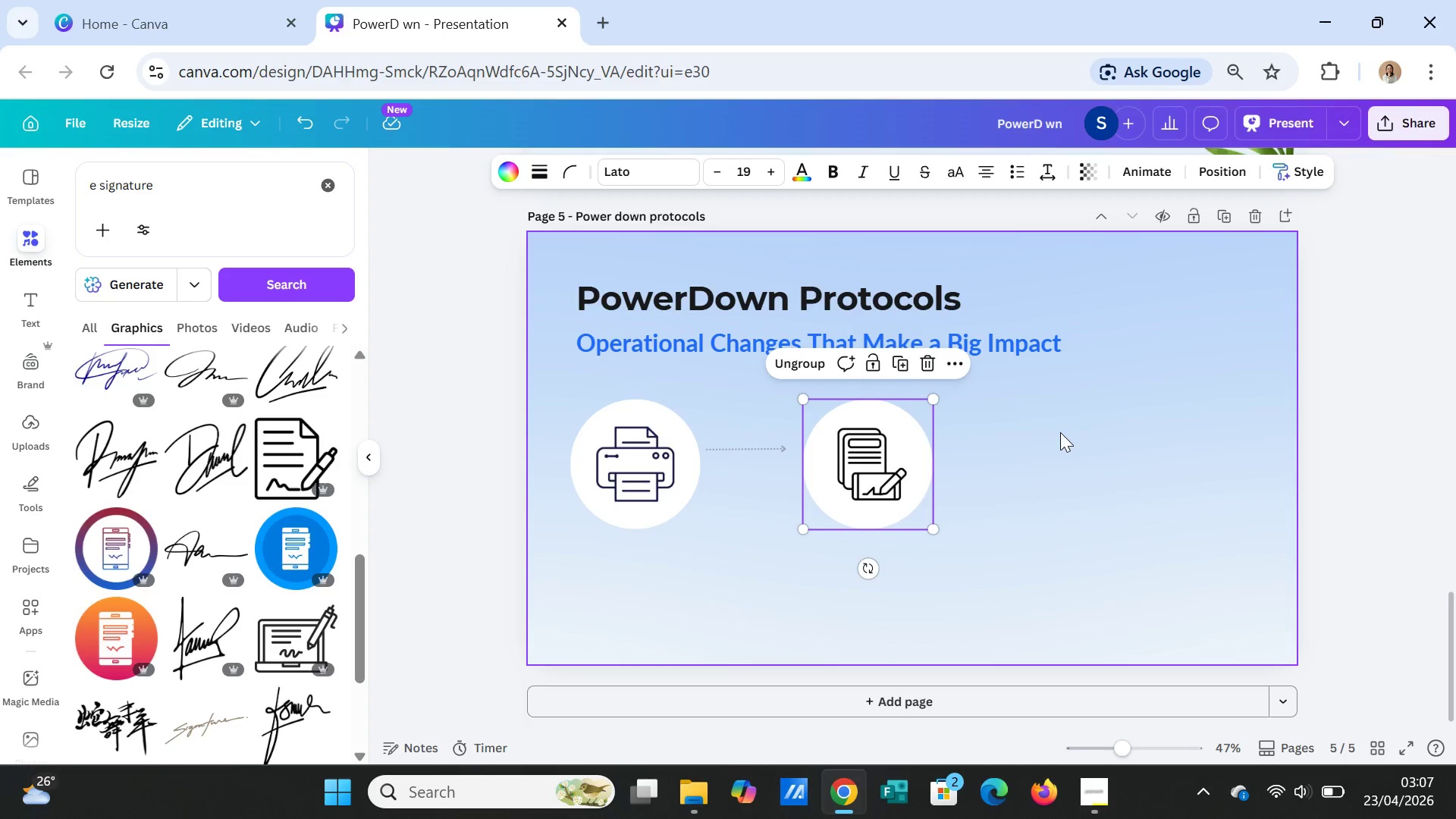 
key(Control+Shift+C)
 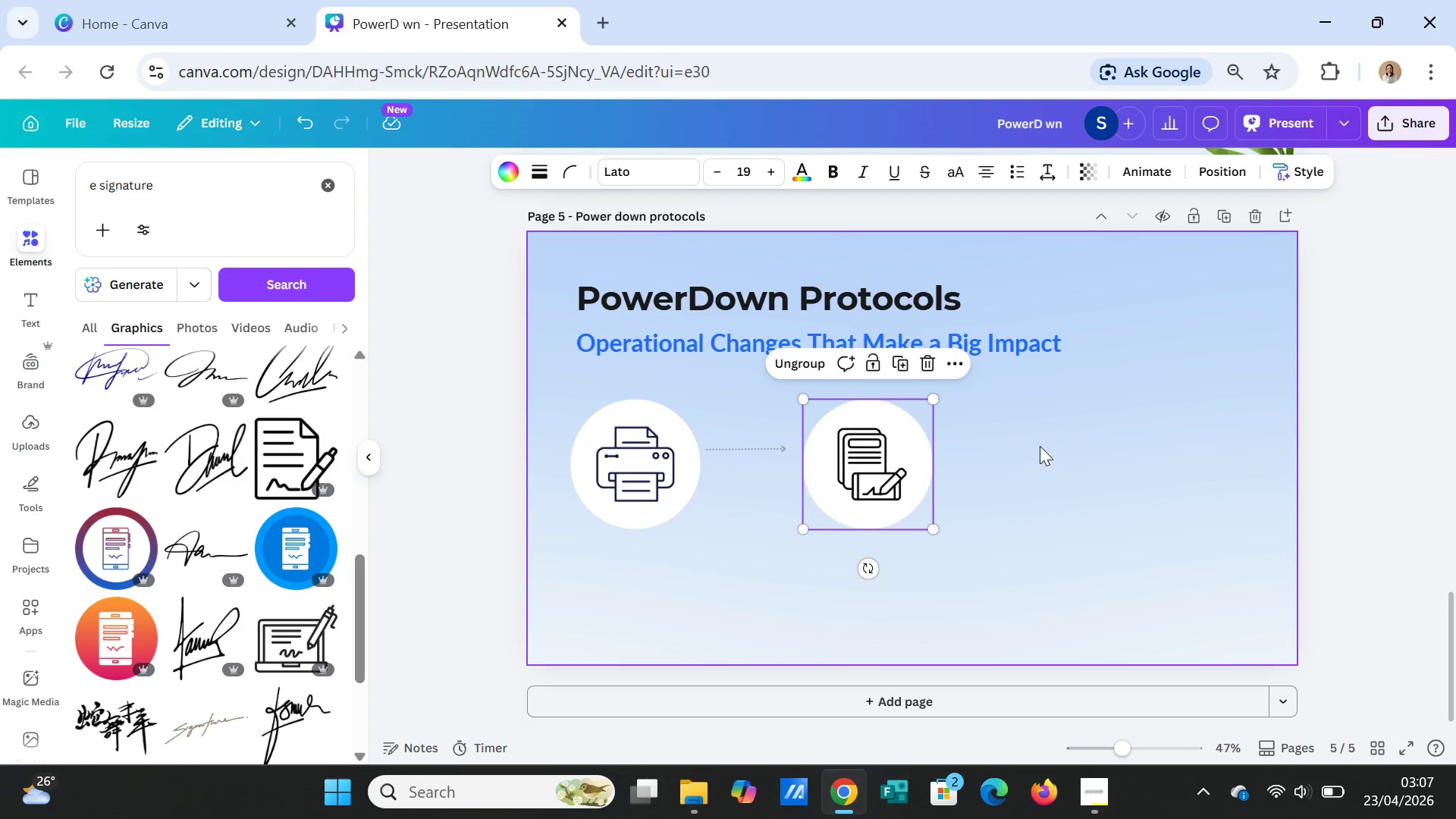 
key(Control+Shift+V)
 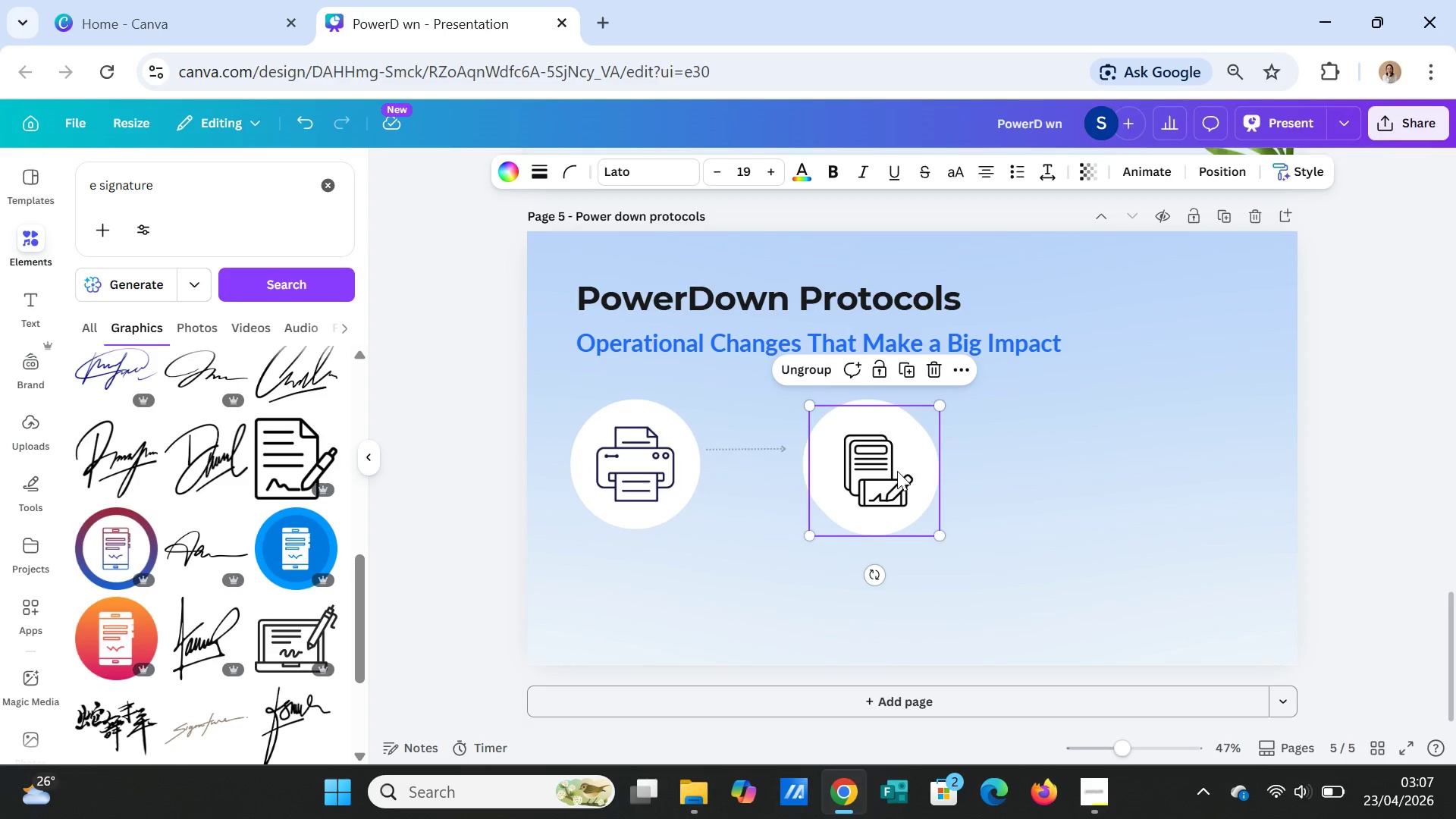 
left_click_drag(start_coordinate=[897, 471], to_coordinate=[1194, 466])
 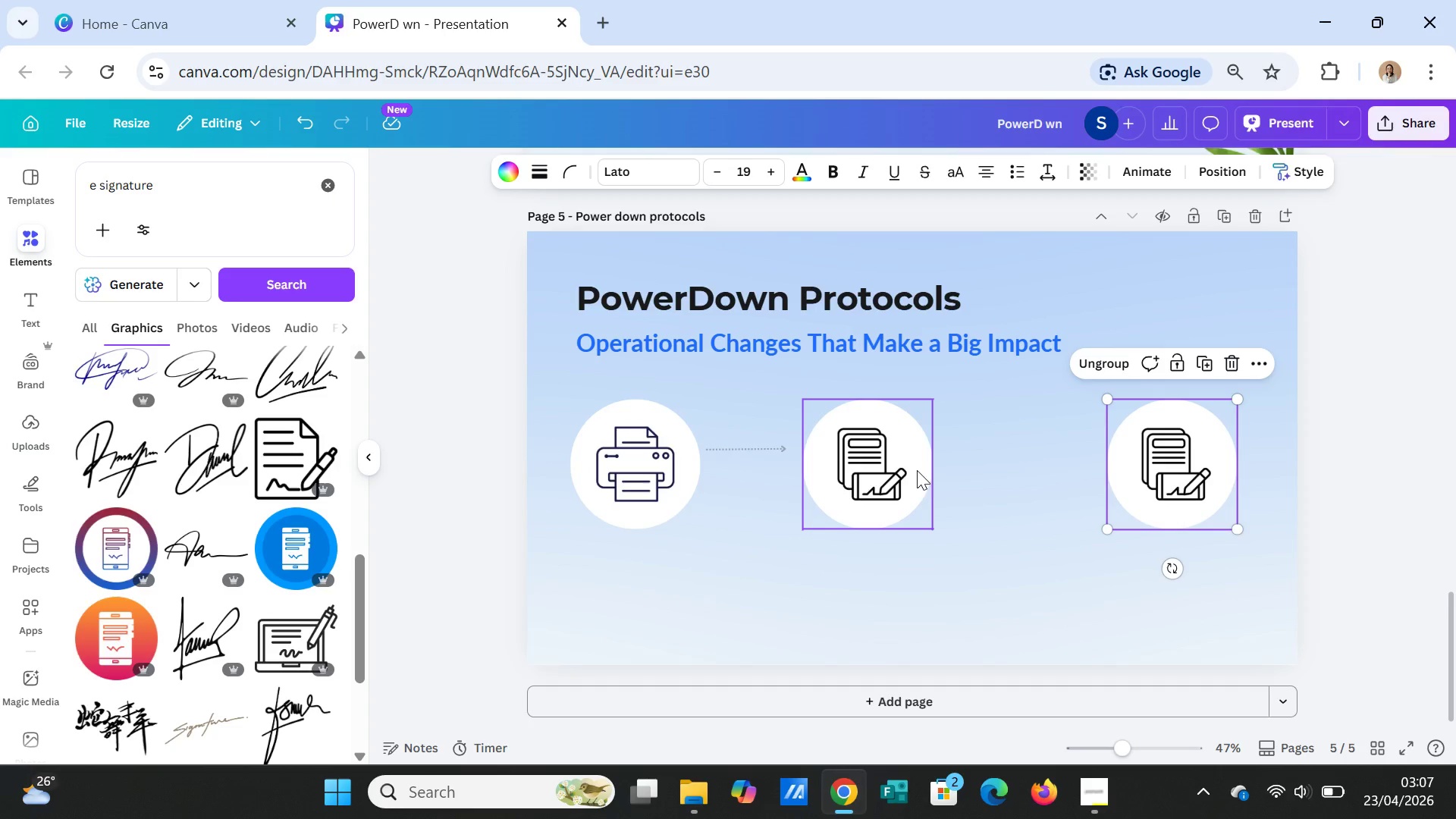 
left_click_drag(start_coordinate=[917, 470], to_coordinate=[947, 469])
 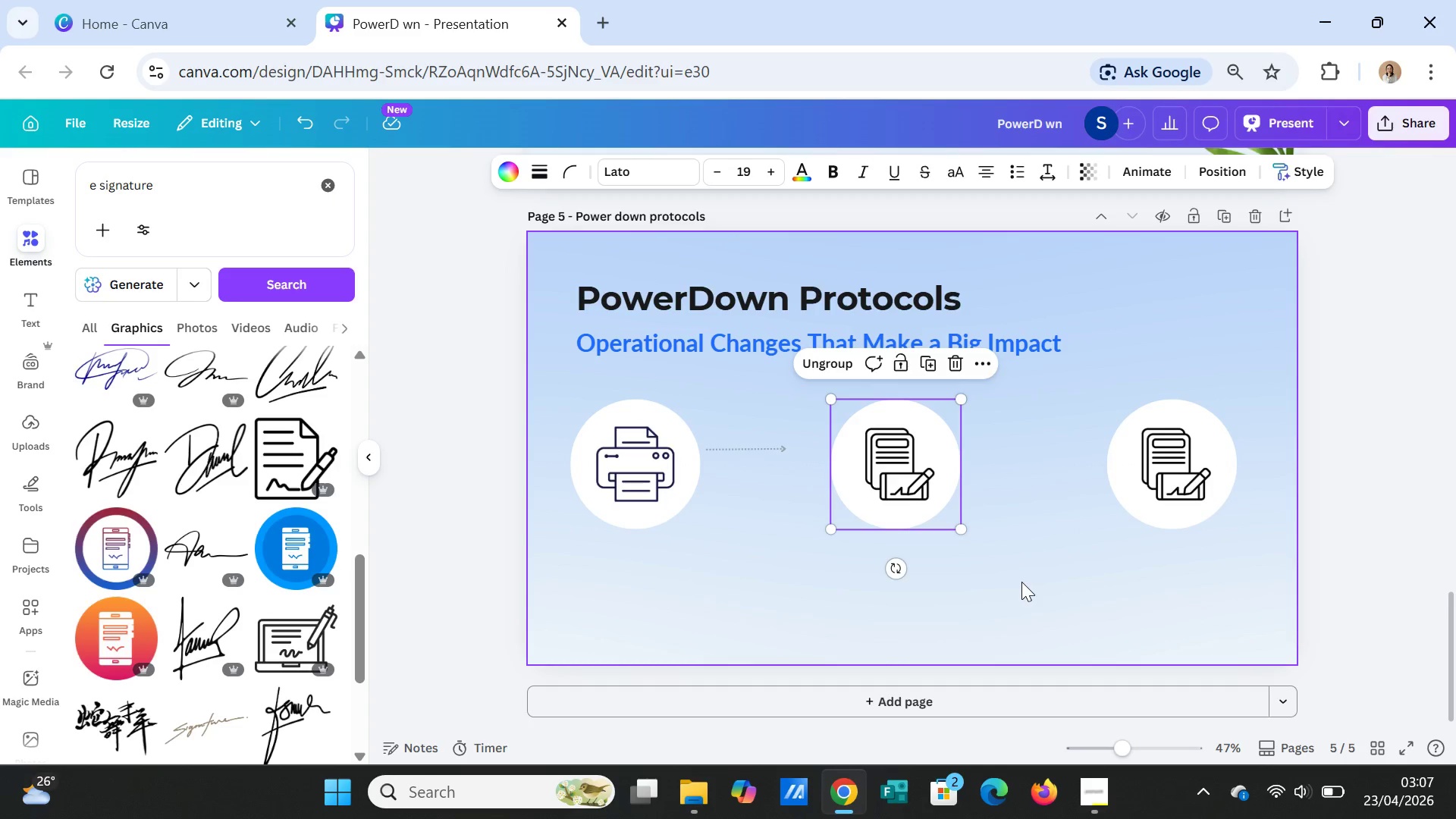 
left_click([1021, 582])
 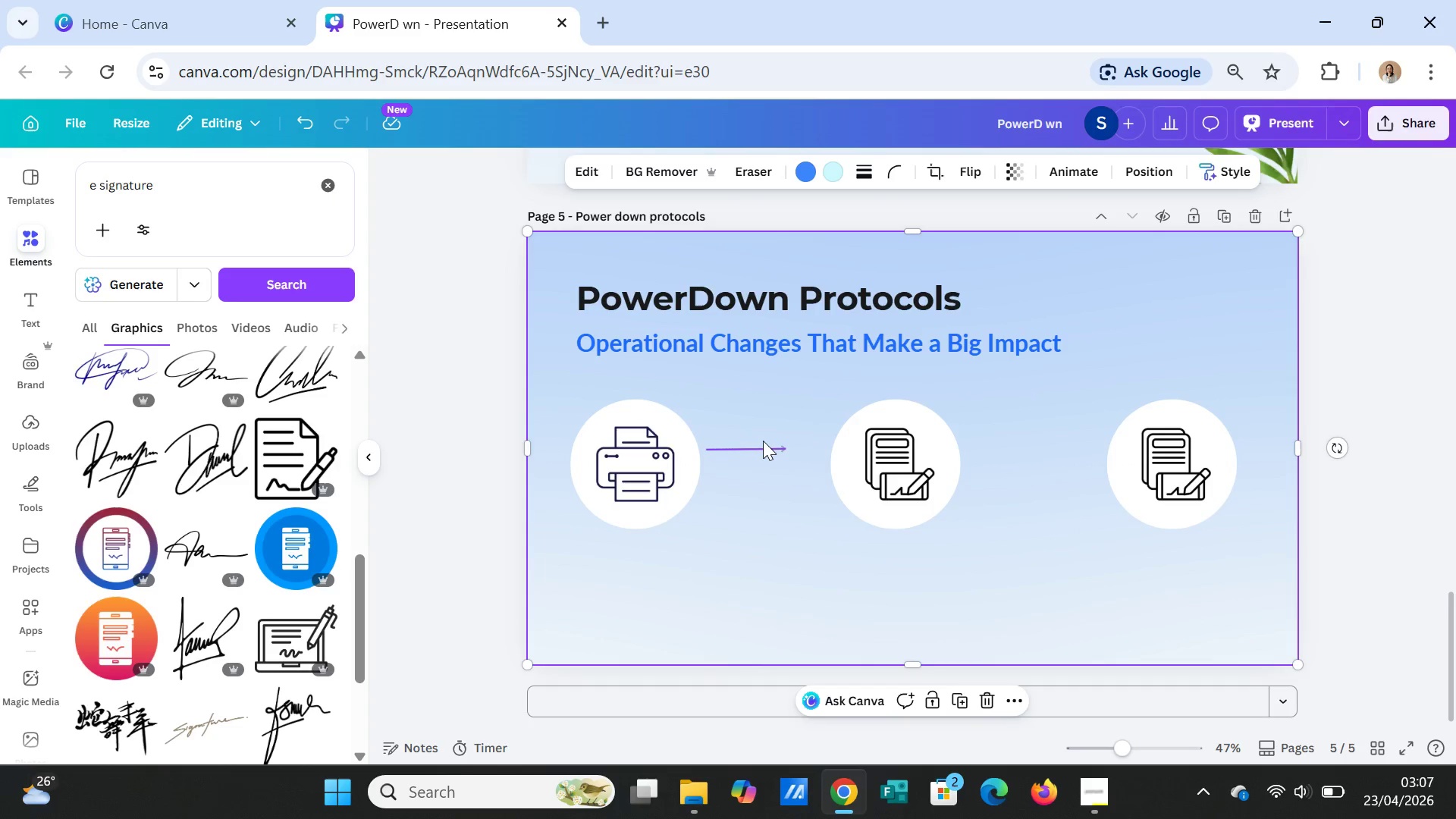 
left_click([764, 444])
 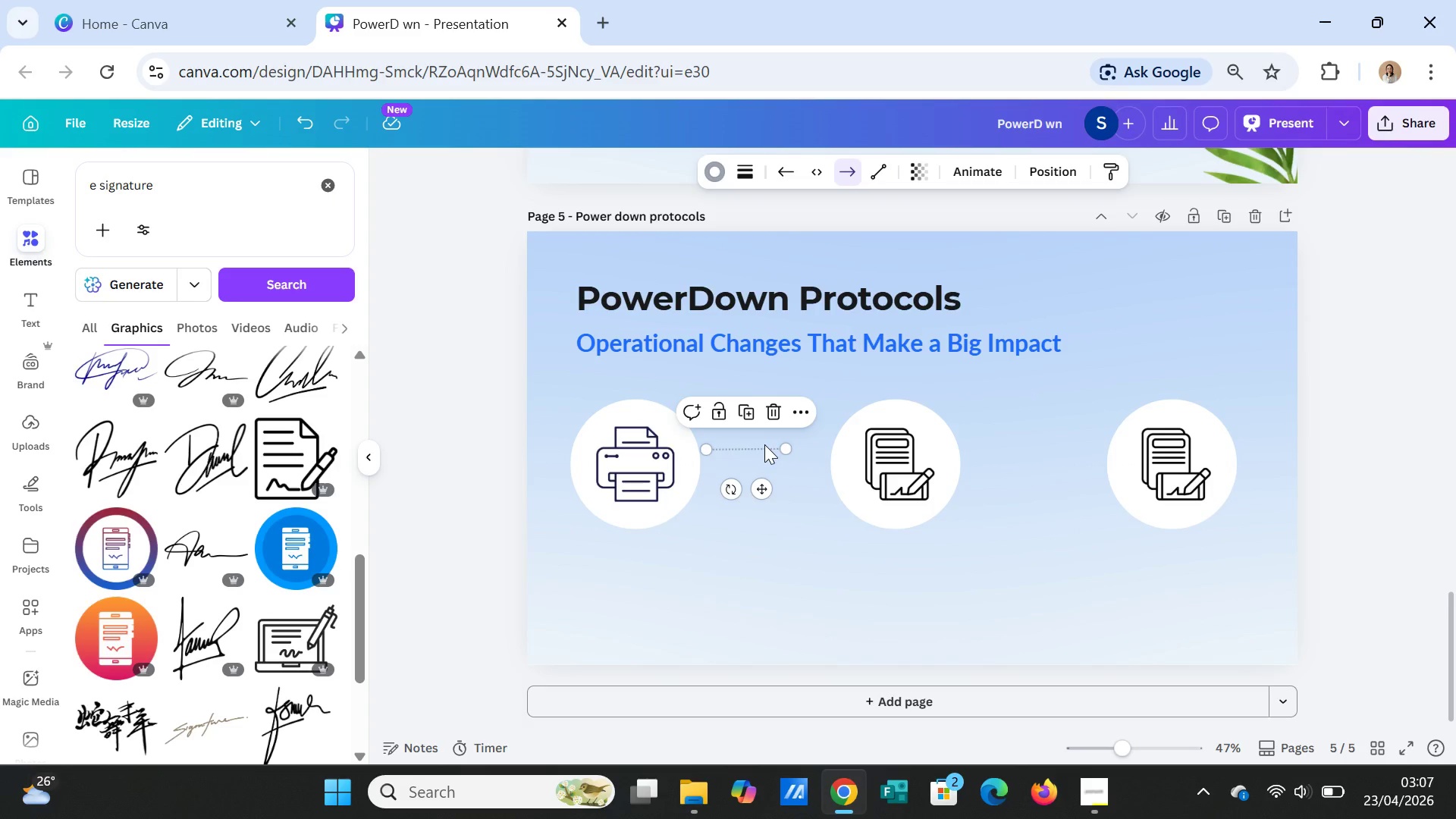 
left_click_drag(start_coordinate=[764, 444], to_coordinate=[783, 450])
 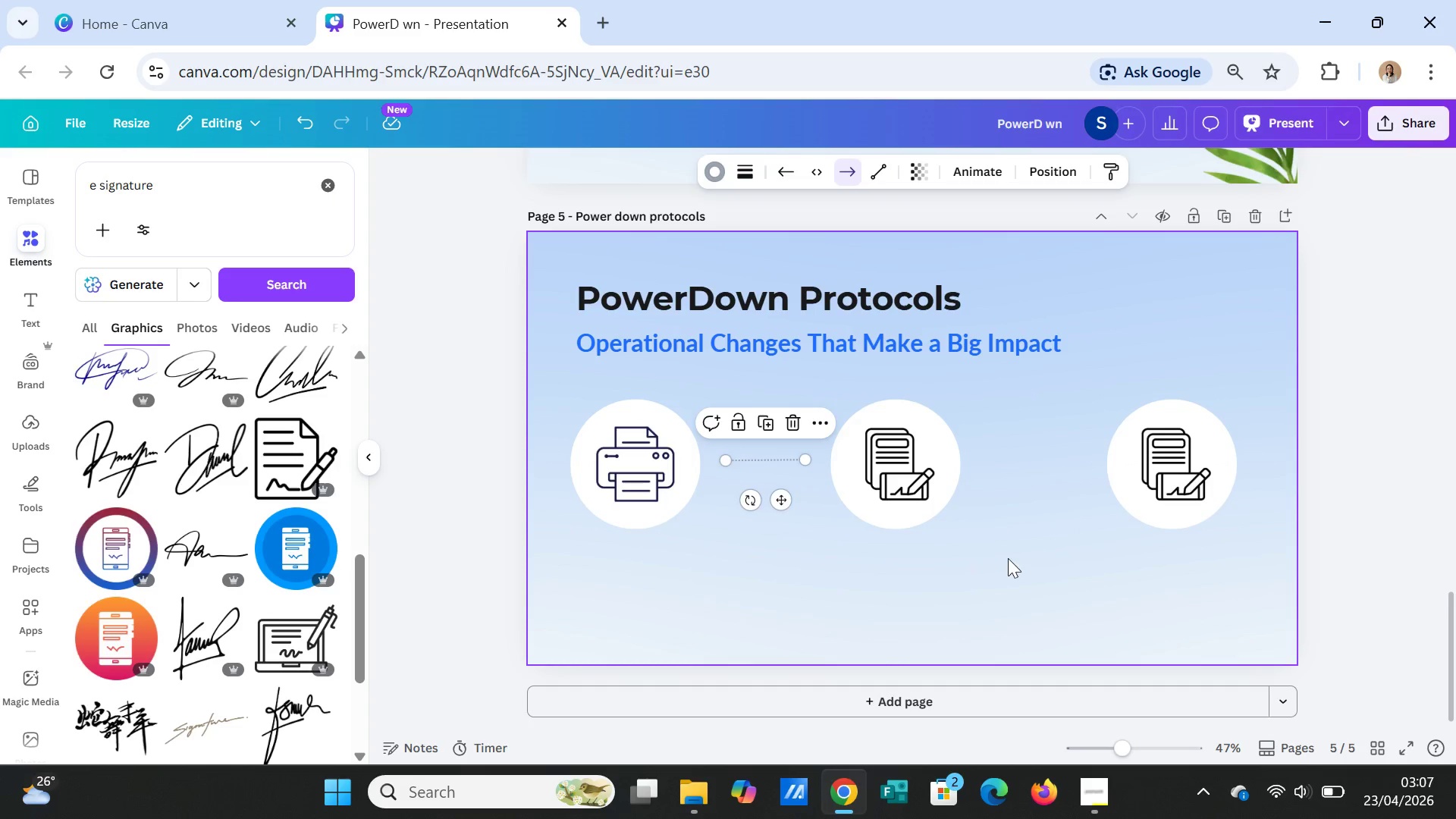 
left_click([1008, 558])
 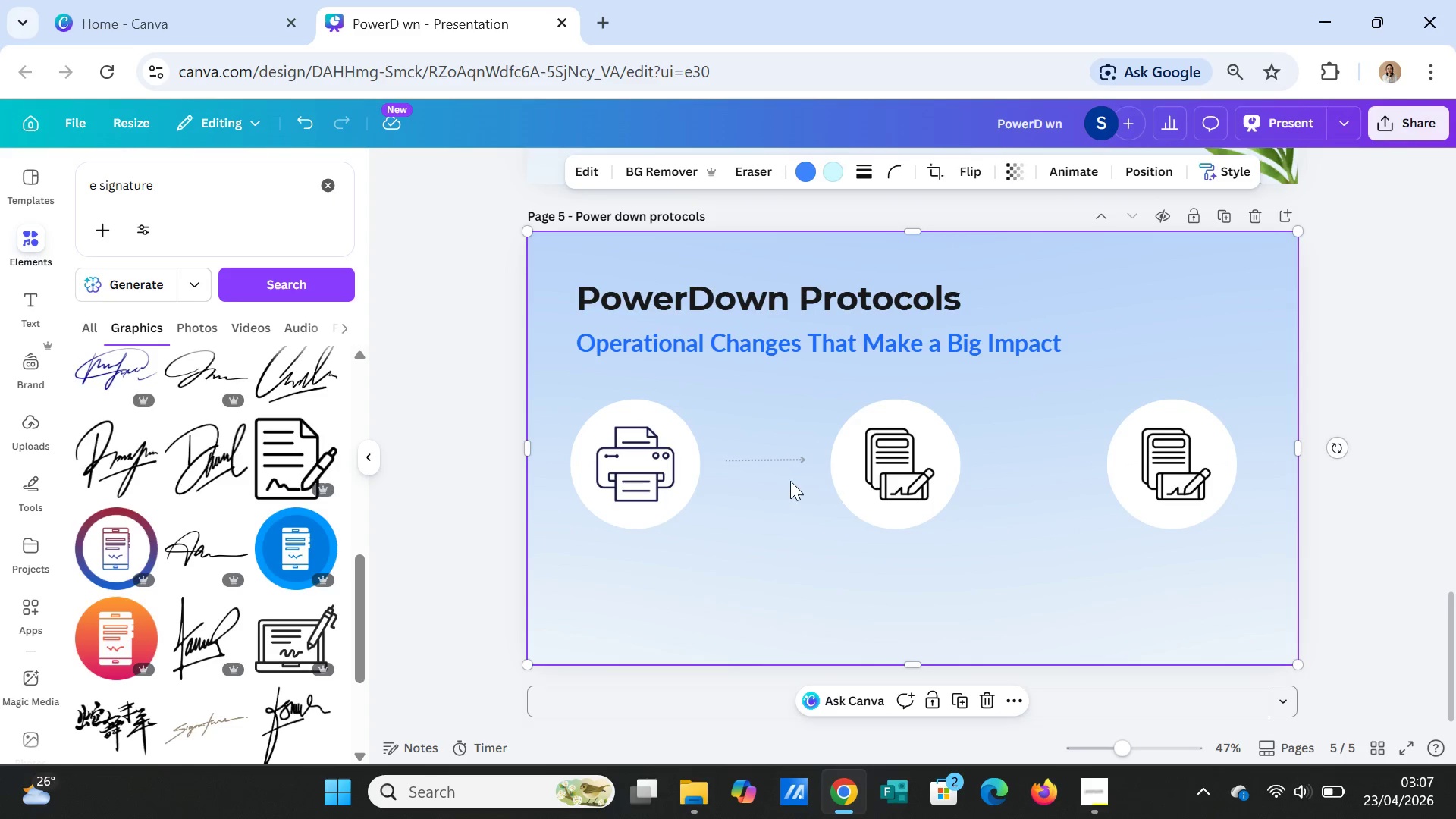 
left_click([786, 460])
 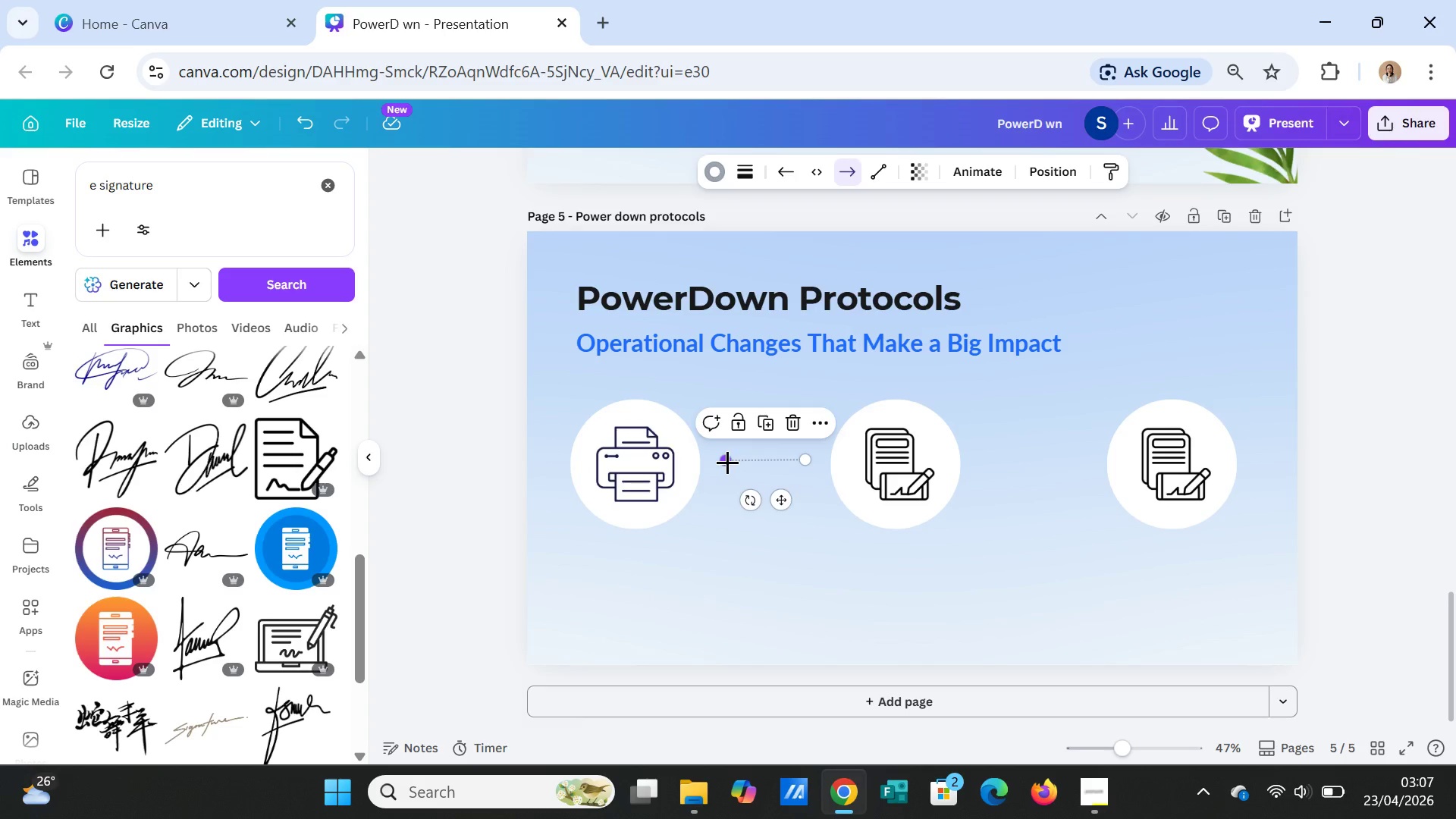 
left_click_drag(start_coordinate=[727, 462], to_coordinate=[714, 457])
 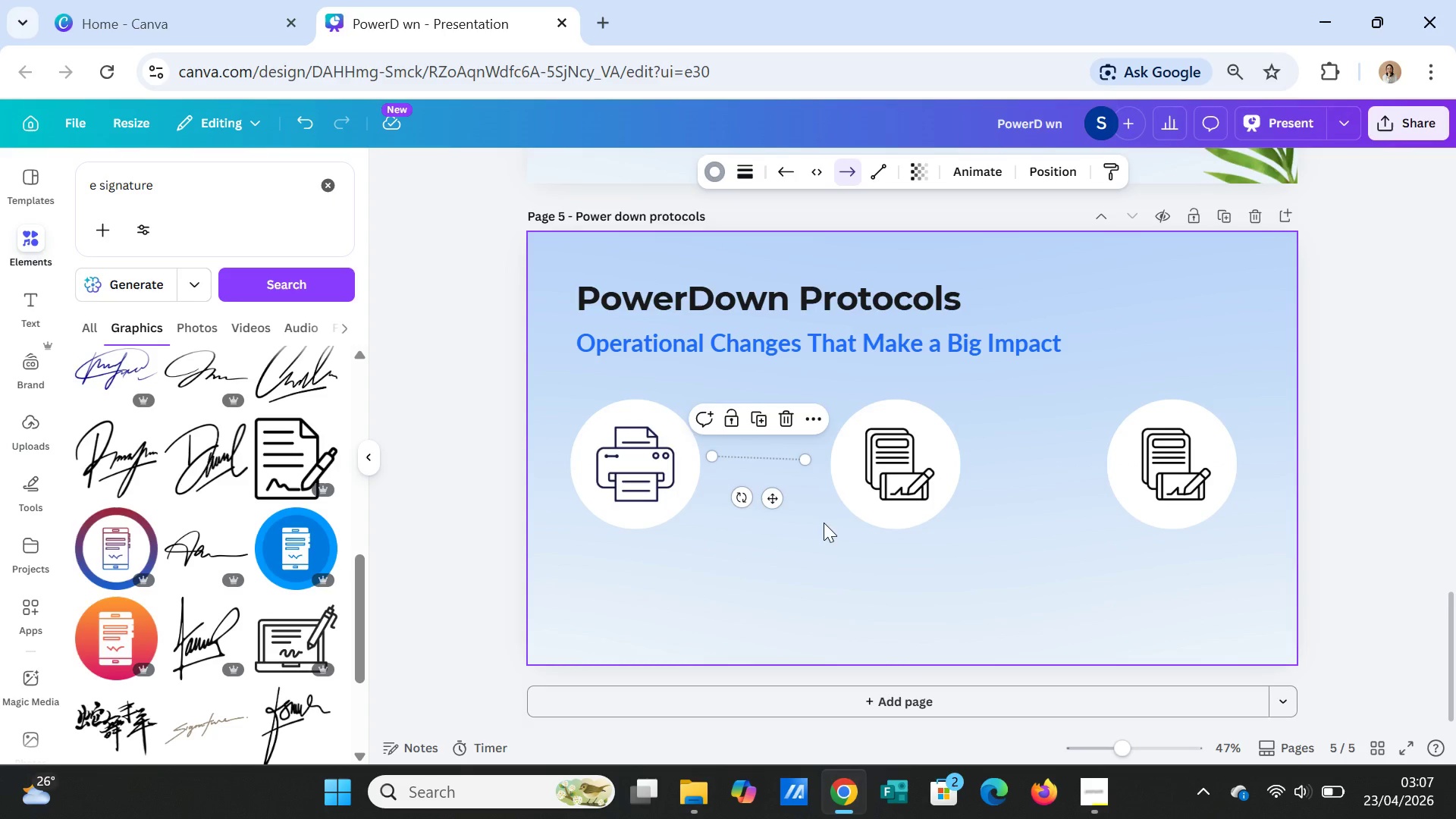 
left_click([824, 522])
 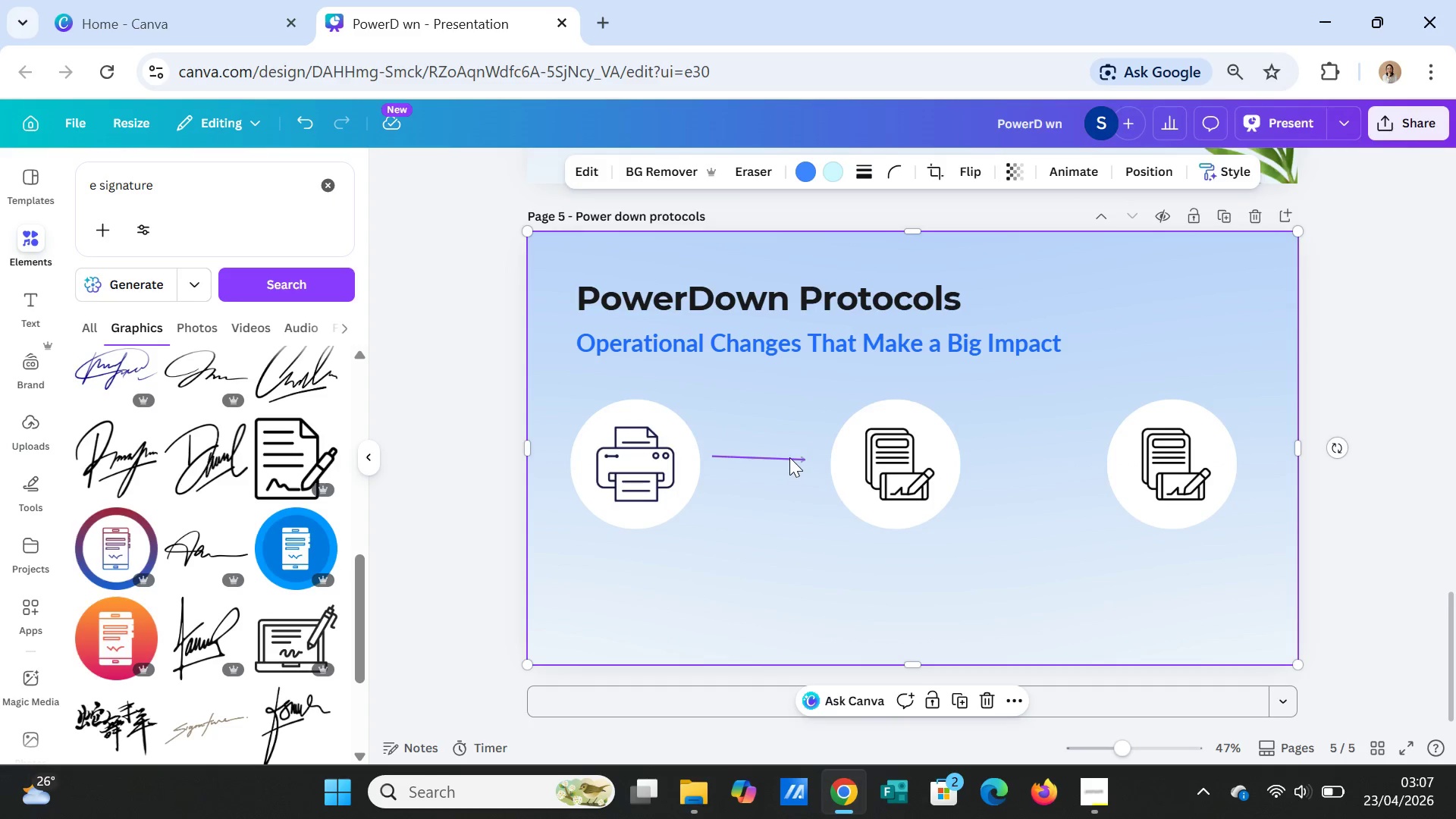 
left_click([789, 457])
 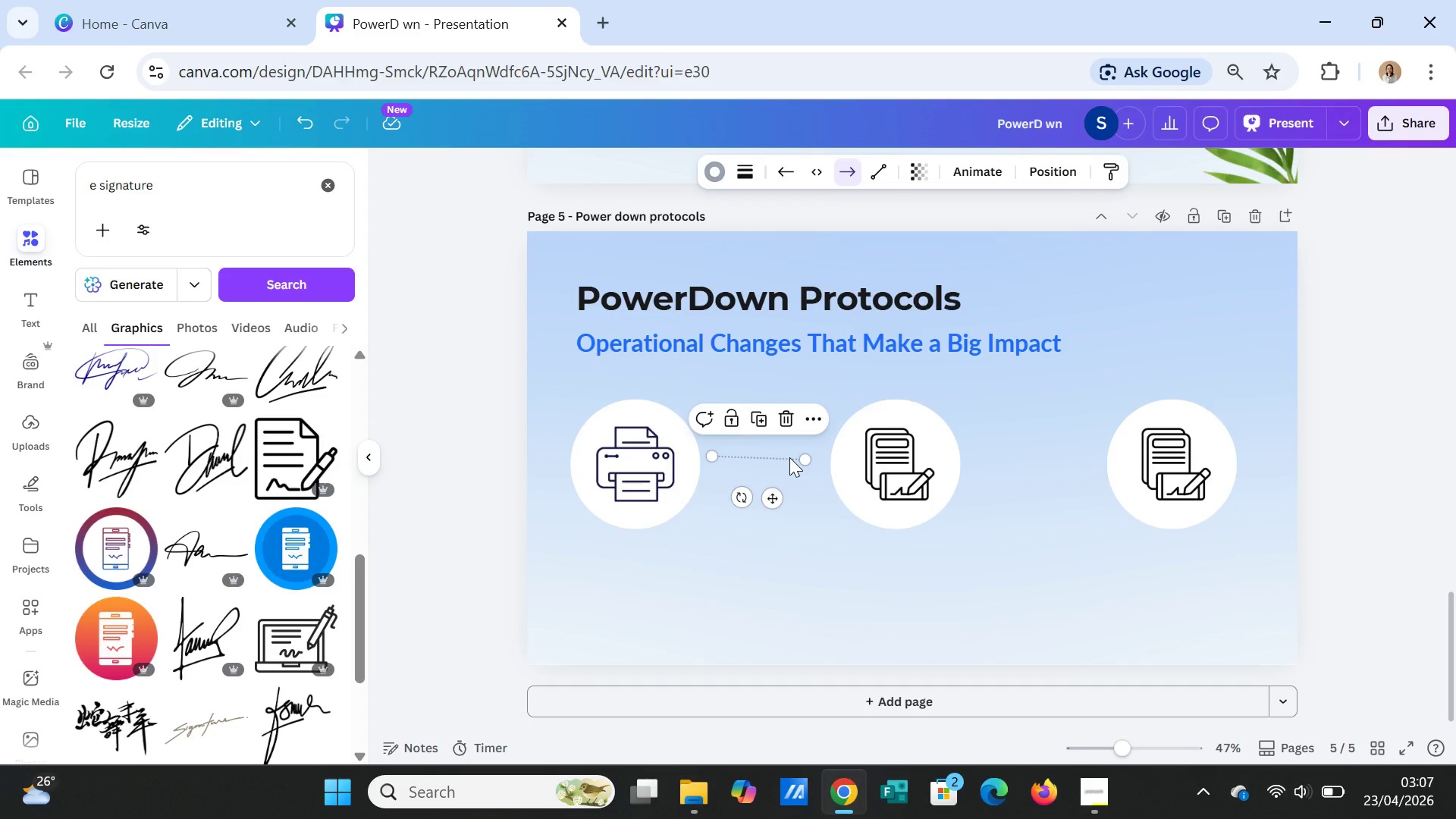 
key(Delete)
 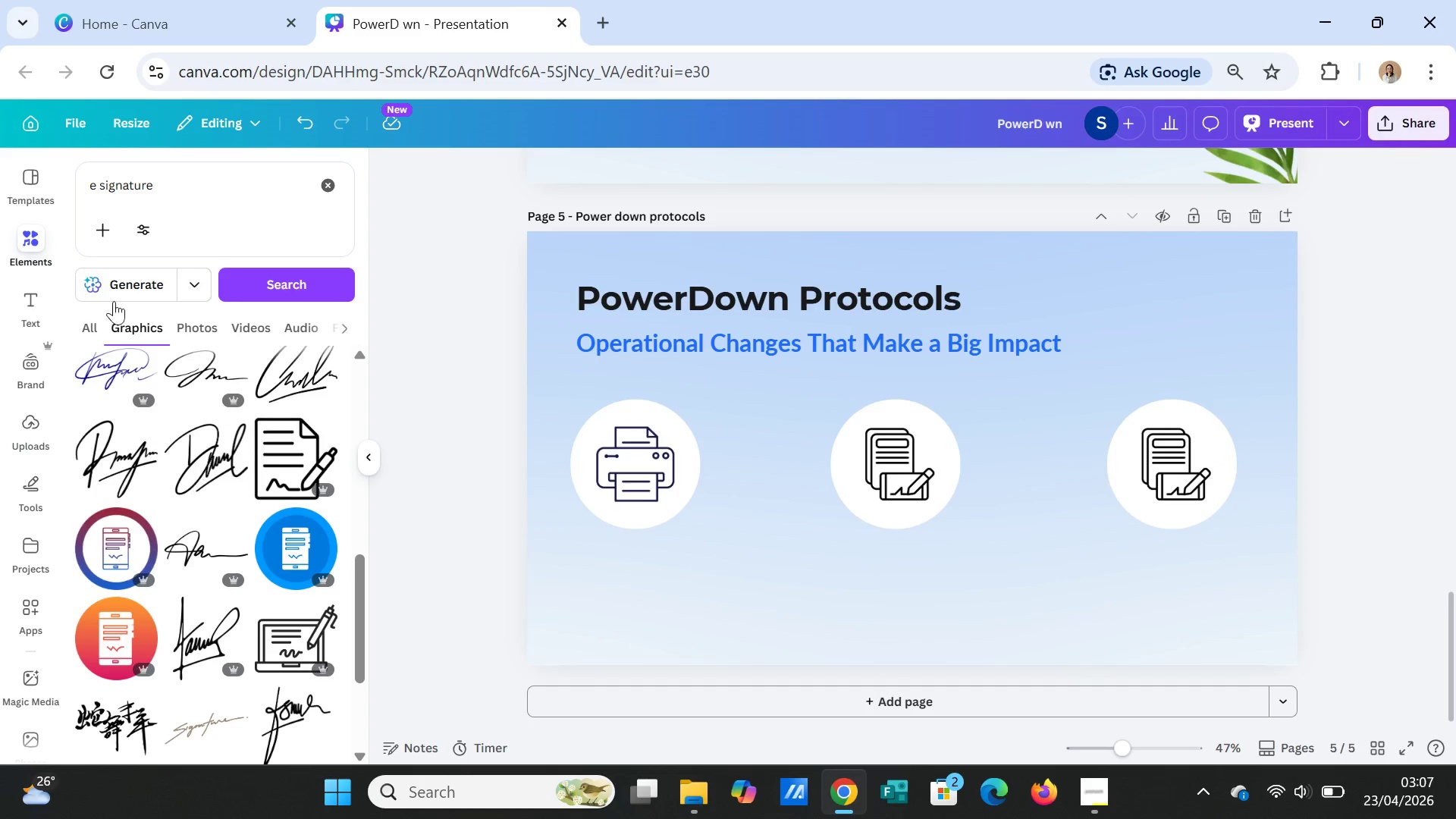 
left_click([332, 183])
 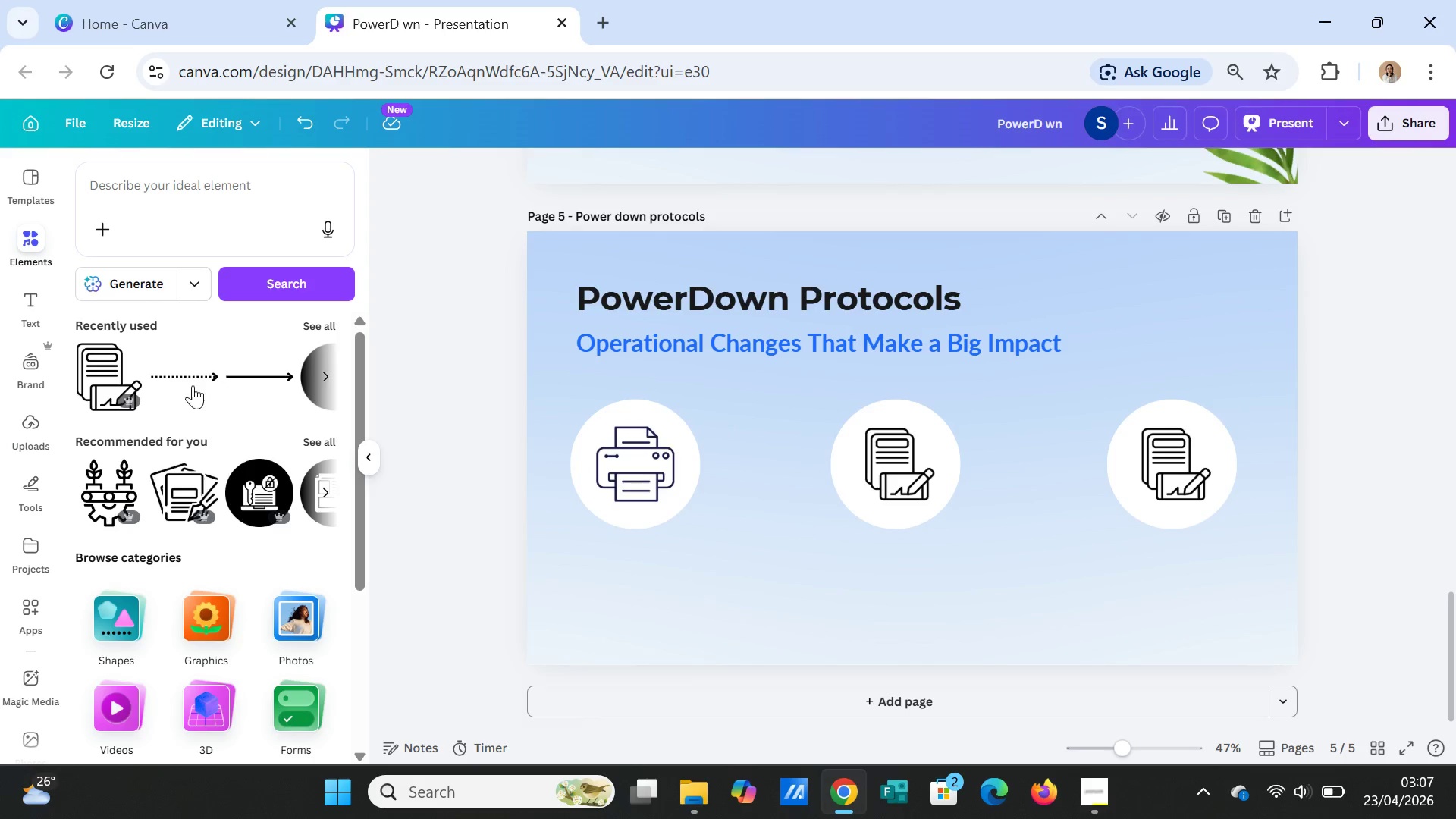 
left_click([171, 375])
 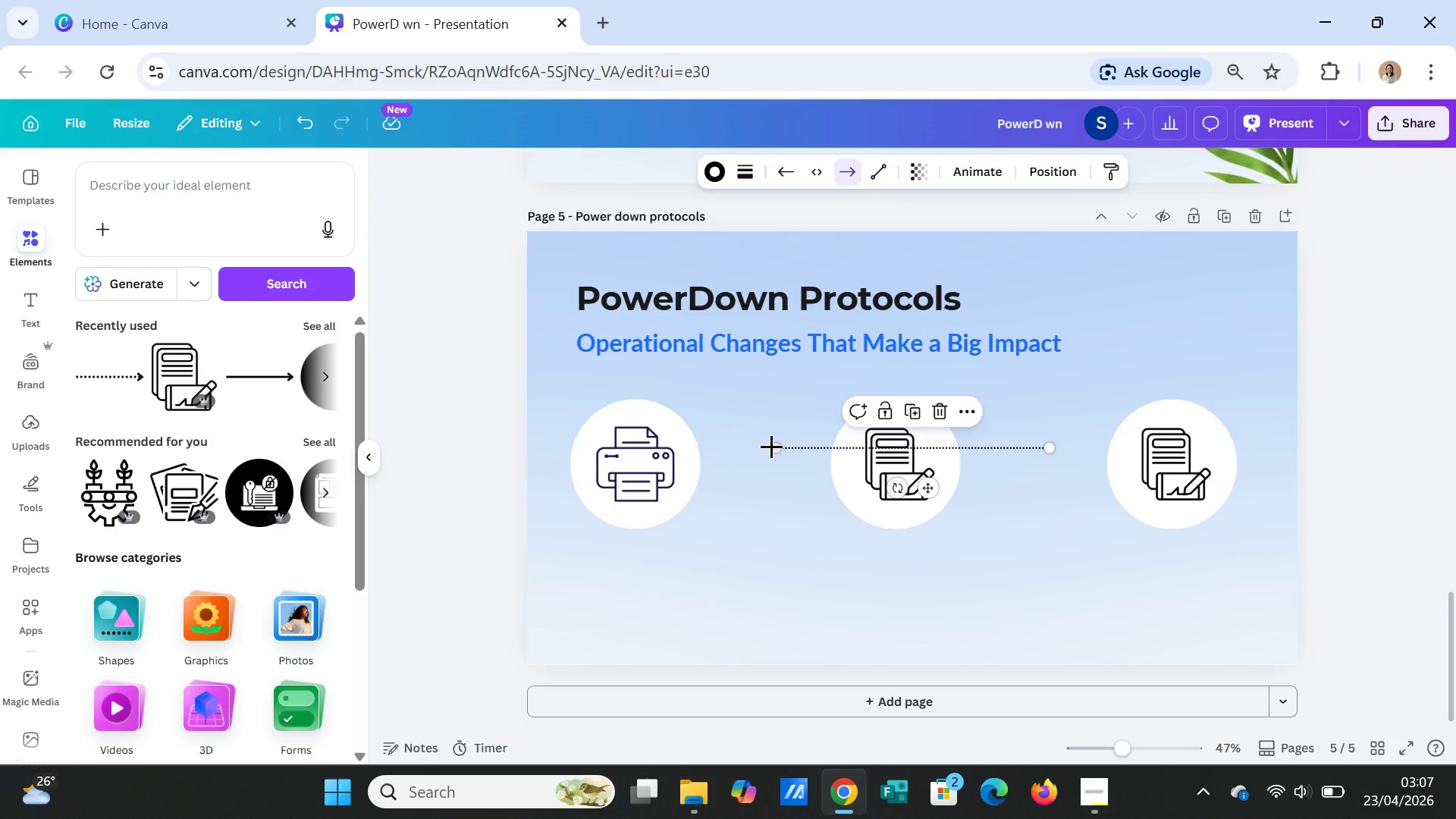 
left_click_drag(start_coordinate=[771, 446], to_coordinate=[882, 446])
 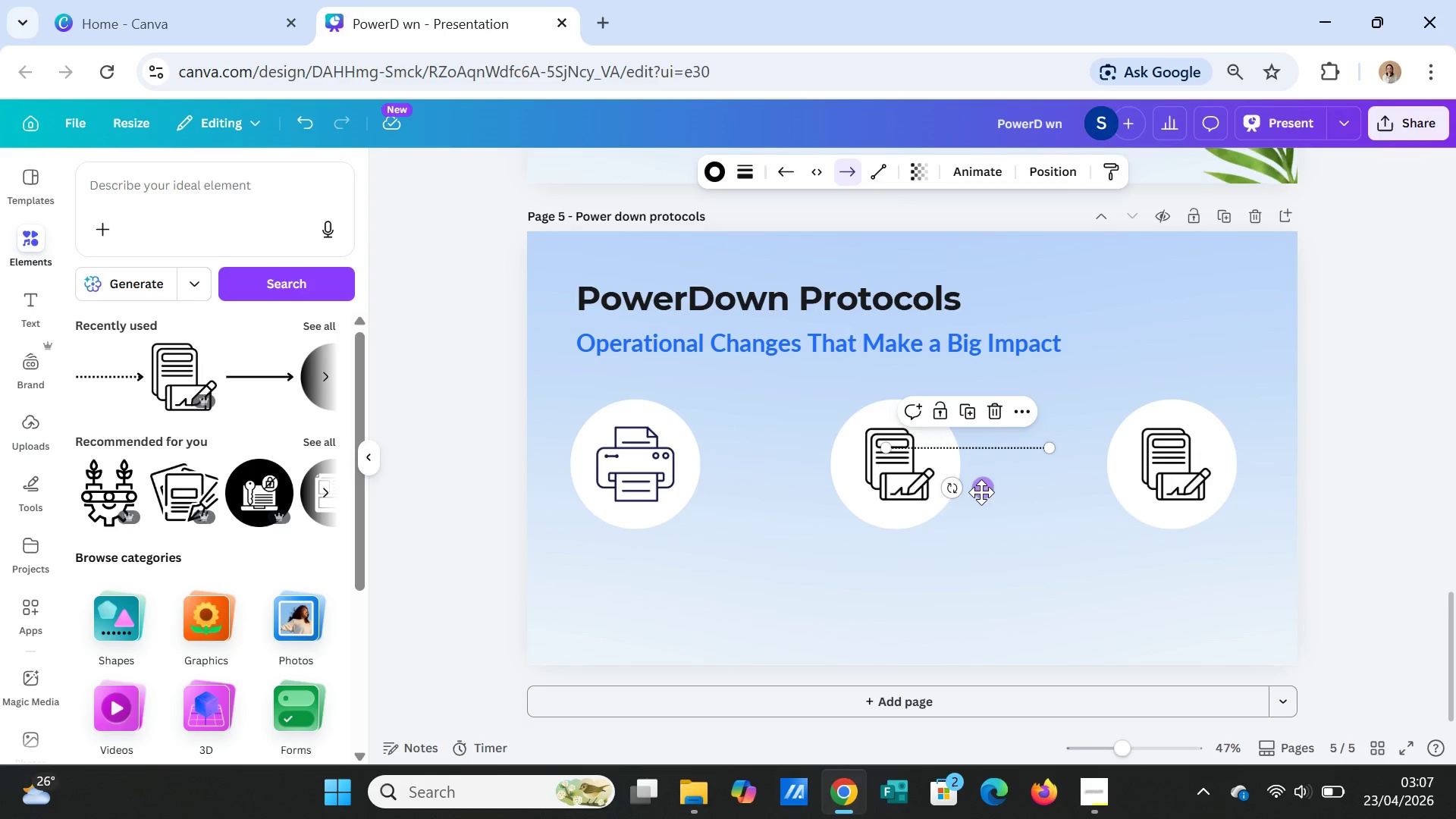 
left_click_drag(start_coordinate=[981, 491], to_coordinate=[803, 499])
 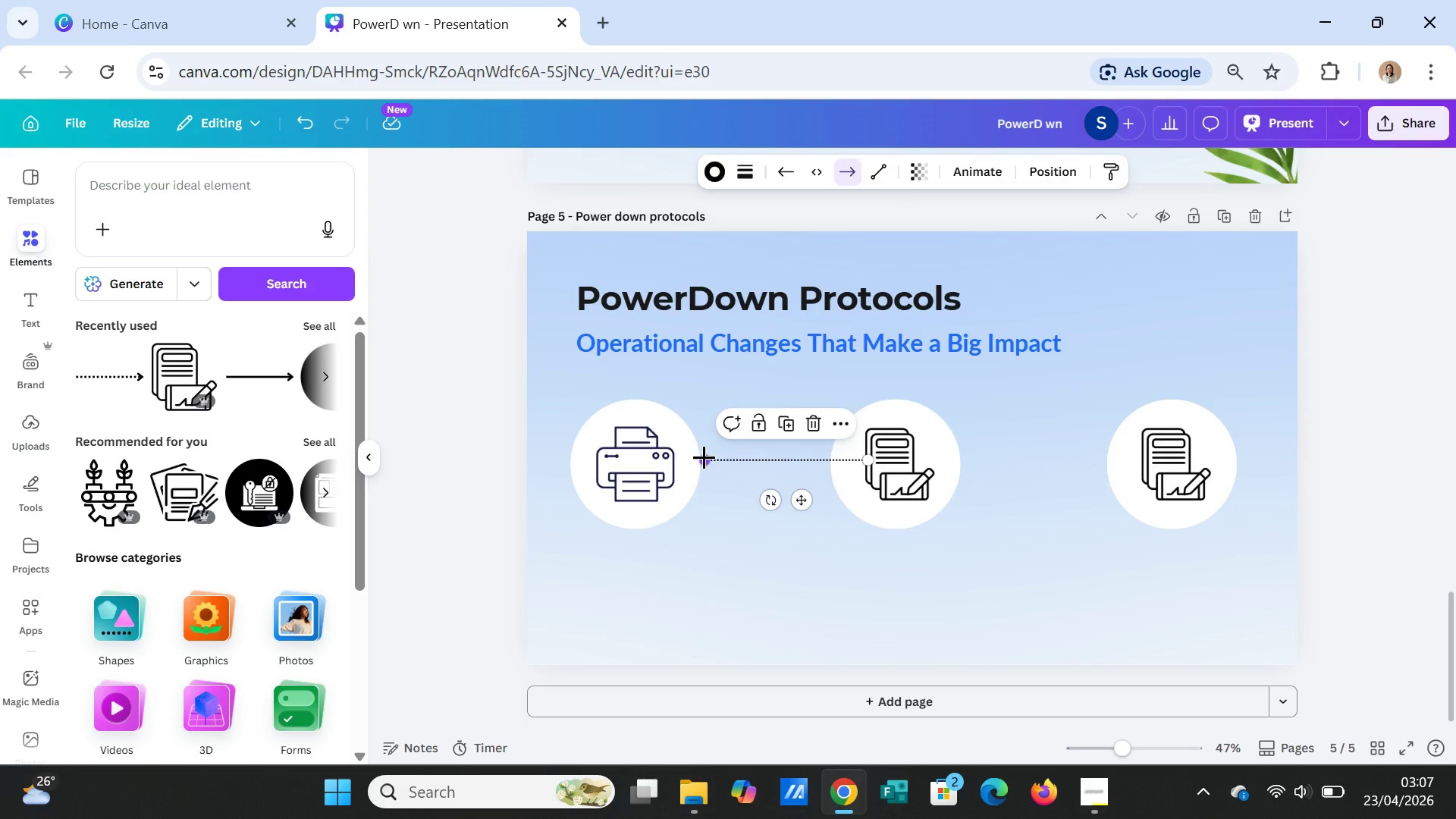 
left_click_drag(start_coordinate=[704, 457], to_coordinate=[733, 454])
 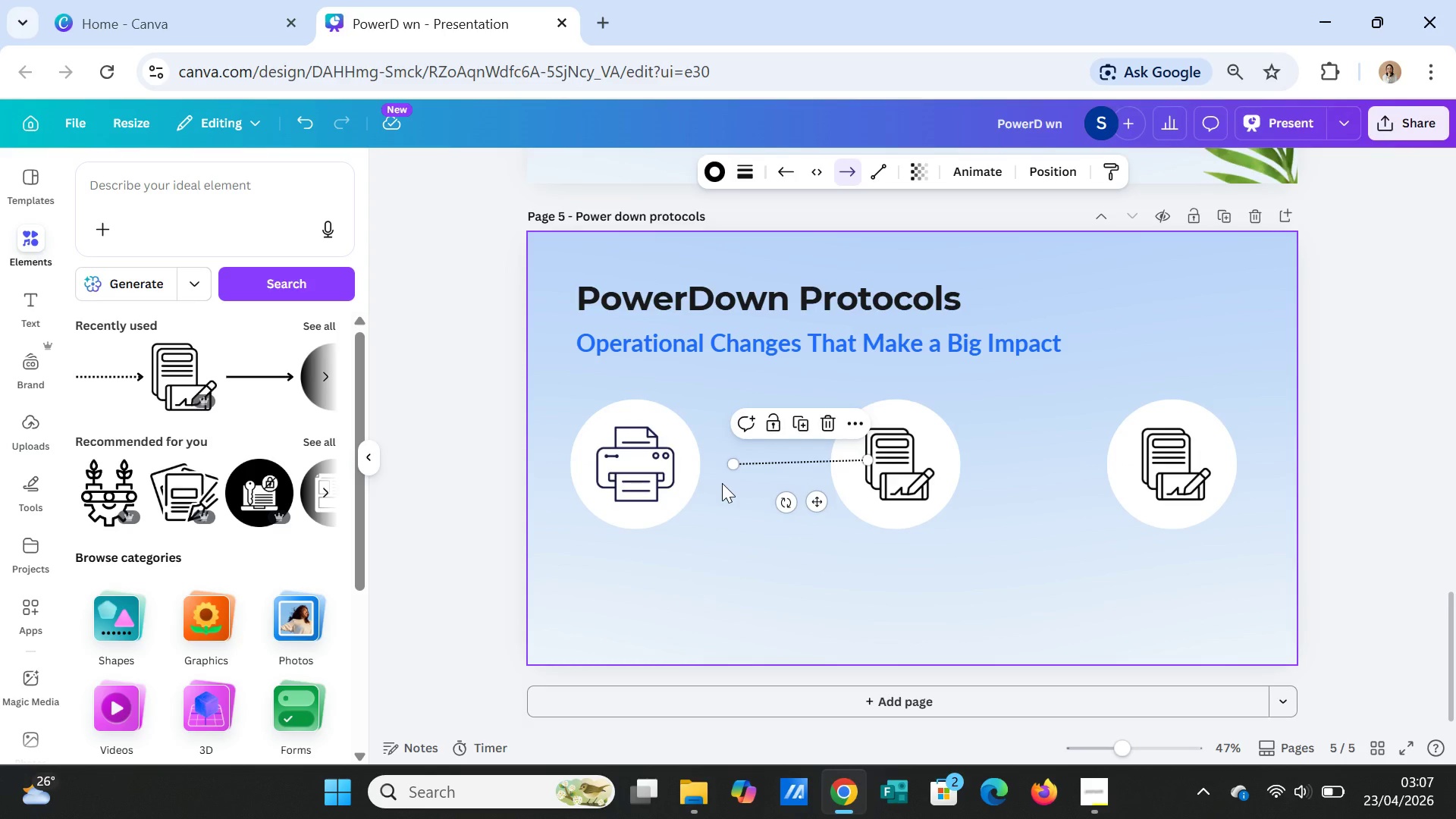 
key(Delete)
 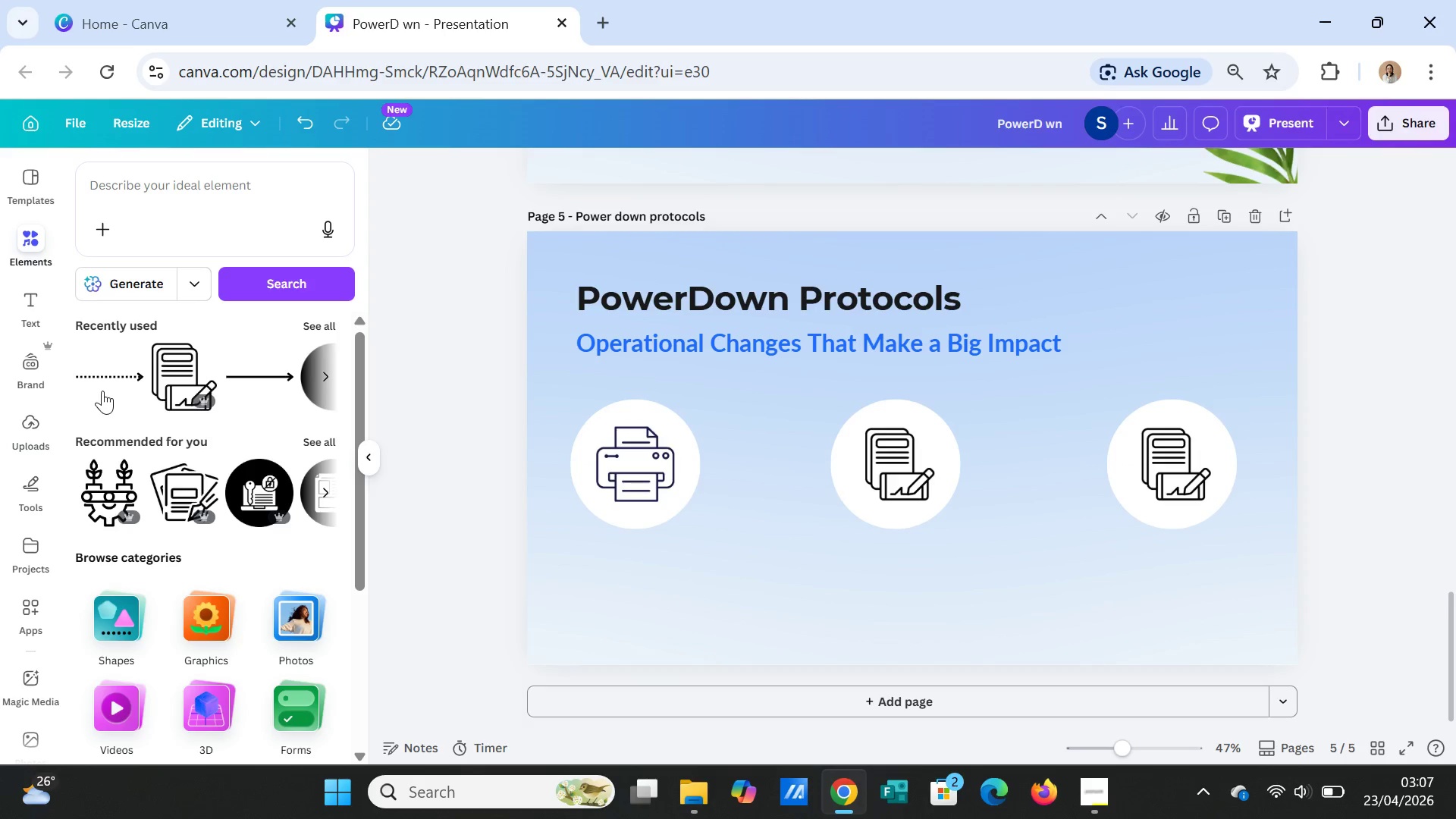 
left_click([102, 373])
 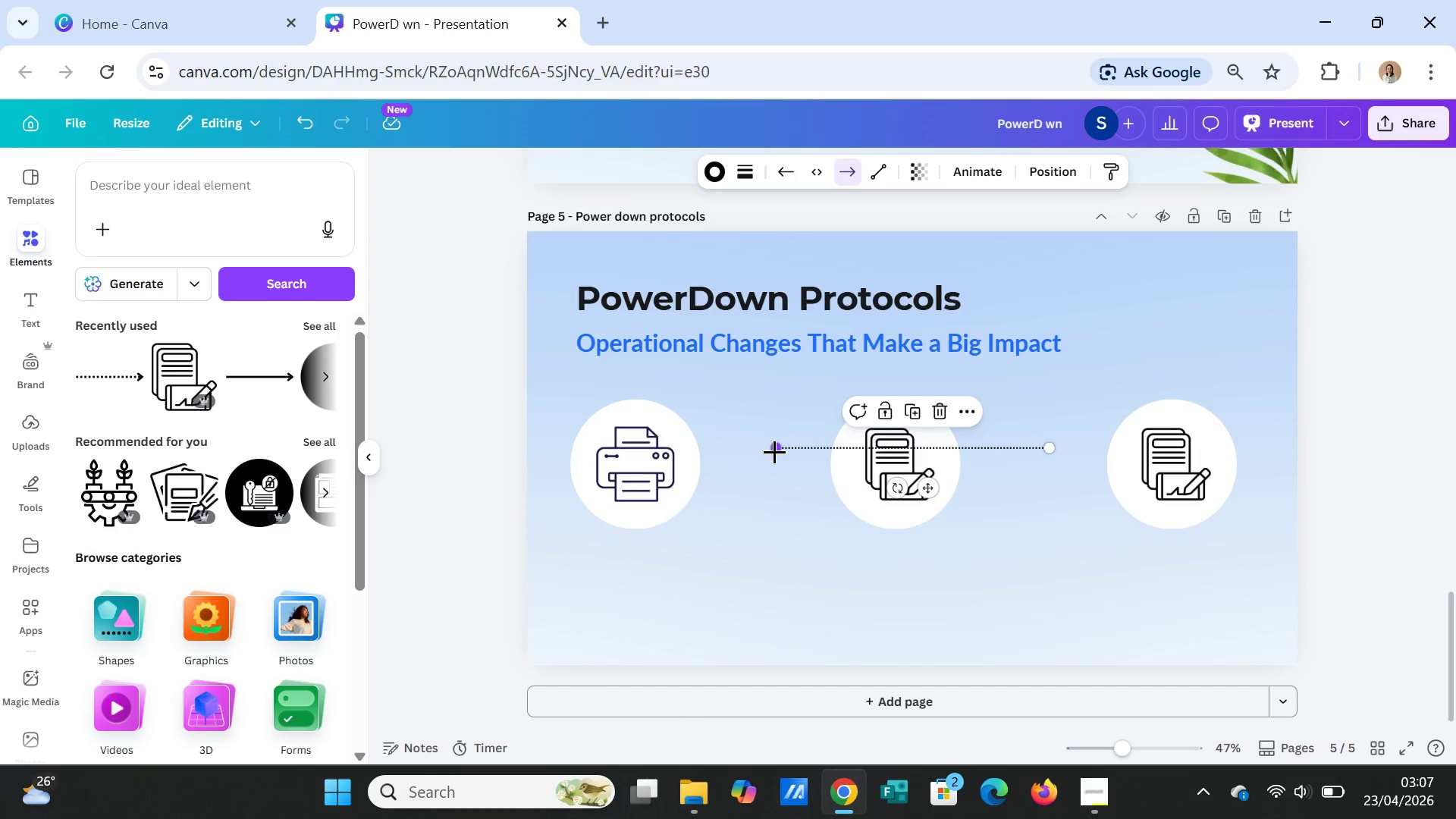 
left_click_drag(start_coordinate=[774, 450], to_coordinate=[925, 450])
 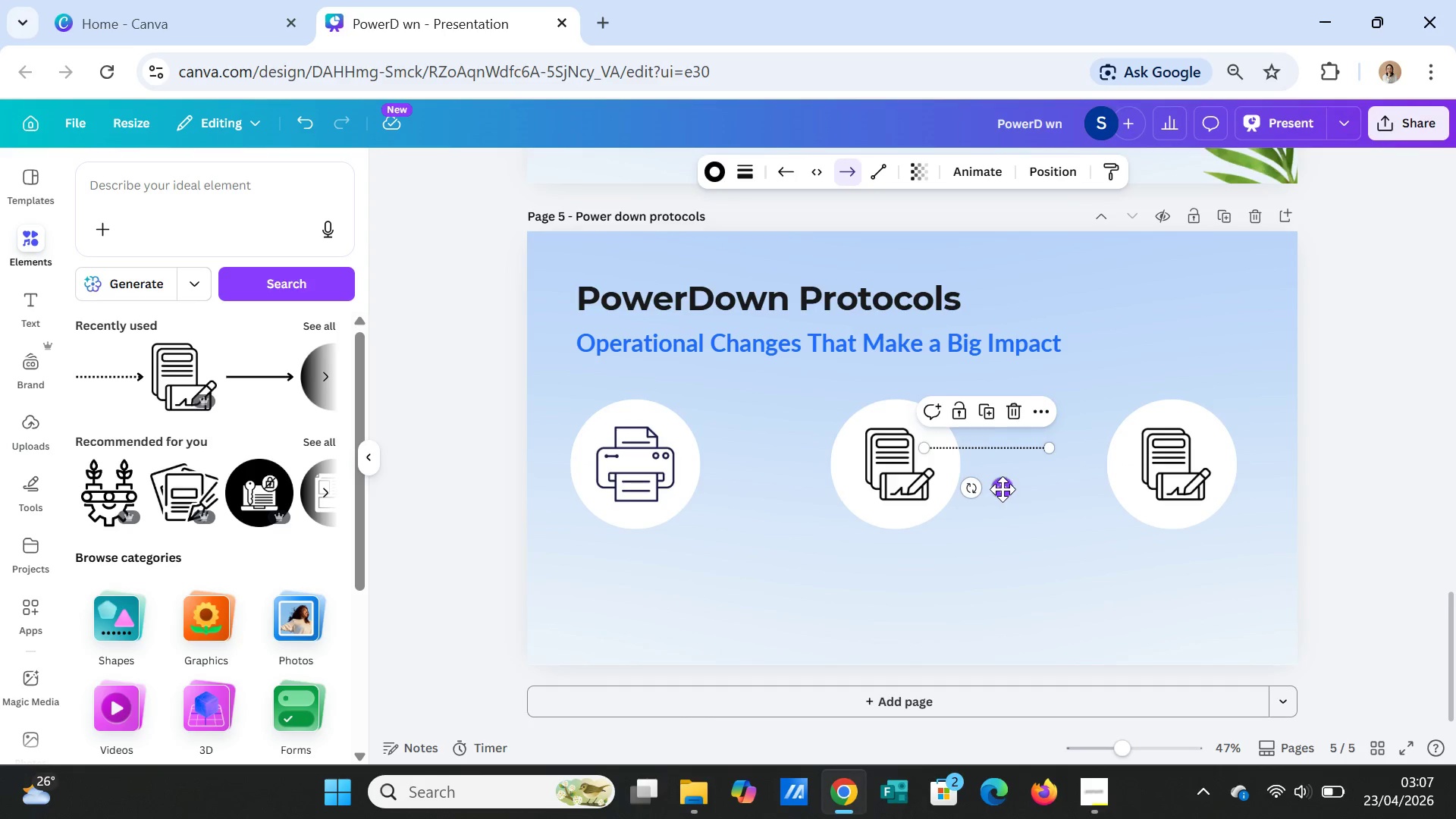 
left_click_drag(start_coordinate=[1003, 489], to_coordinate=[781, 498])
 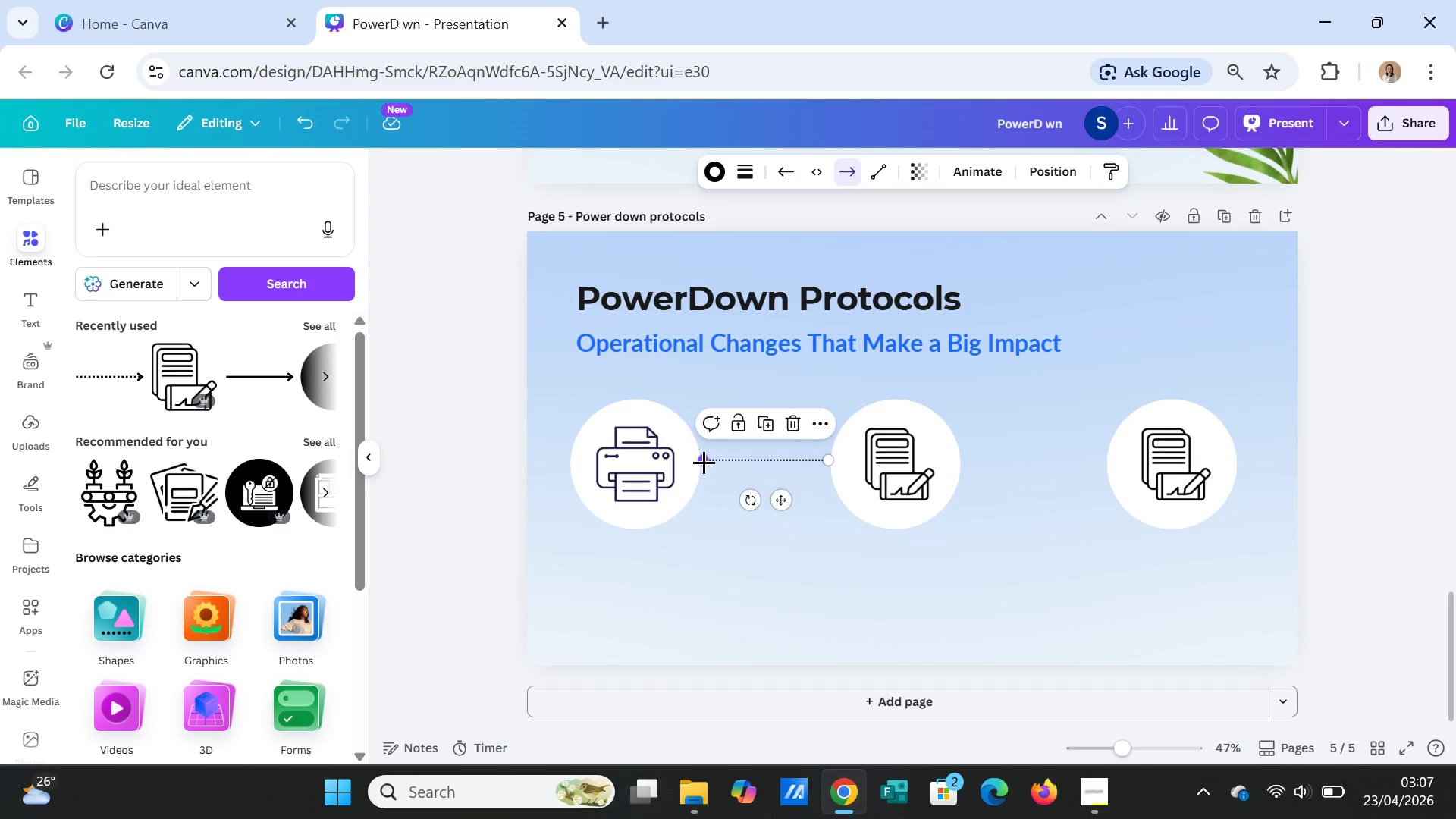 
left_click_drag(start_coordinate=[704, 462], to_coordinate=[711, 461])
 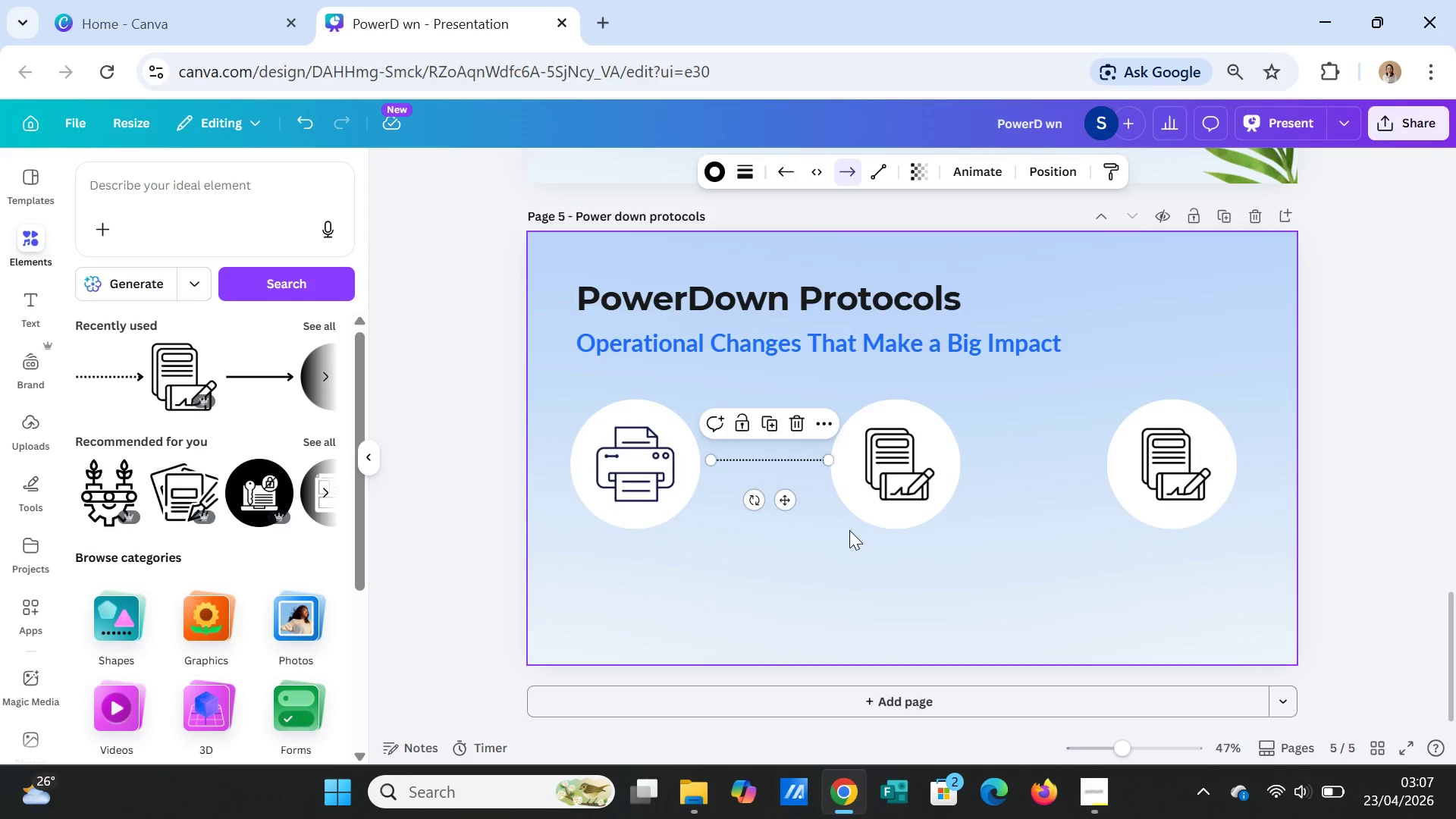 
left_click([849, 530])
 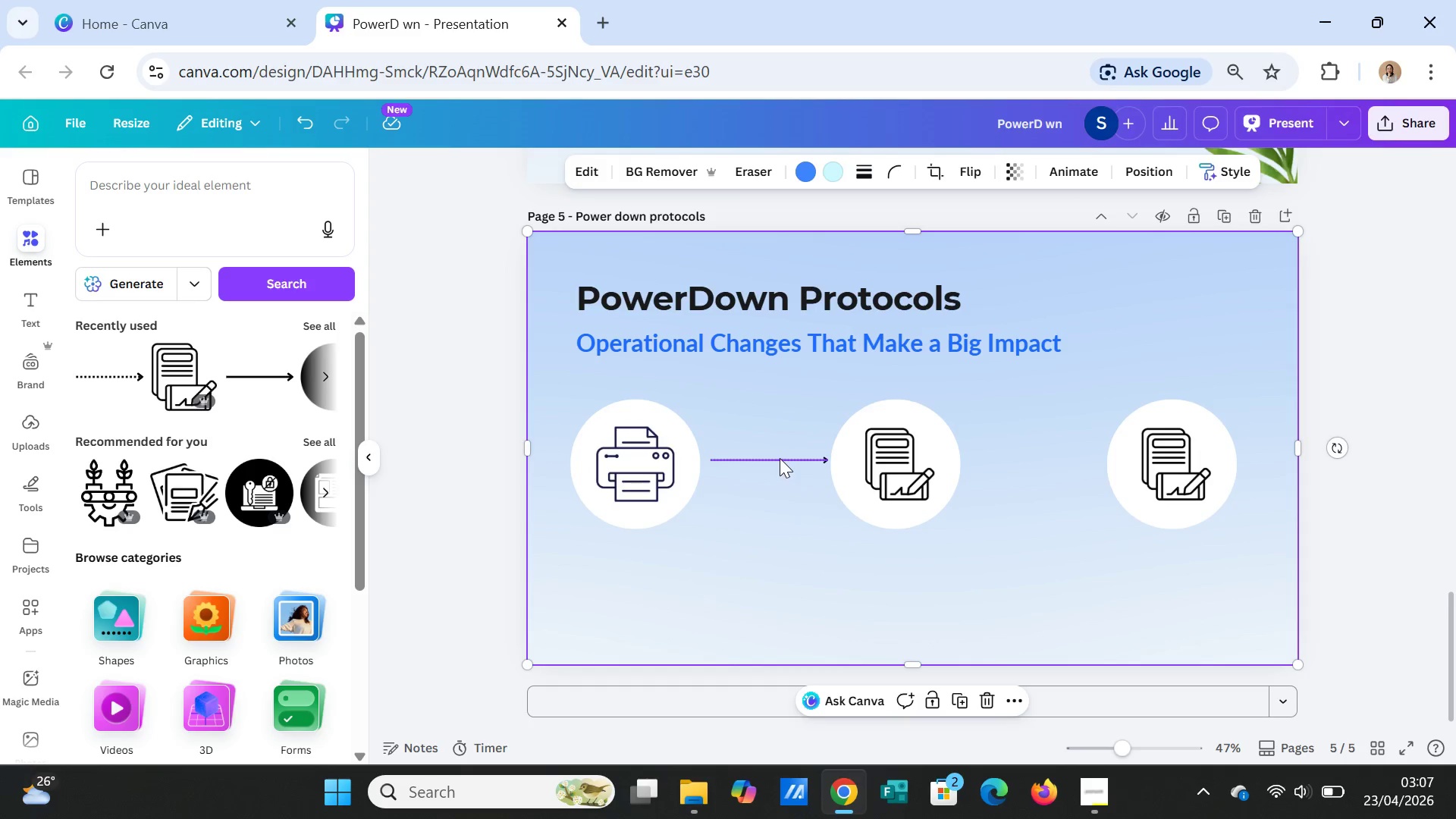 
left_click([780, 457])
 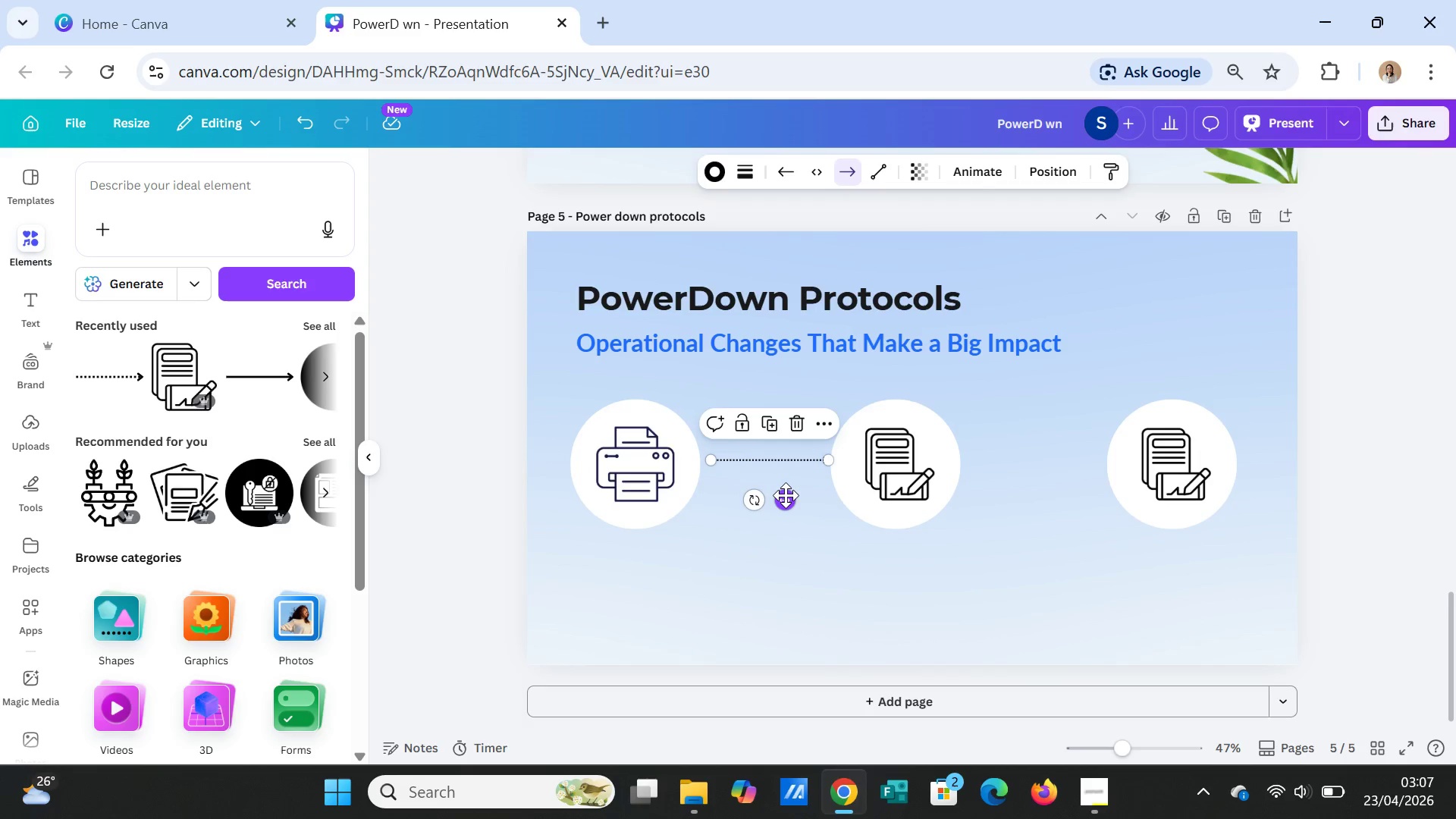 
left_click_drag(start_coordinate=[786, 495], to_coordinate=[778, 497])
 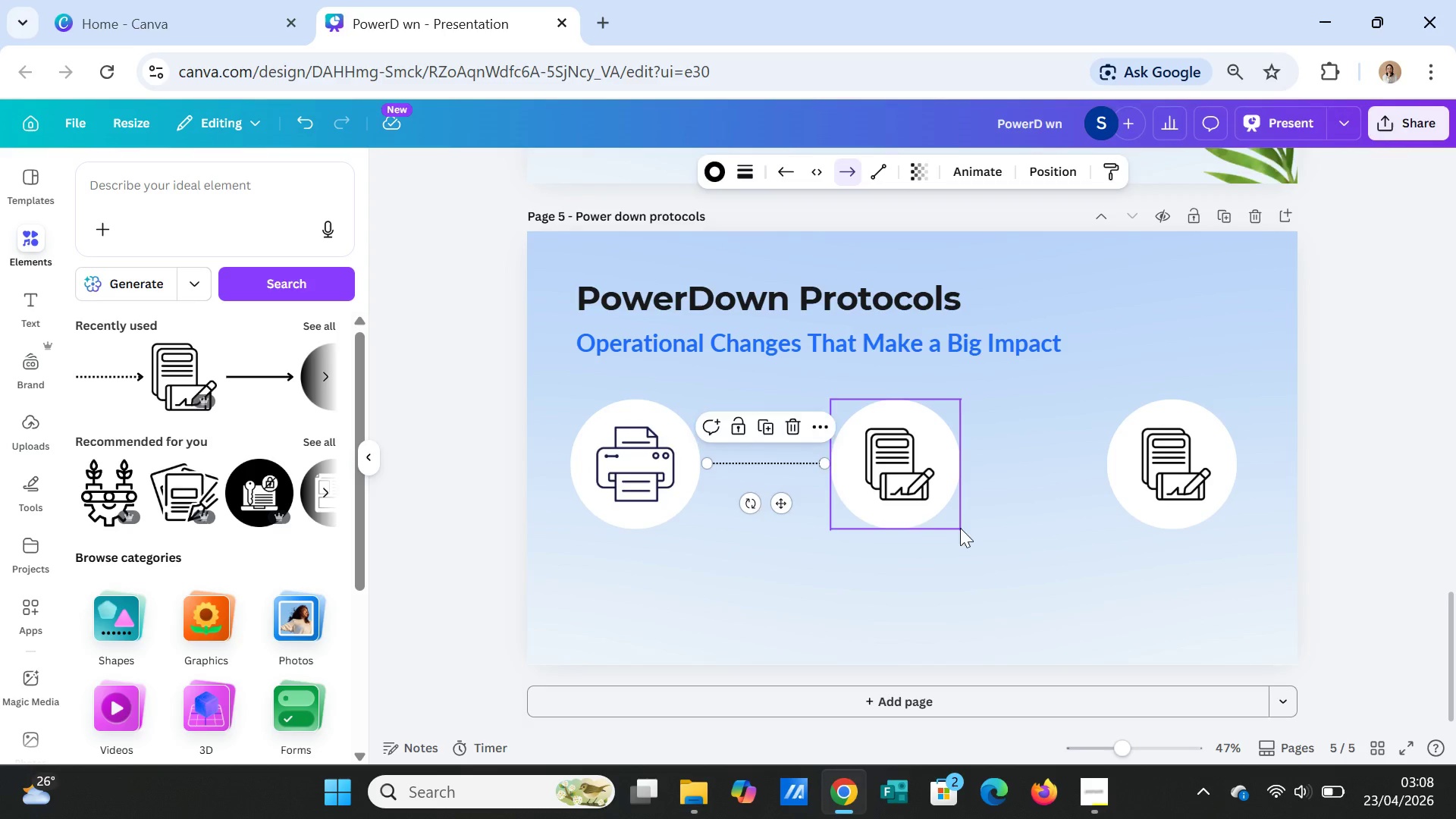 
left_click([960, 528])
 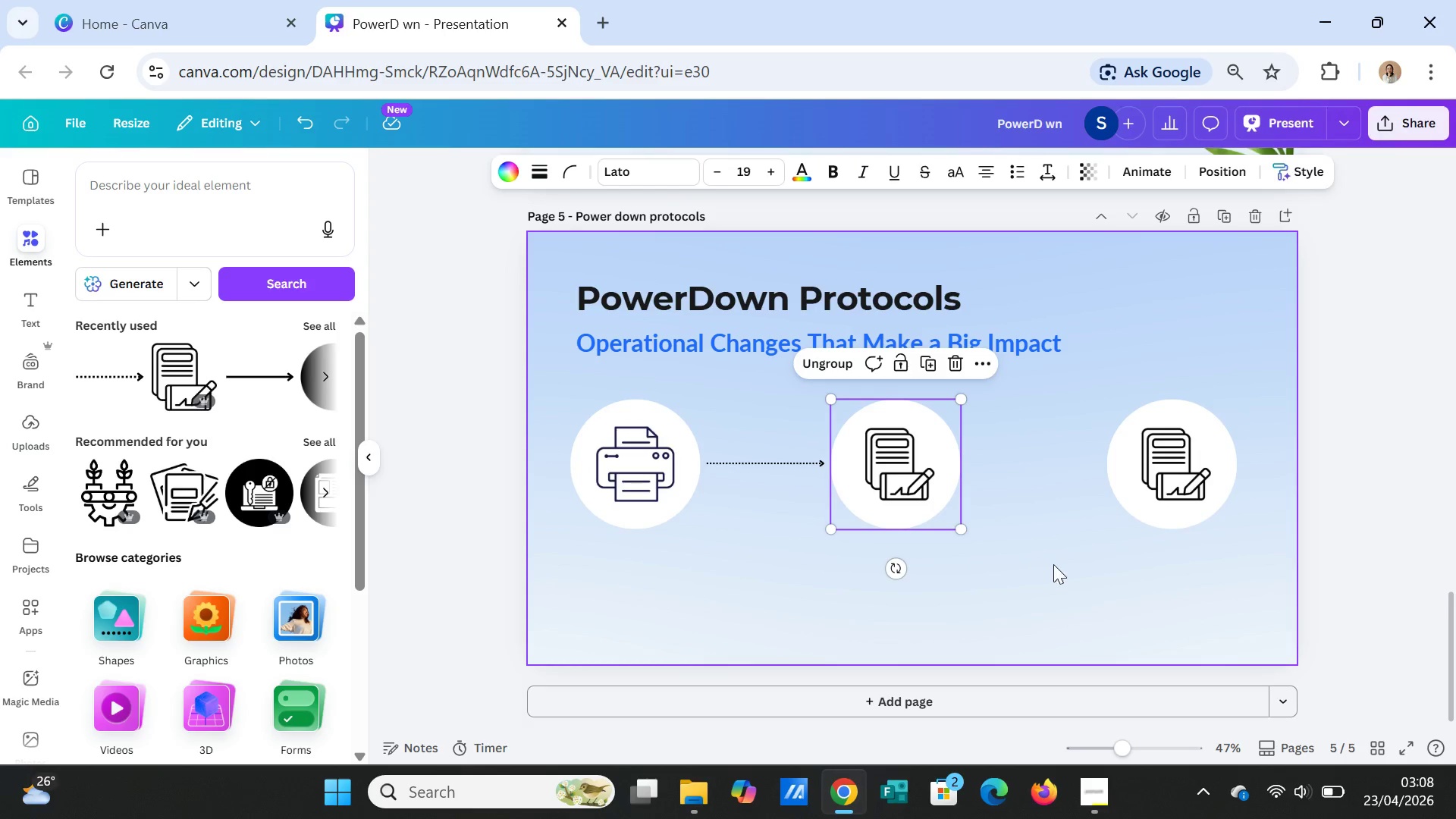 
left_click([1058, 566])
 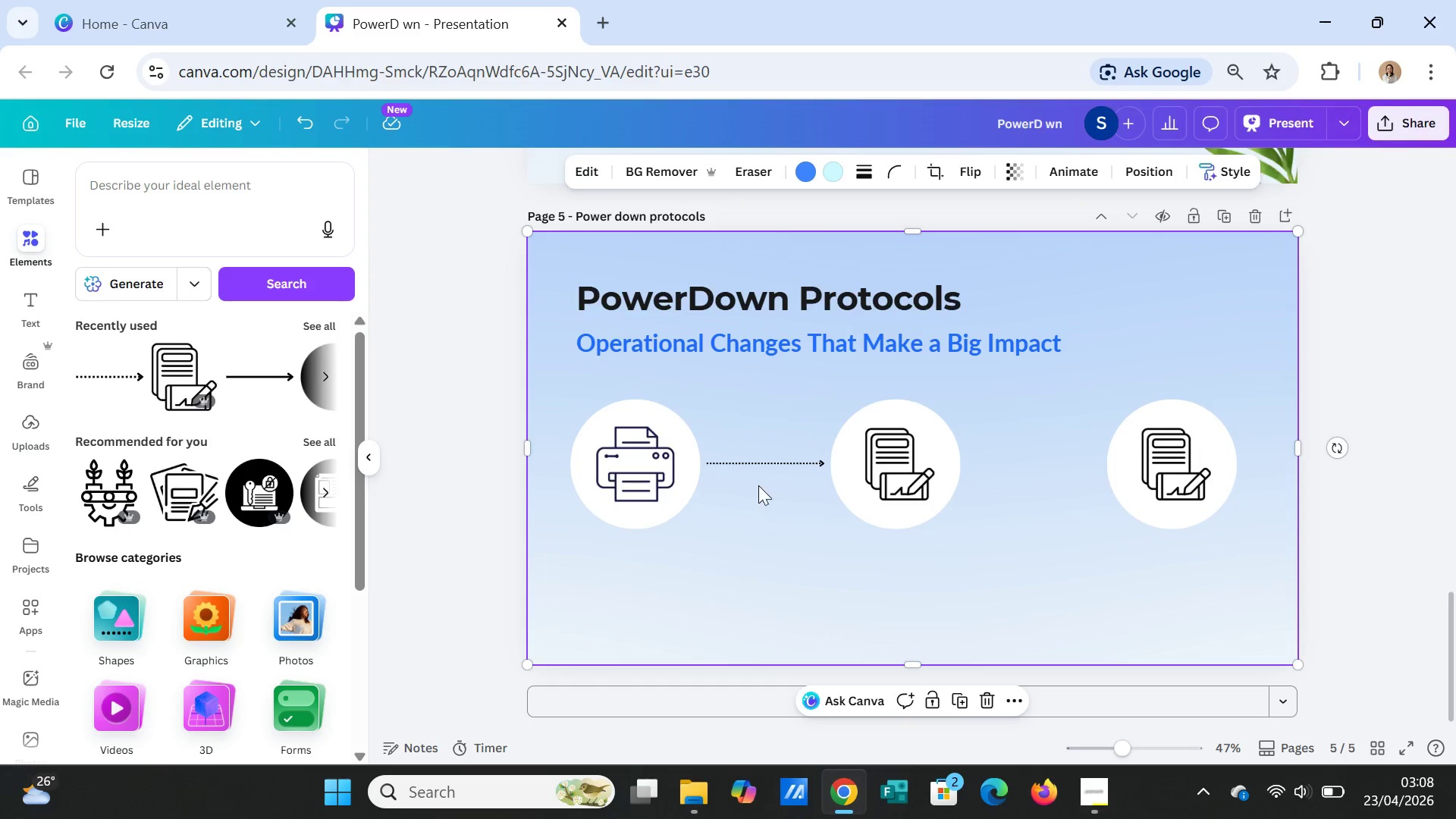 
left_click([768, 463])
 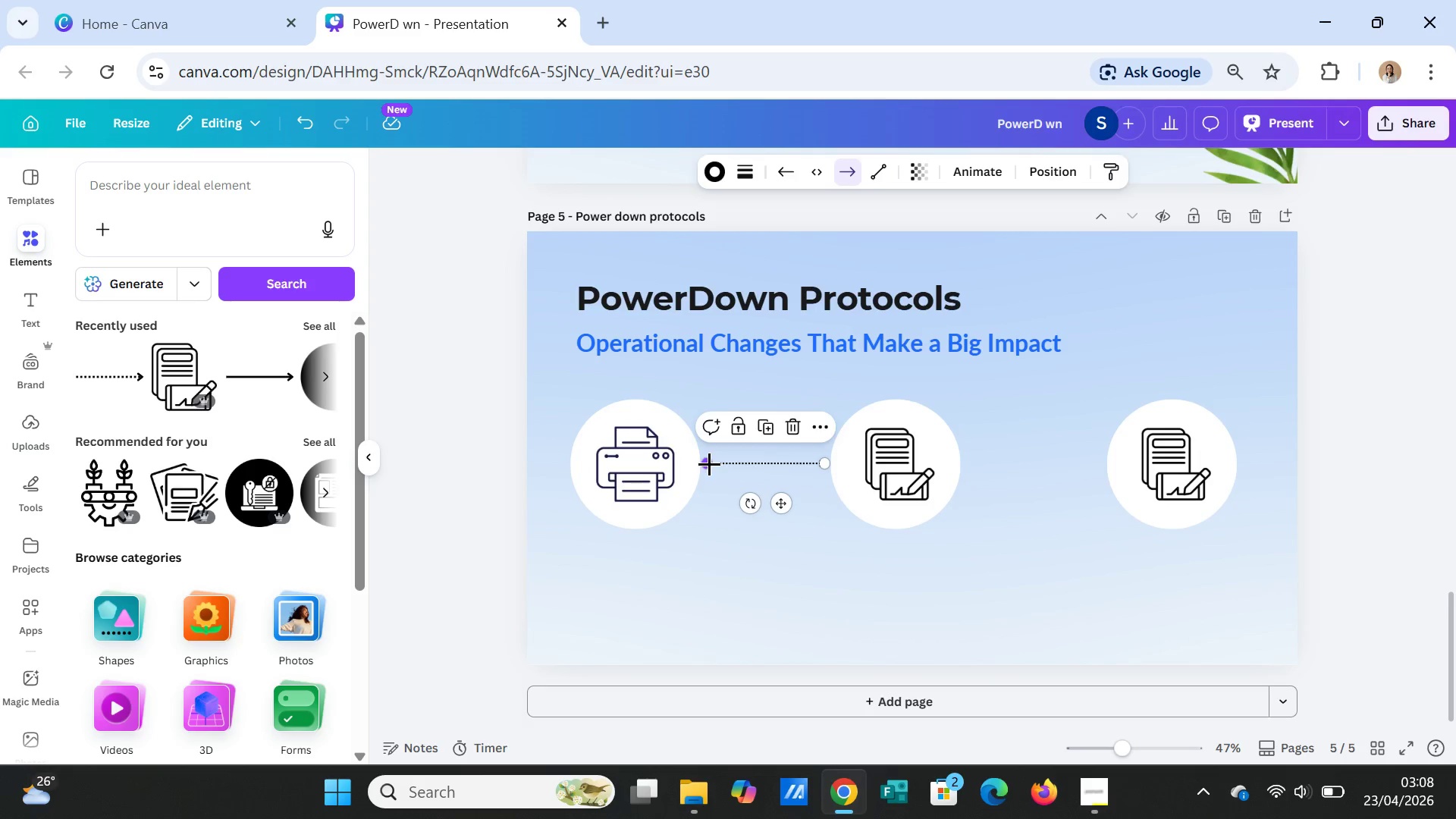 
left_click_drag(start_coordinate=[708, 463], to_coordinate=[712, 463])
 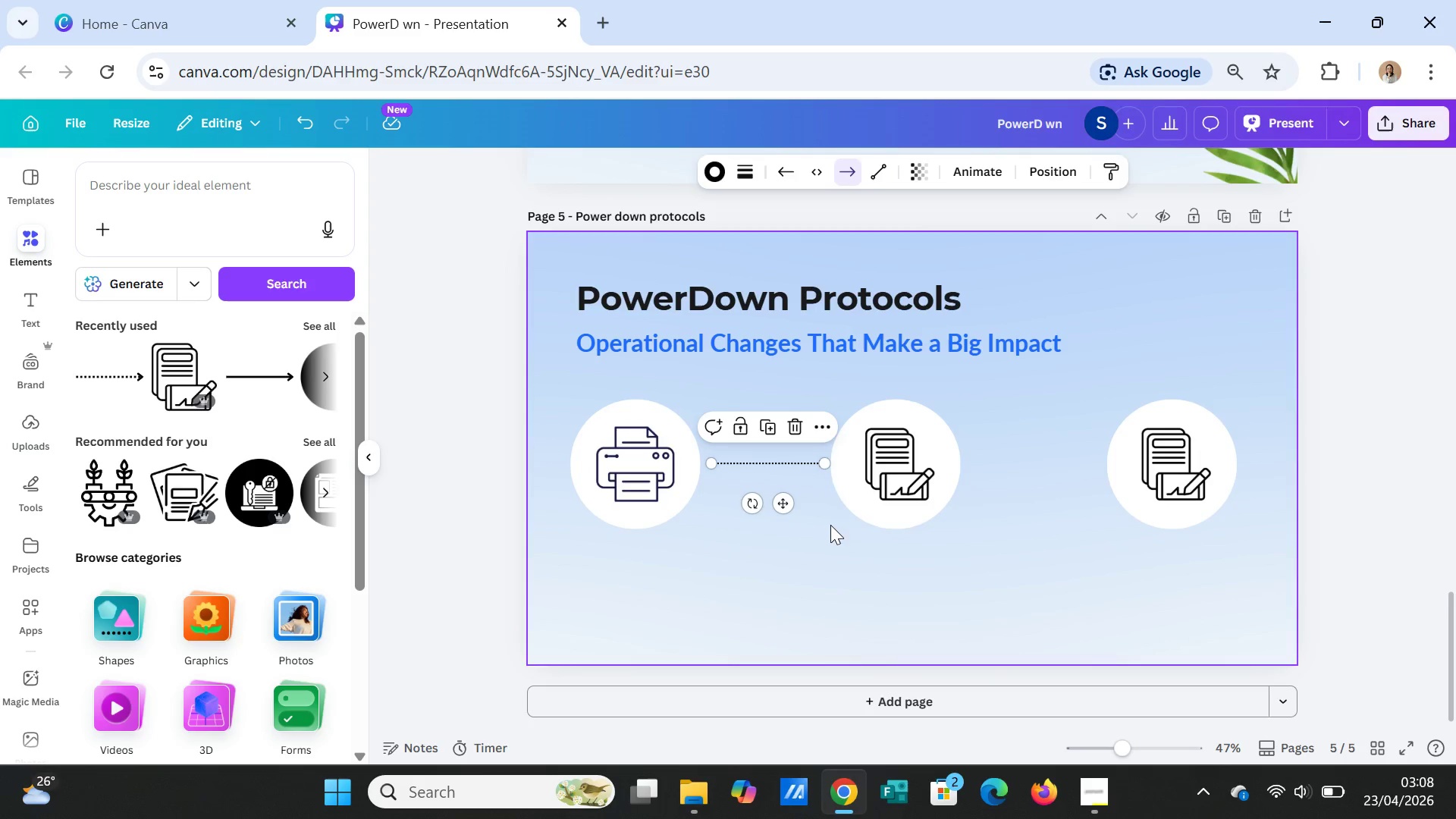 
left_click_drag(start_coordinate=[830, 525], to_coordinate=[830, 534])
 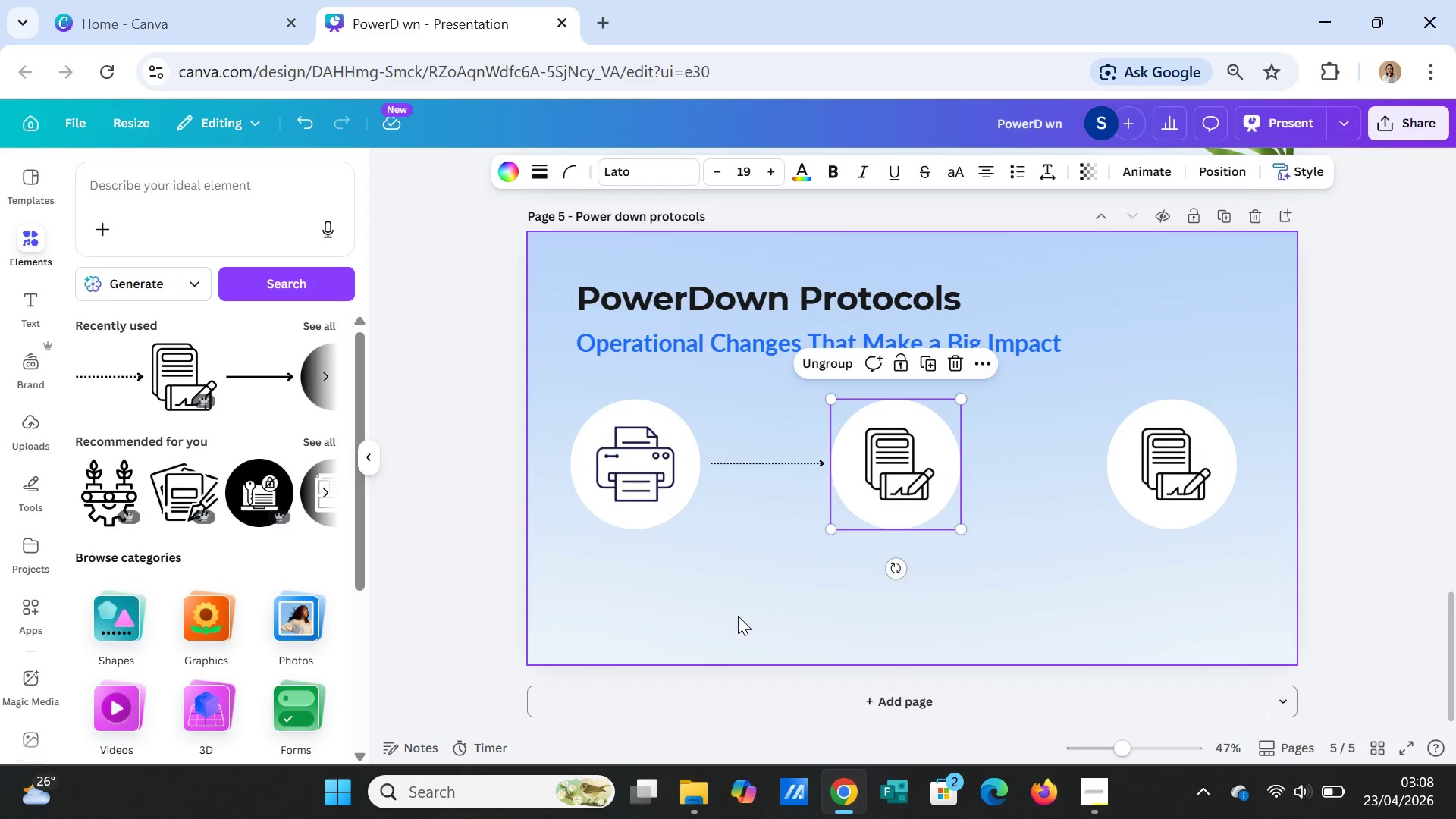 
left_click([738, 616])
 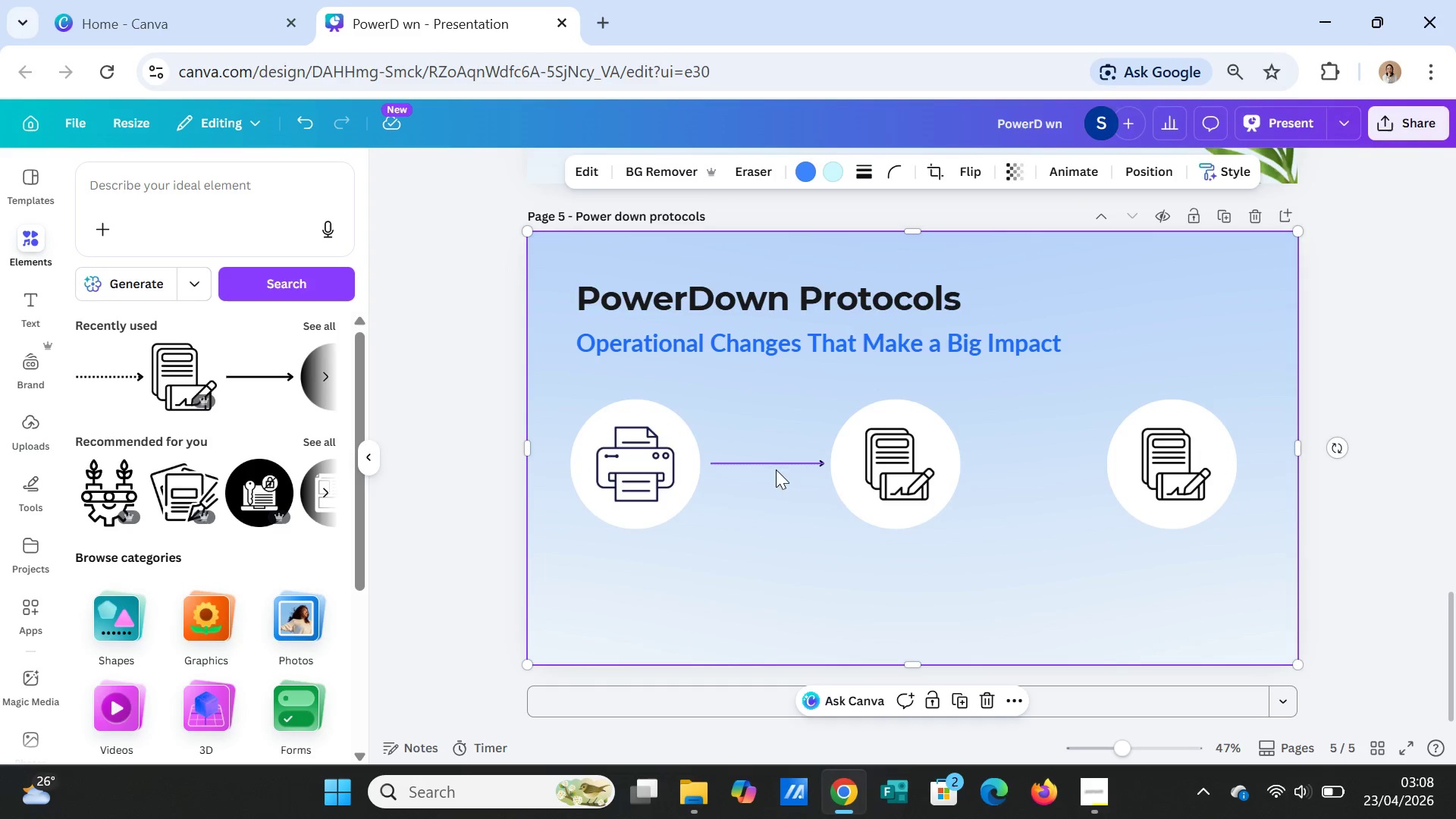 
left_click([776, 464])
 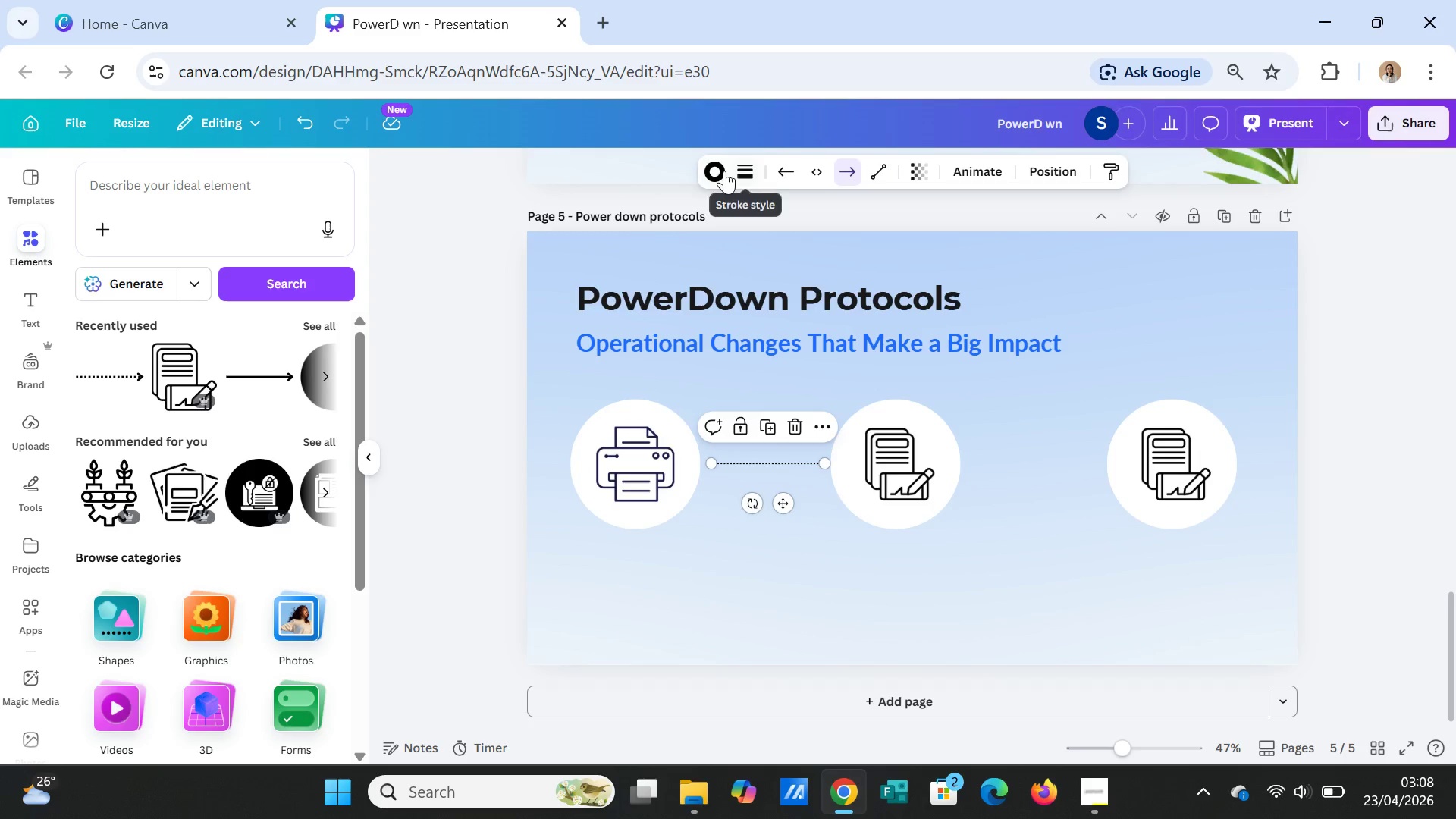 
left_click([721, 171])
 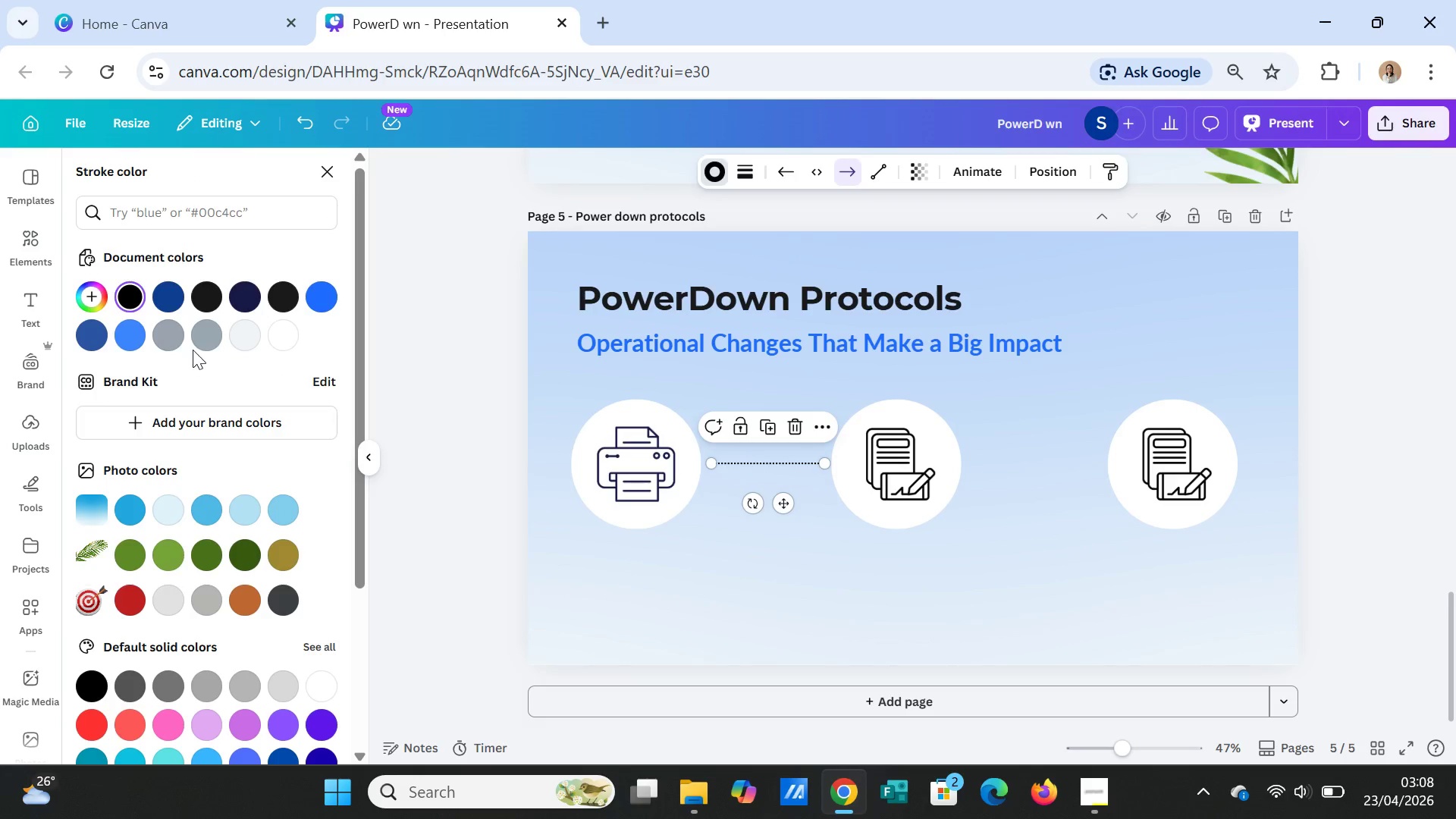 
left_click([167, 332])
 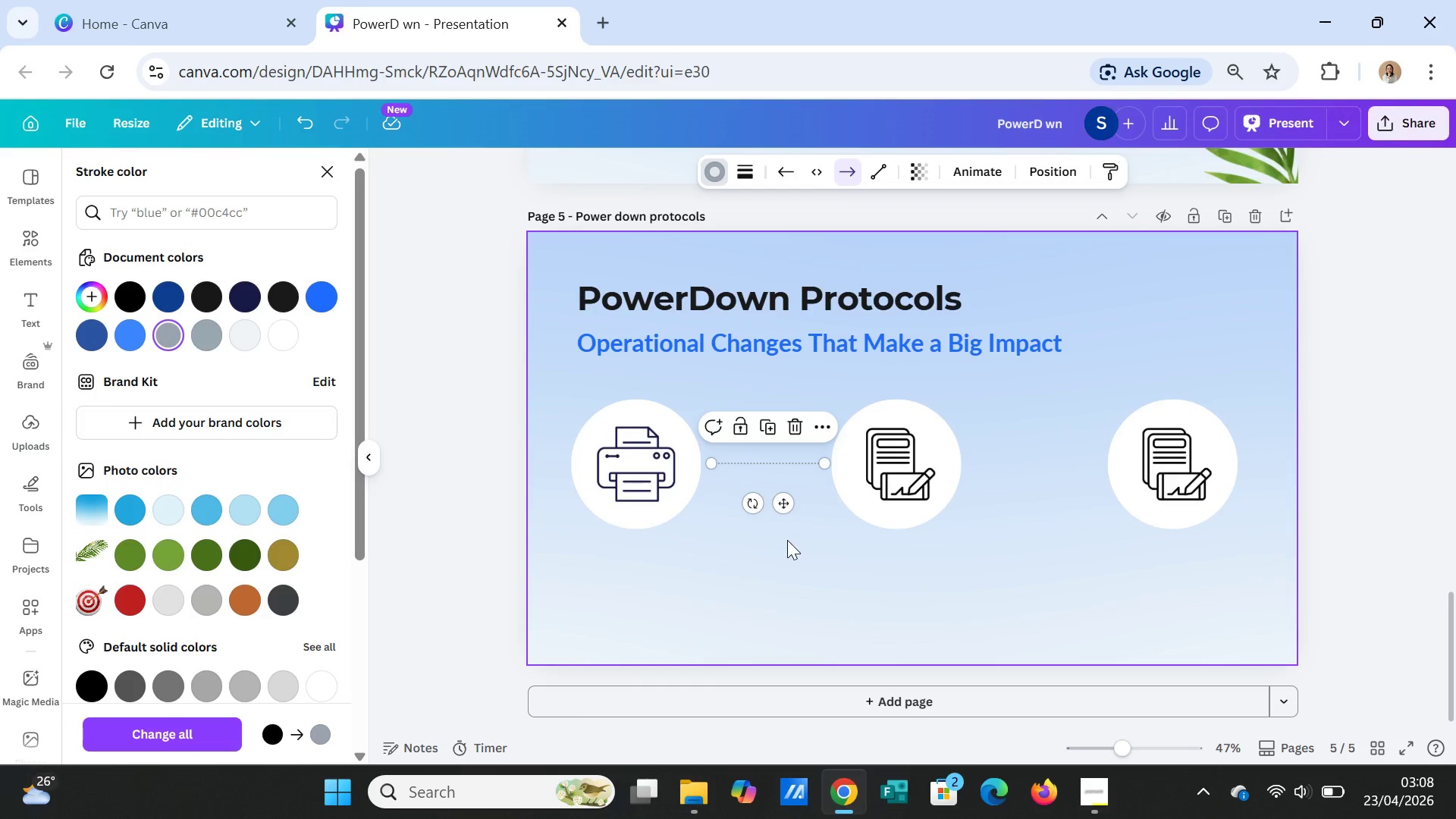 
left_click([824, 575])
 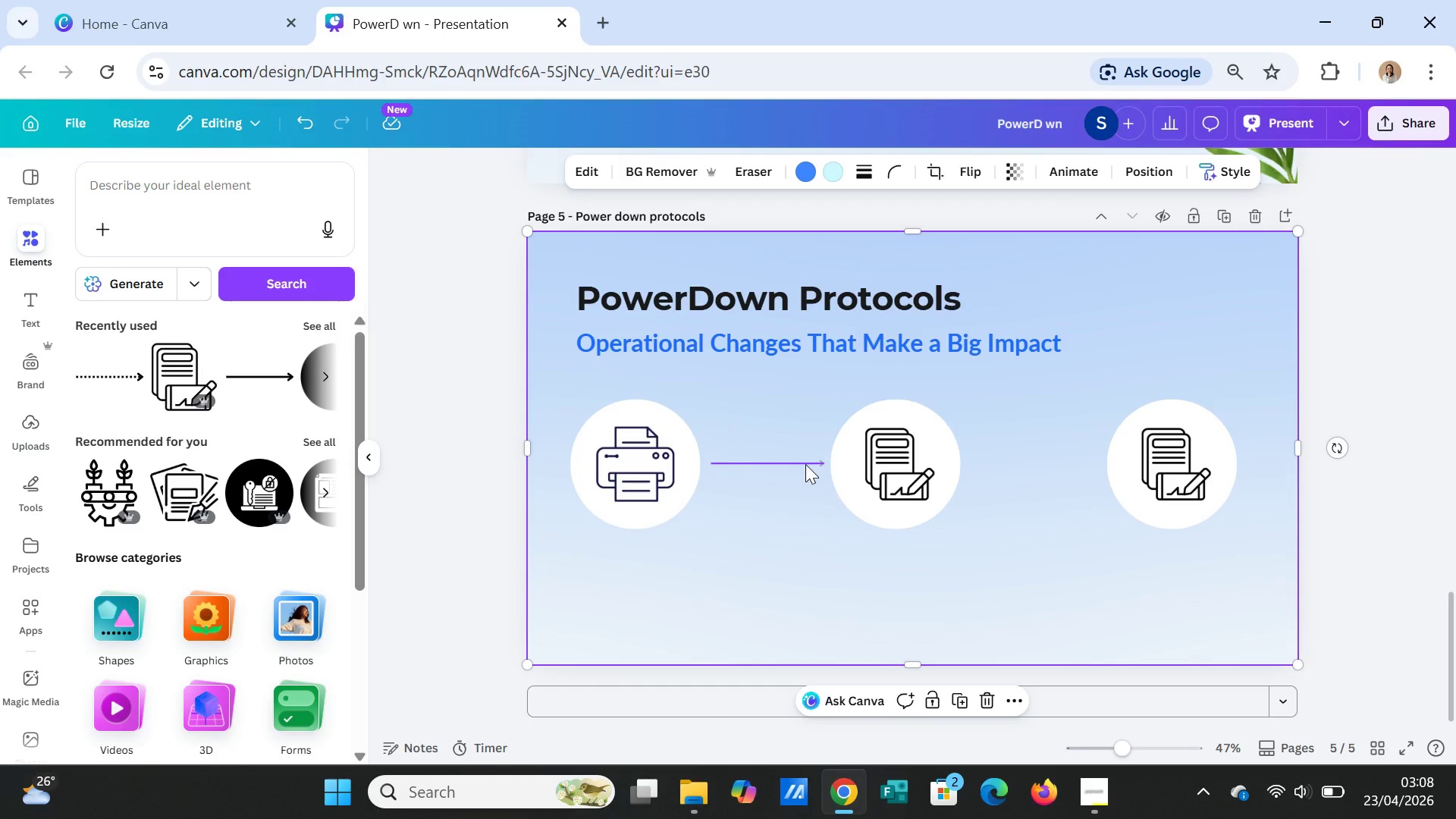 
left_click([805, 464])
 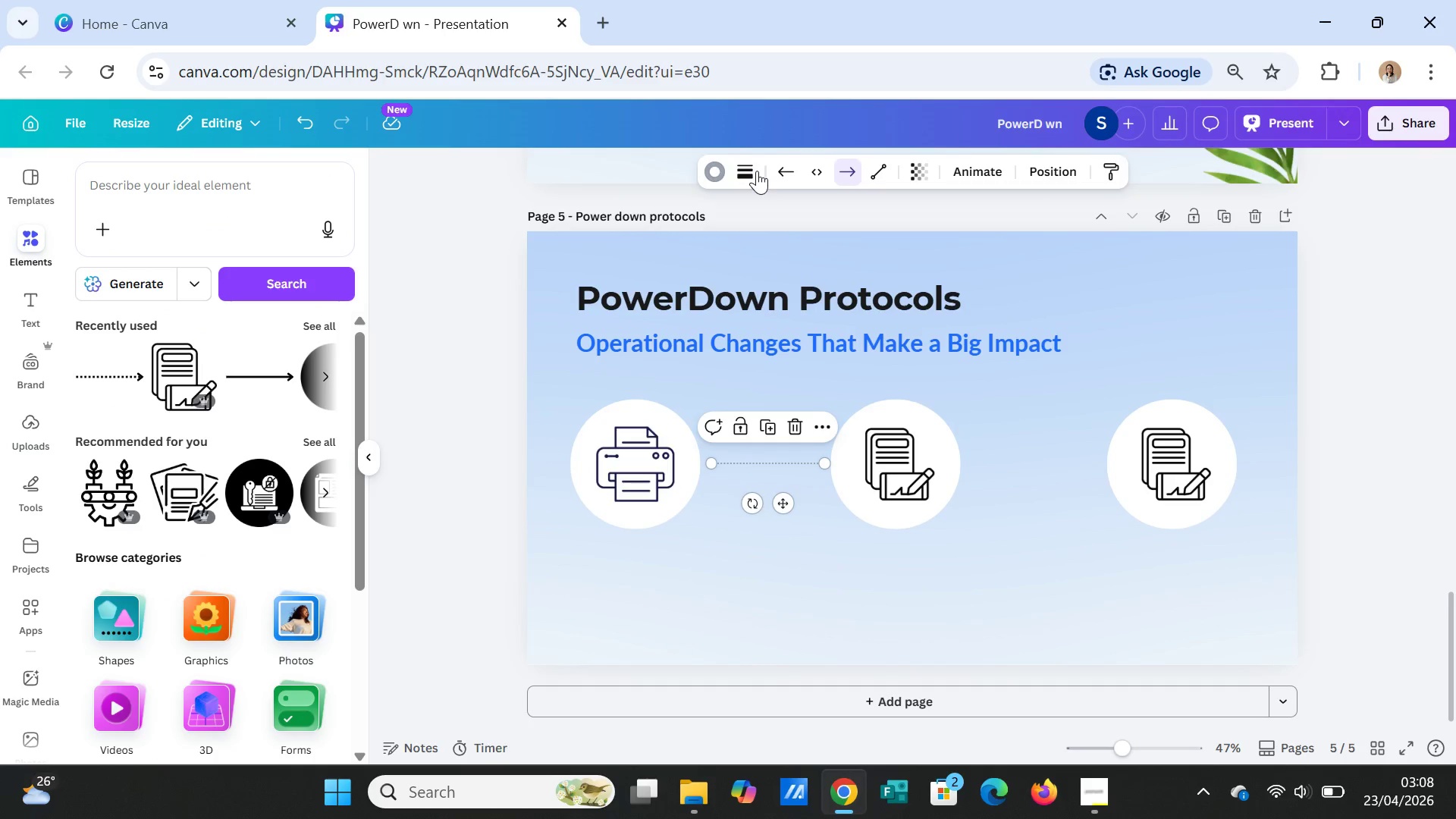 
left_click([749, 168])
 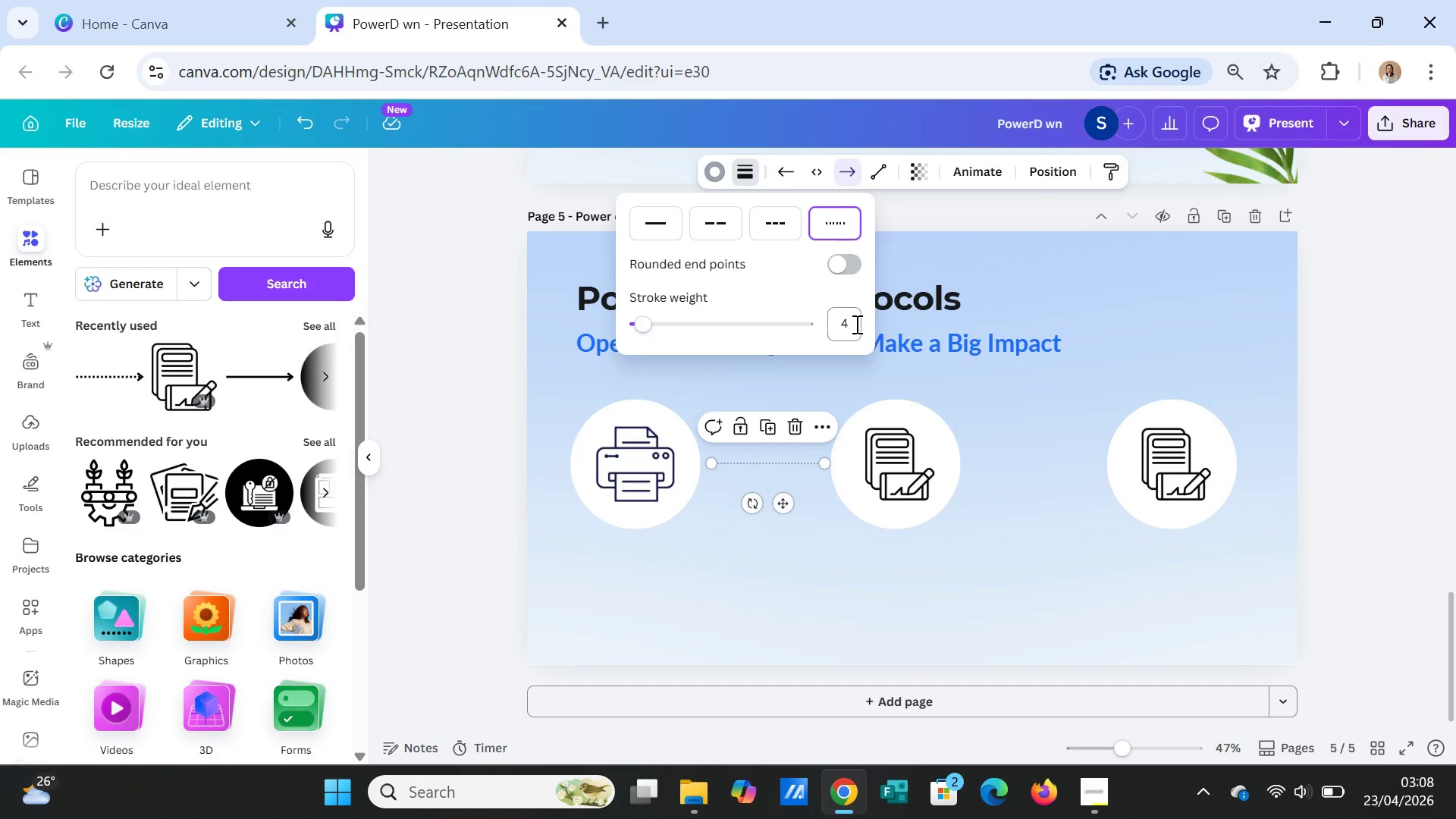 
left_click([855, 324])
 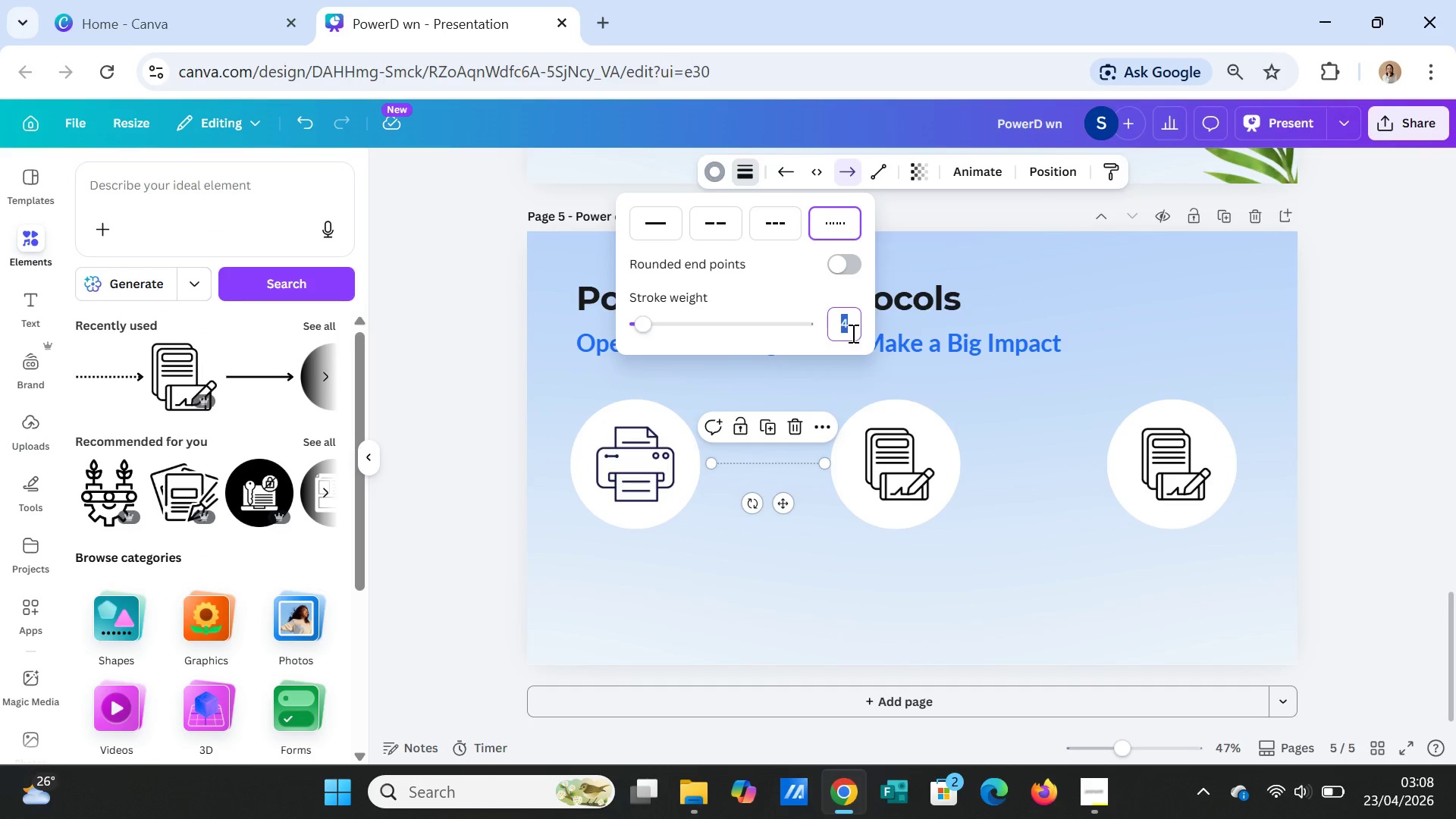 
key(5)
 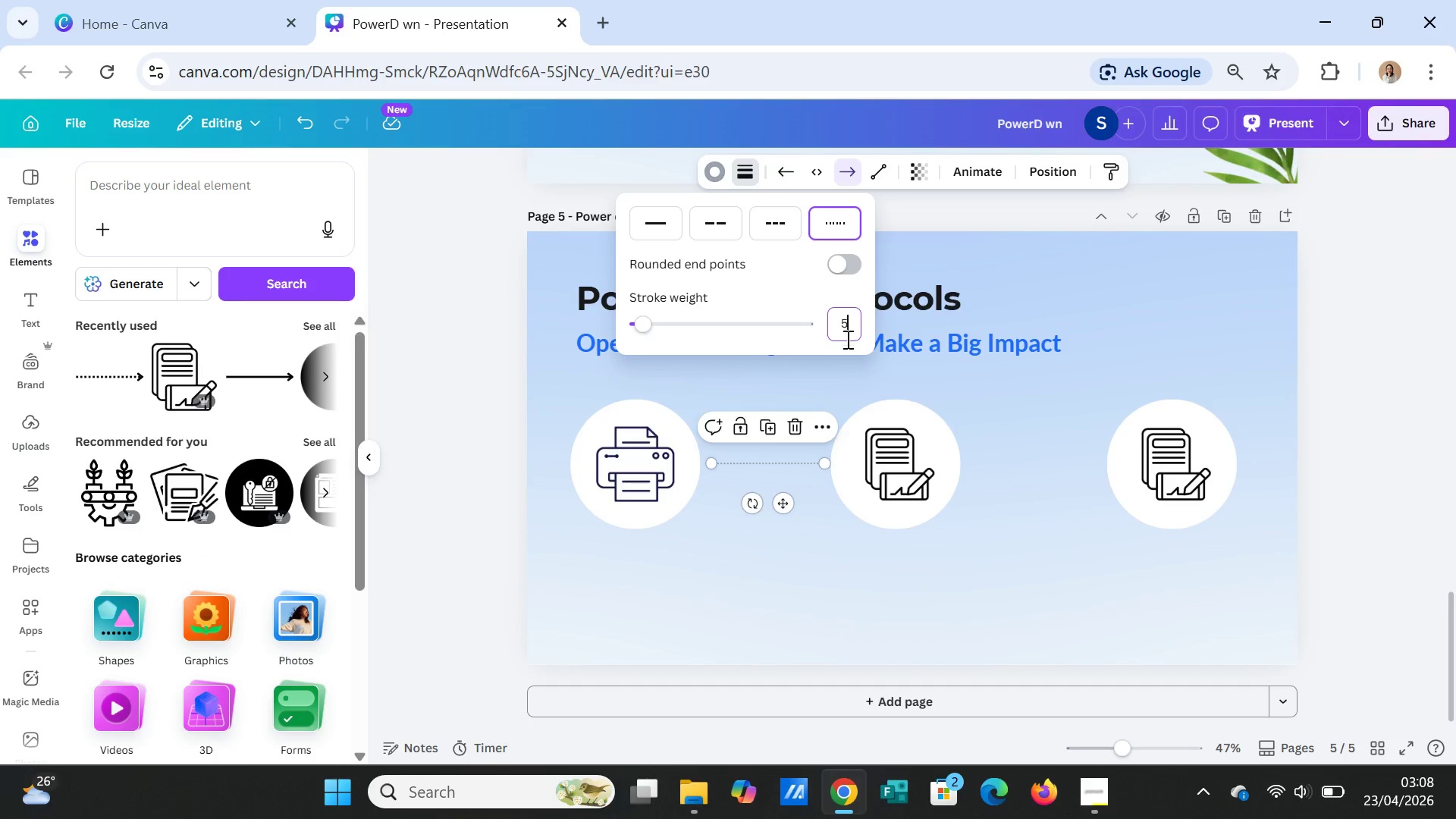 
key(Enter)
 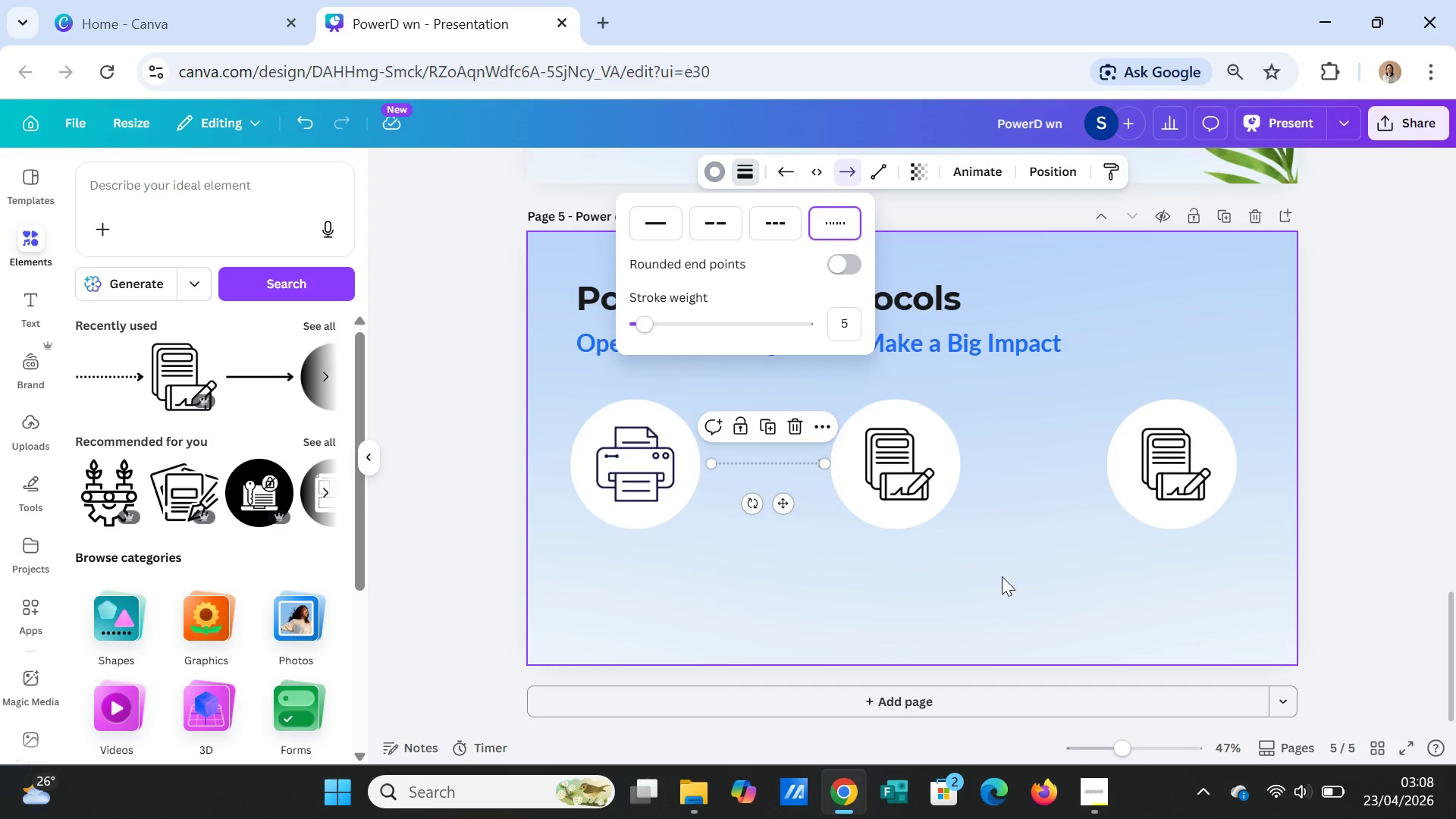 
left_click([1032, 582])
 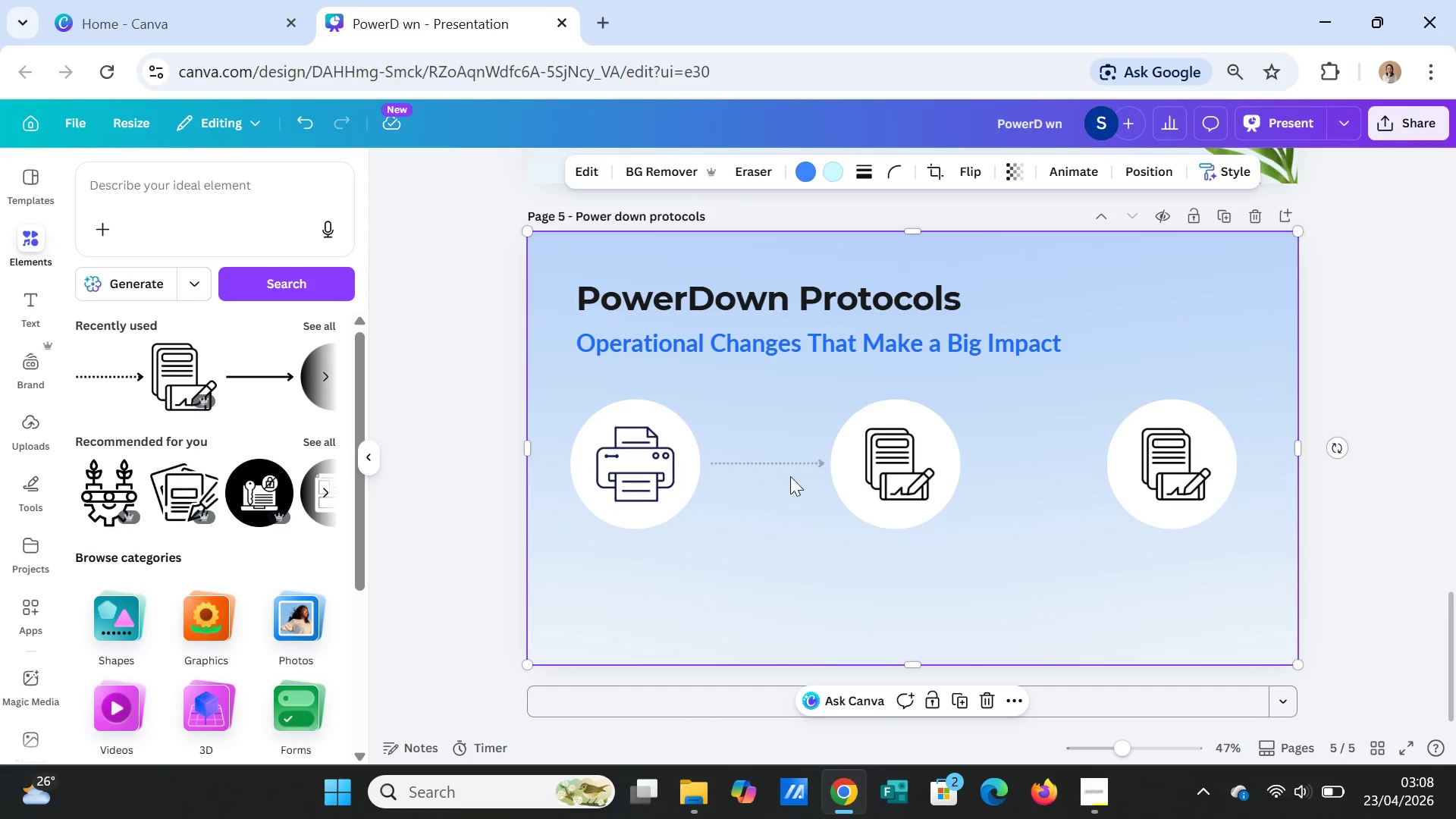 
left_click([787, 463])
 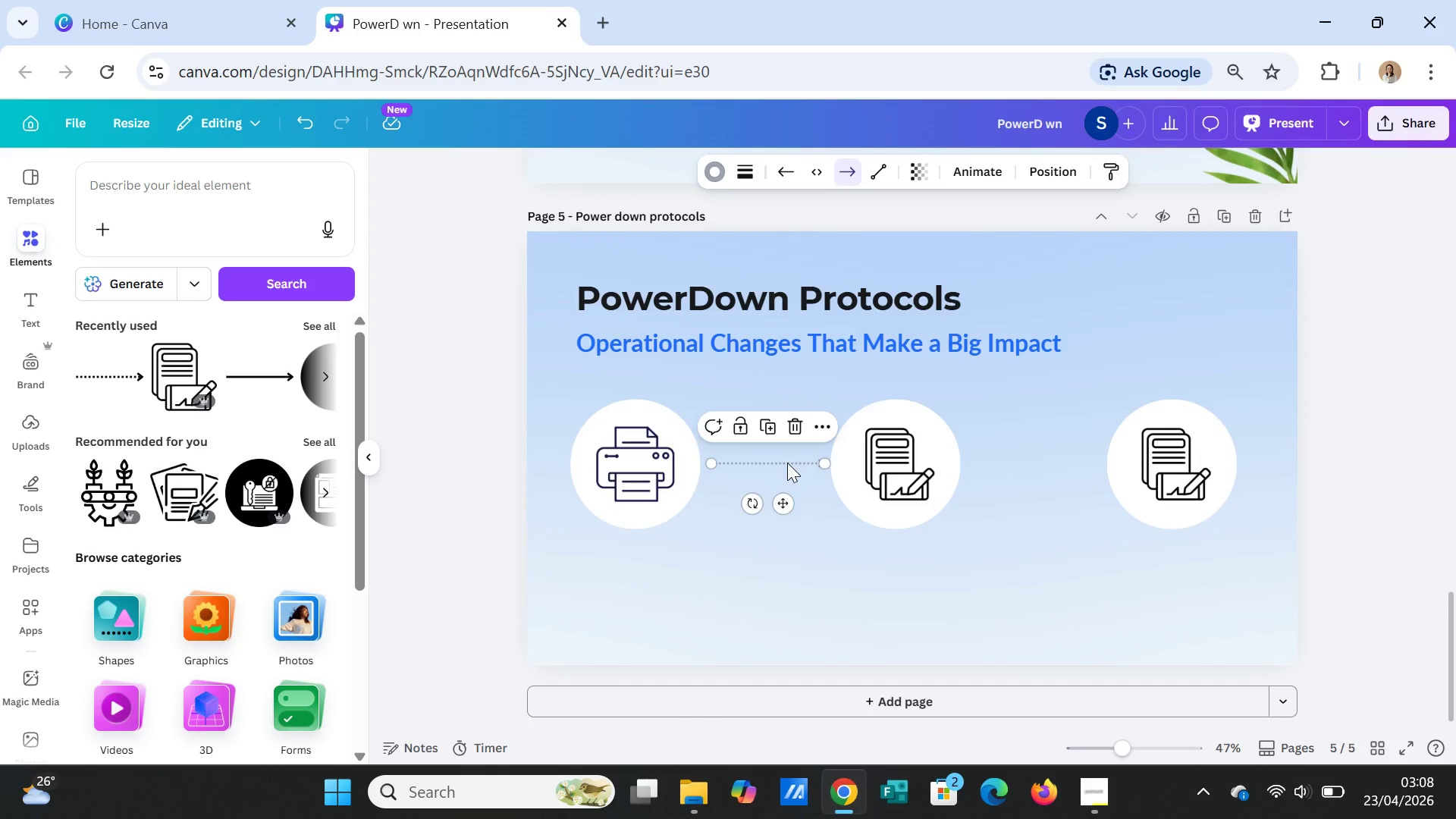 
key(Control+C)
 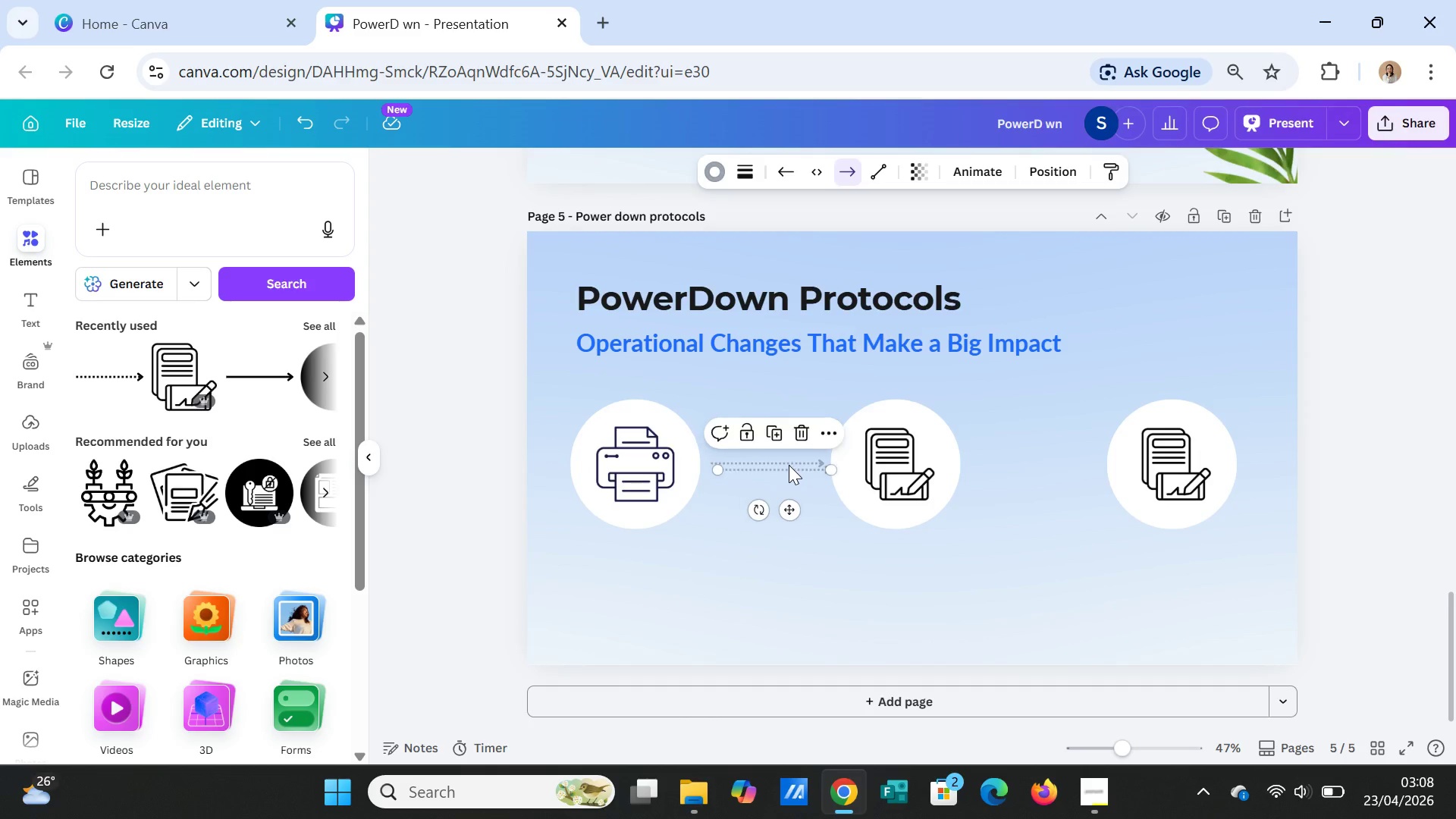 
key(Control+V)
 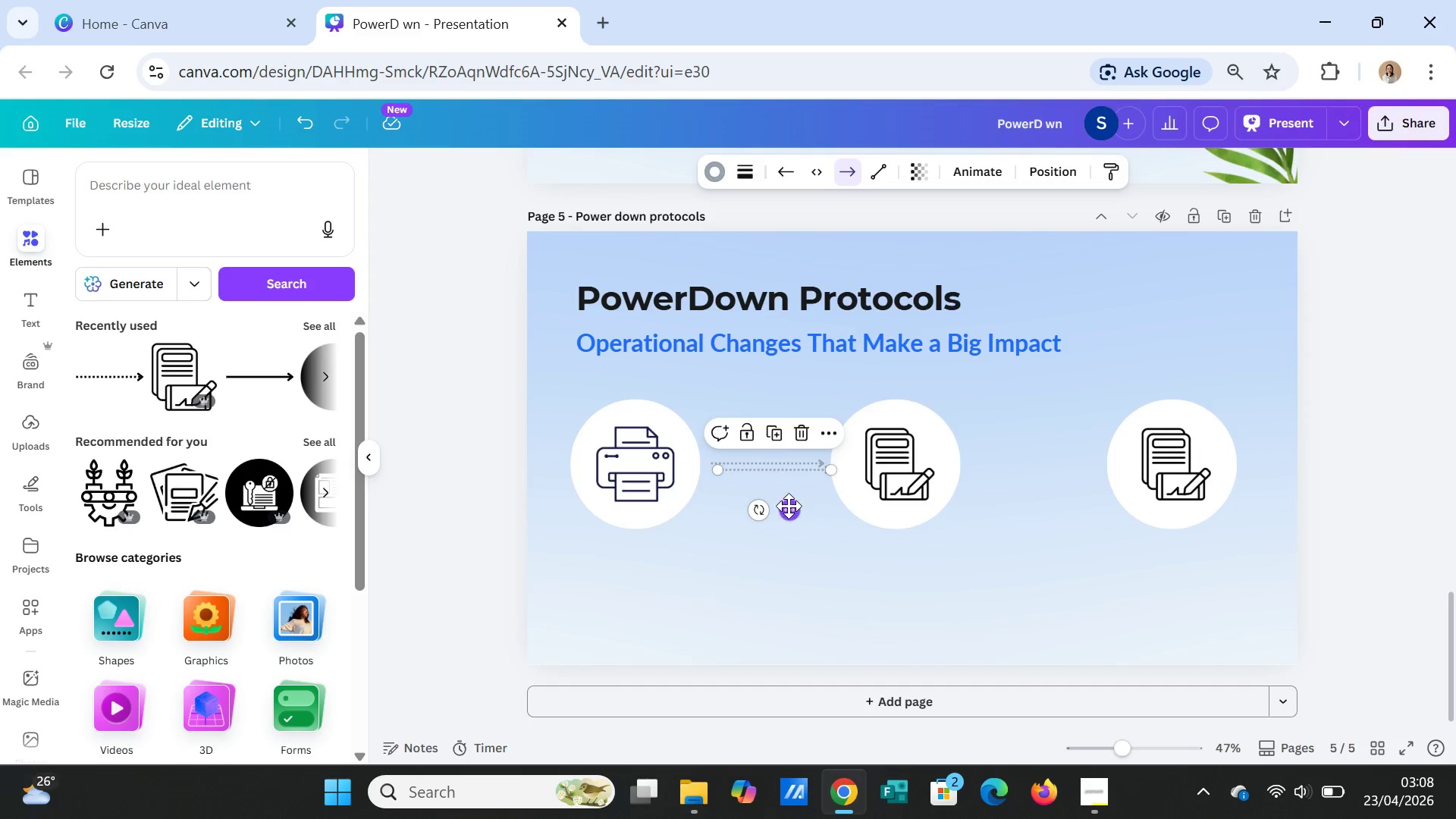 
left_click_drag(start_coordinate=[789, 506], to_coordinate=[1043, 502])
 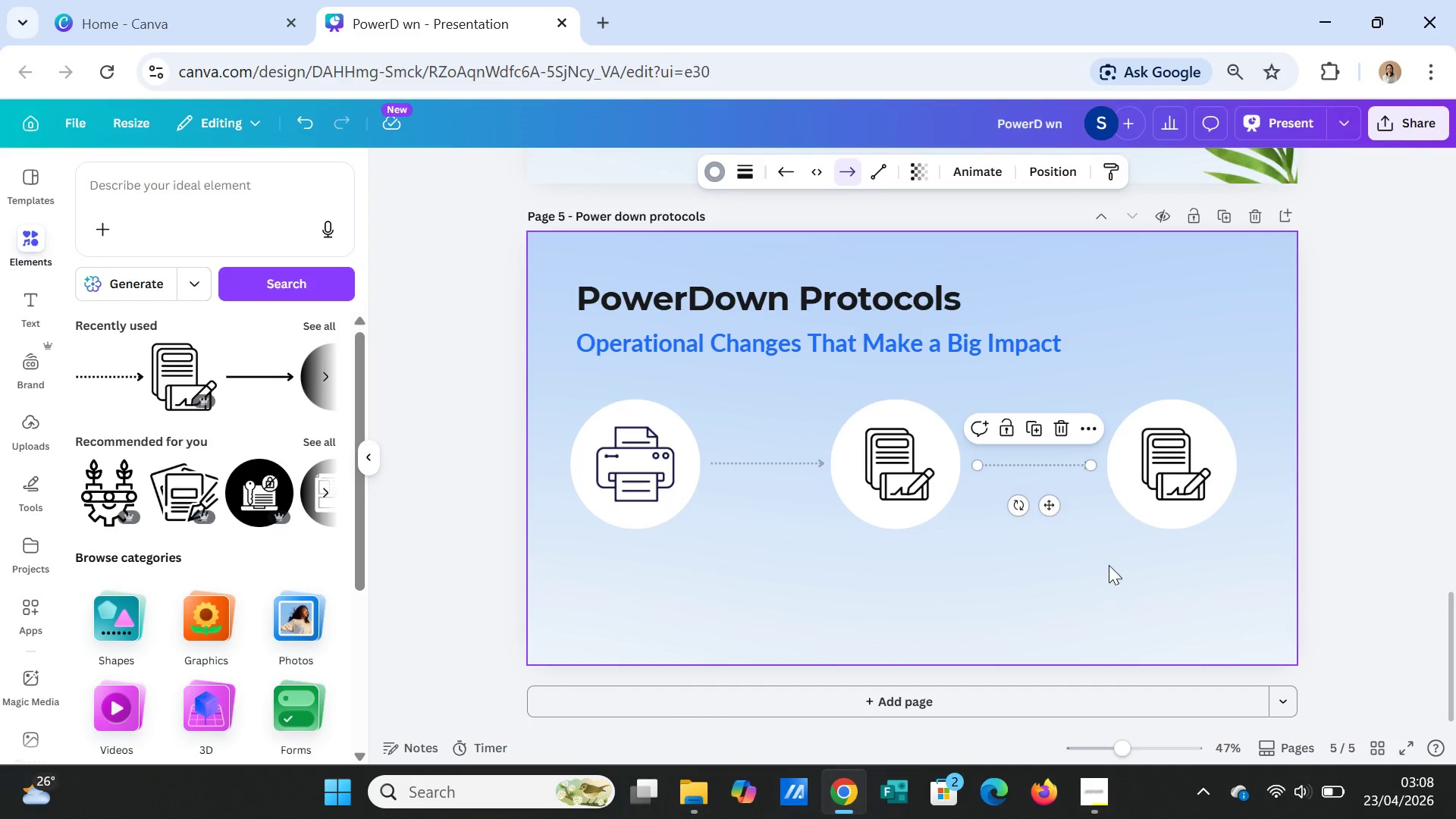 
left_click([1109, 565])
 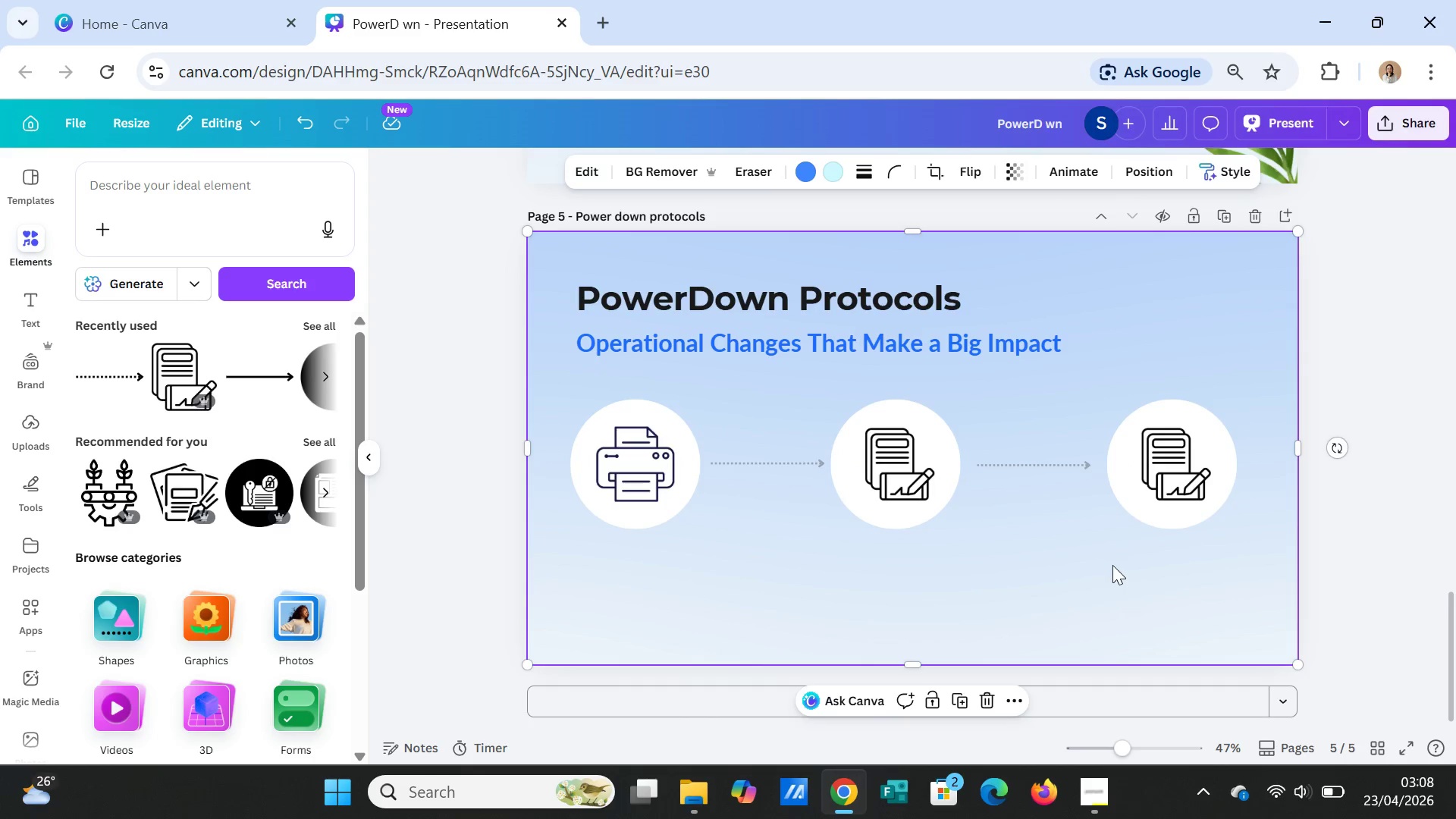 
left_click_drag(start_coordinate=[1188, 492], to_coordinate=[1180, 491])
 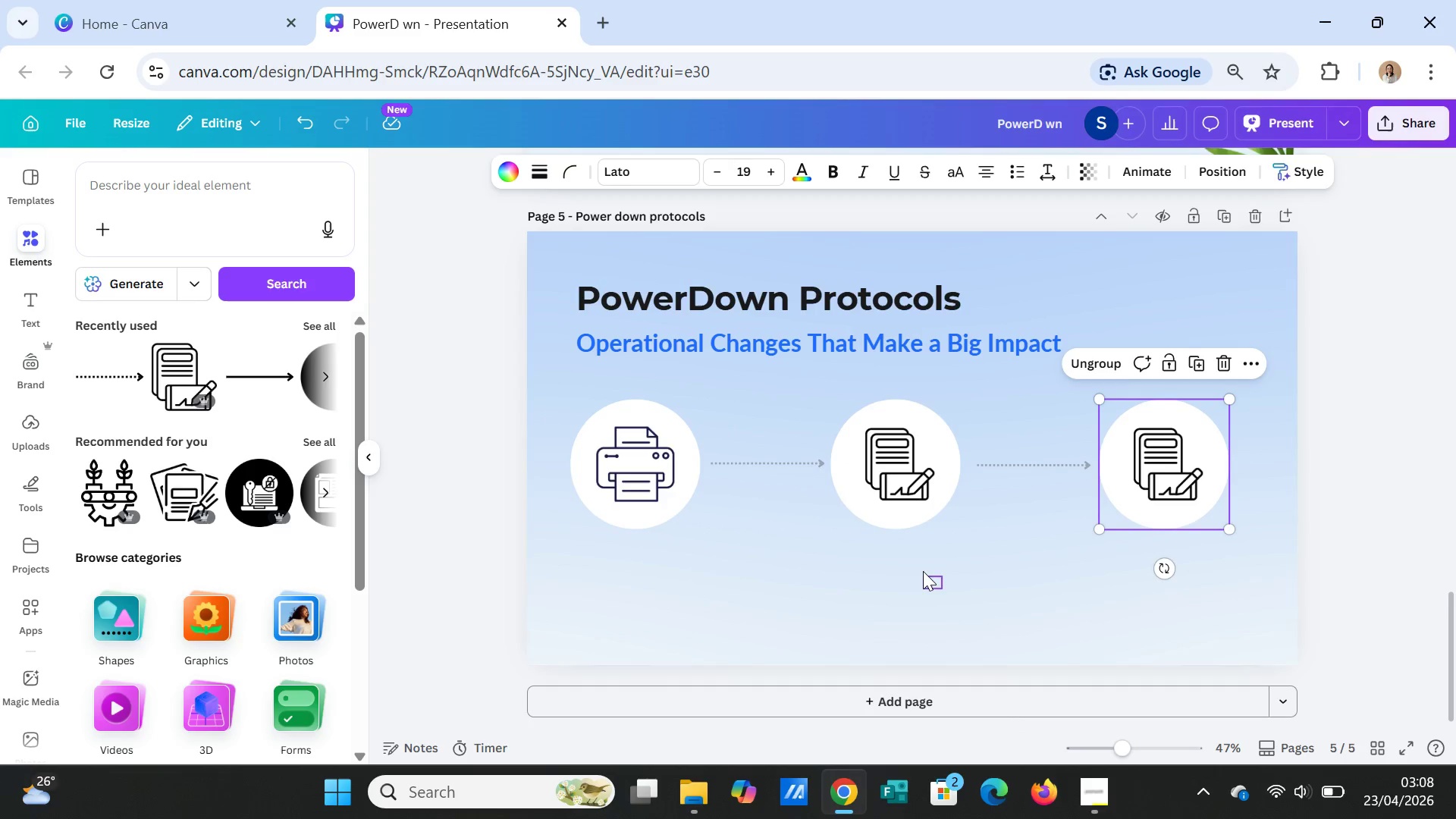 
left_click([923, 571])
 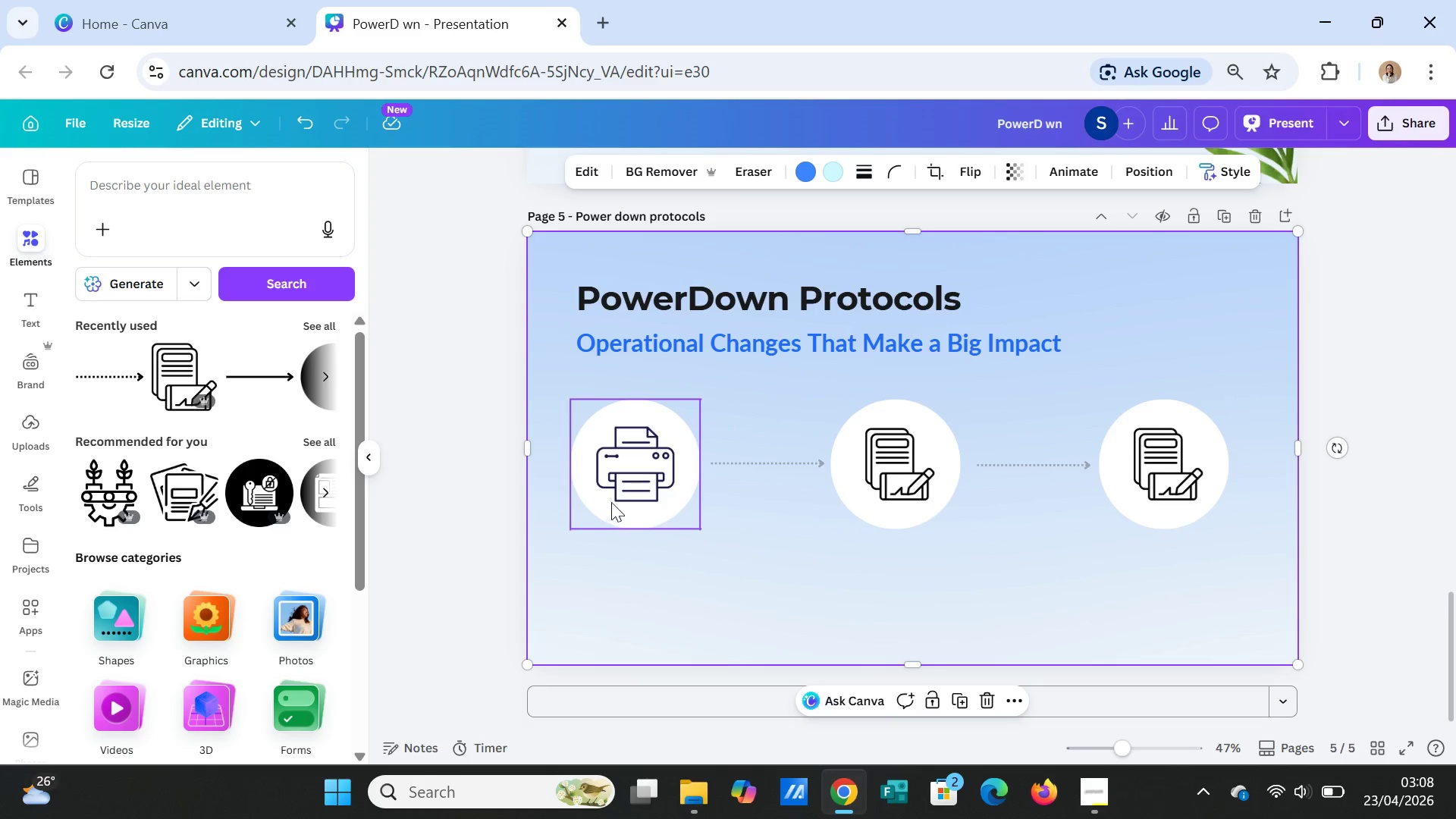 
left_click_drag(start_coordinate=[613, 497], to_coordinate=[618, 497])
 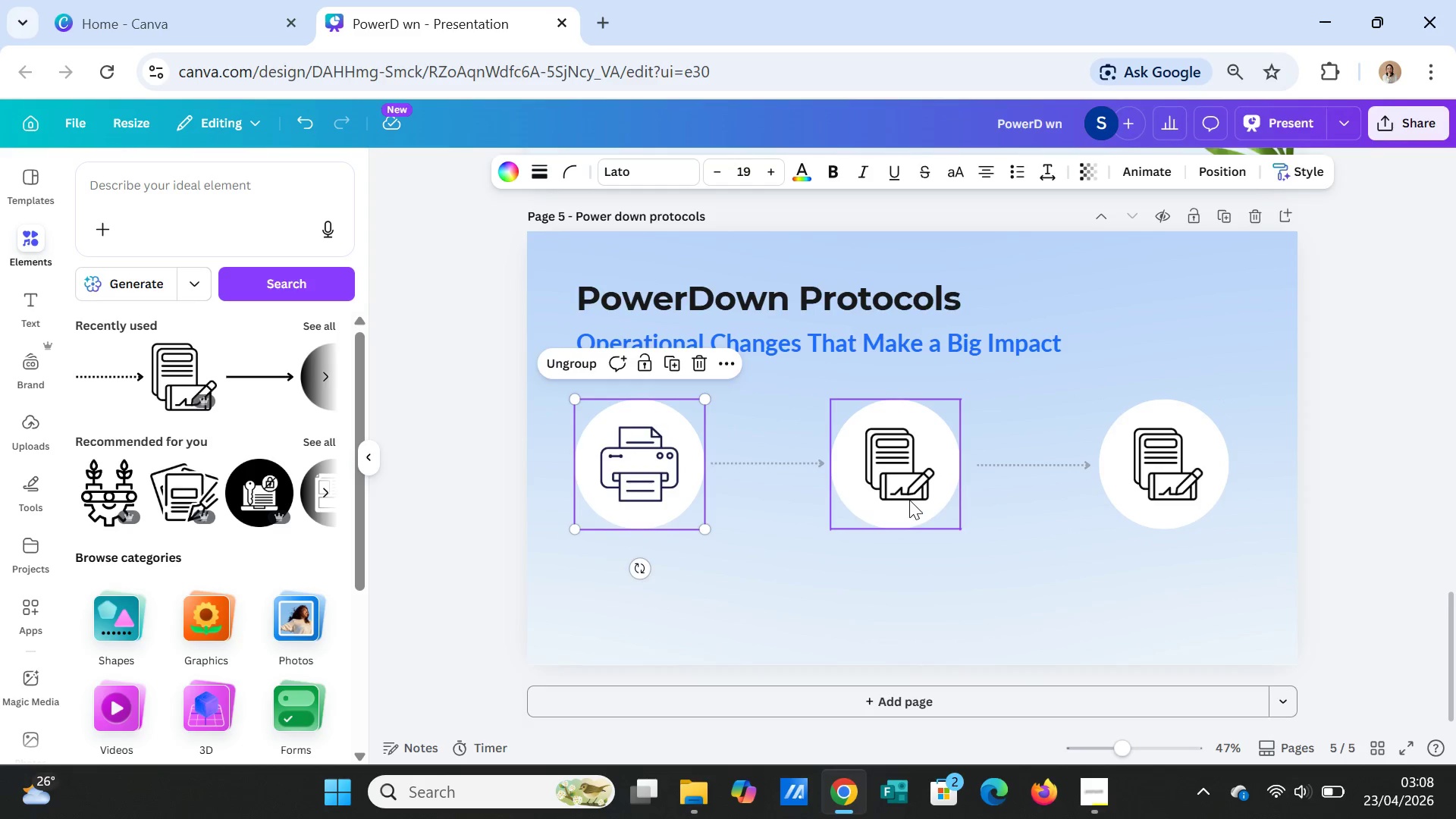 
left_click_drag(start_coordinate=[909, 500], to_coordinate=[913, 500])
 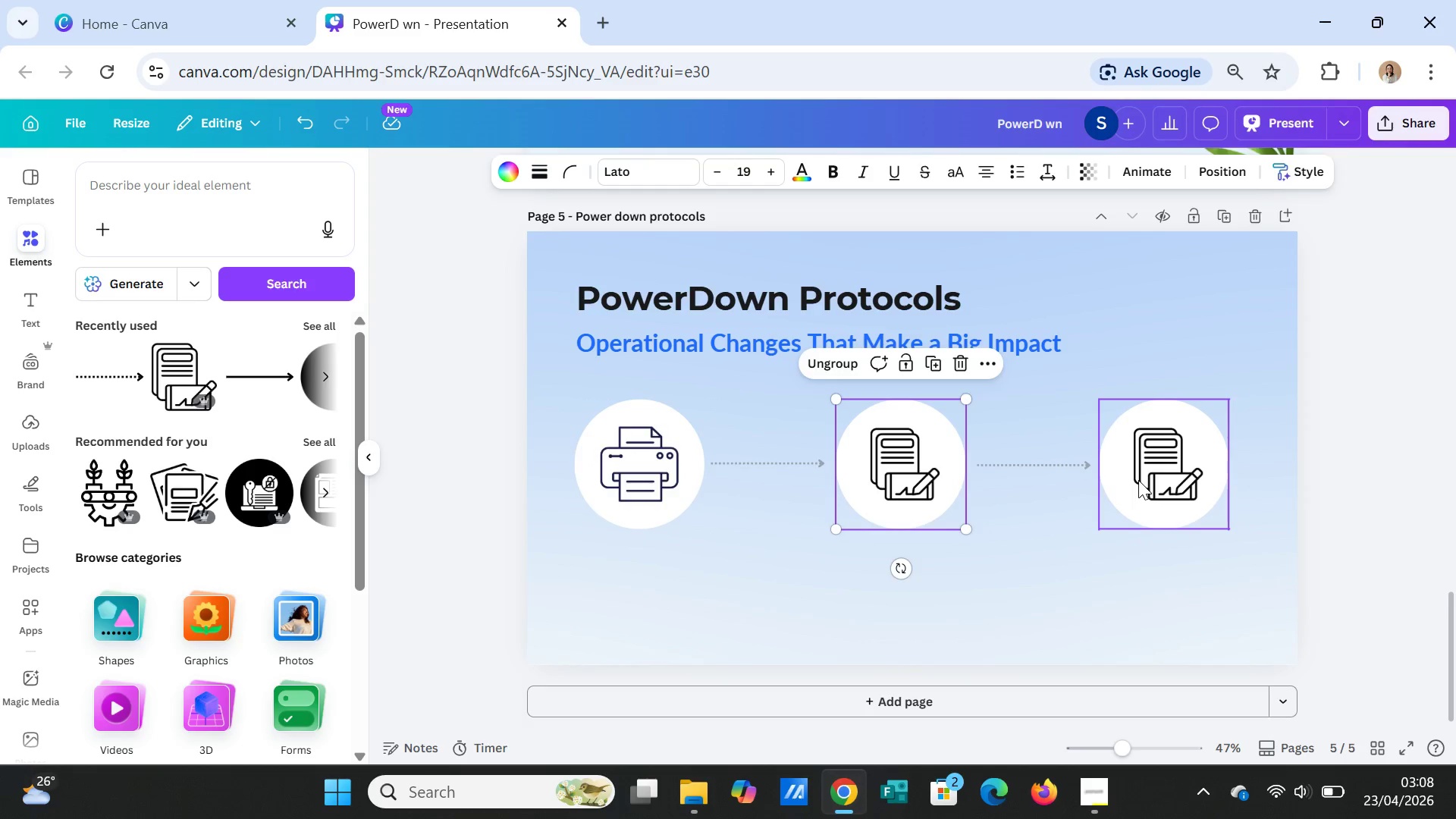 
left_click_drag(start_coordinate=[1138, 480], to_coordinate=[1144, 480])
 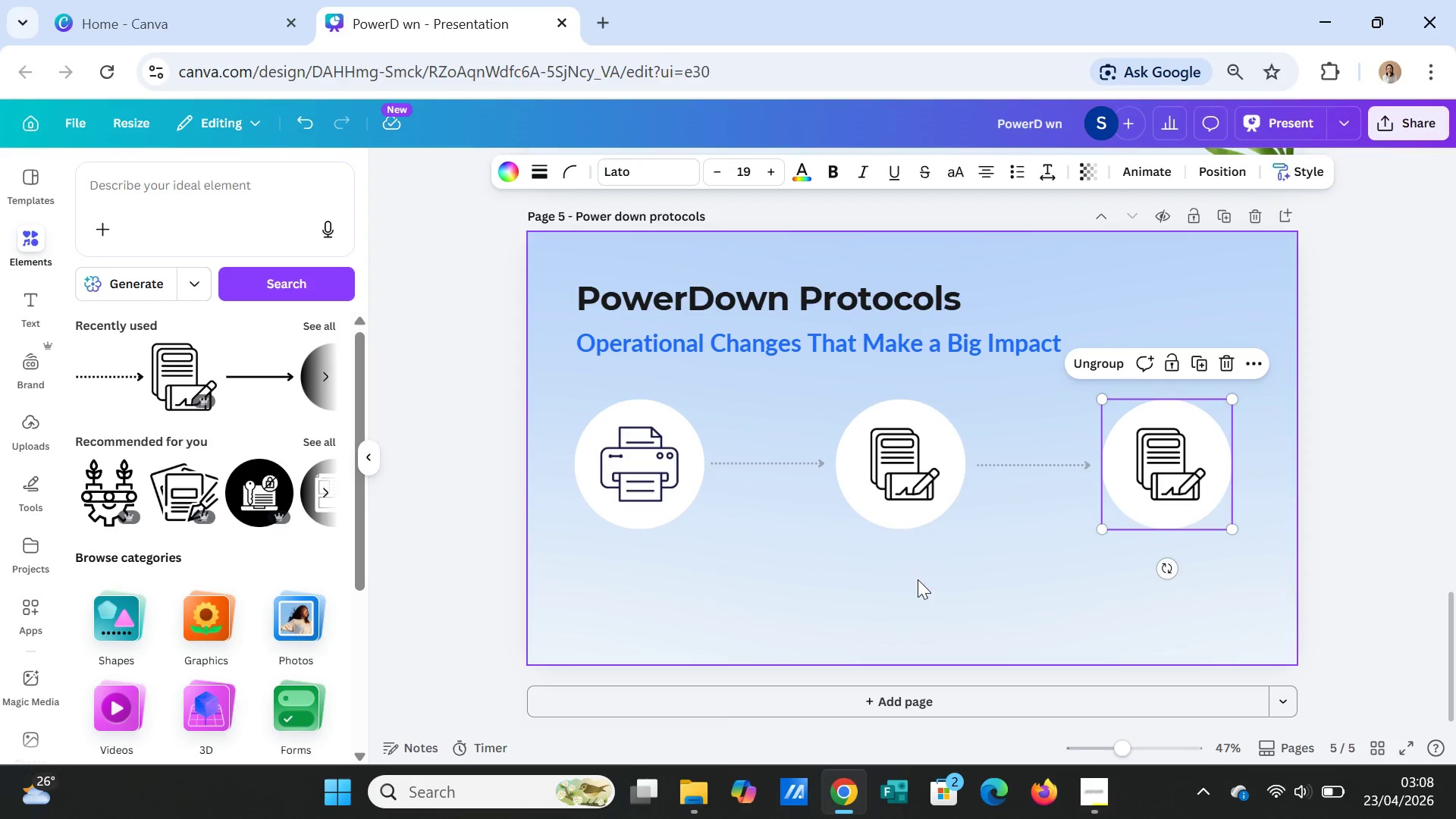 
left_click([918, 579])
 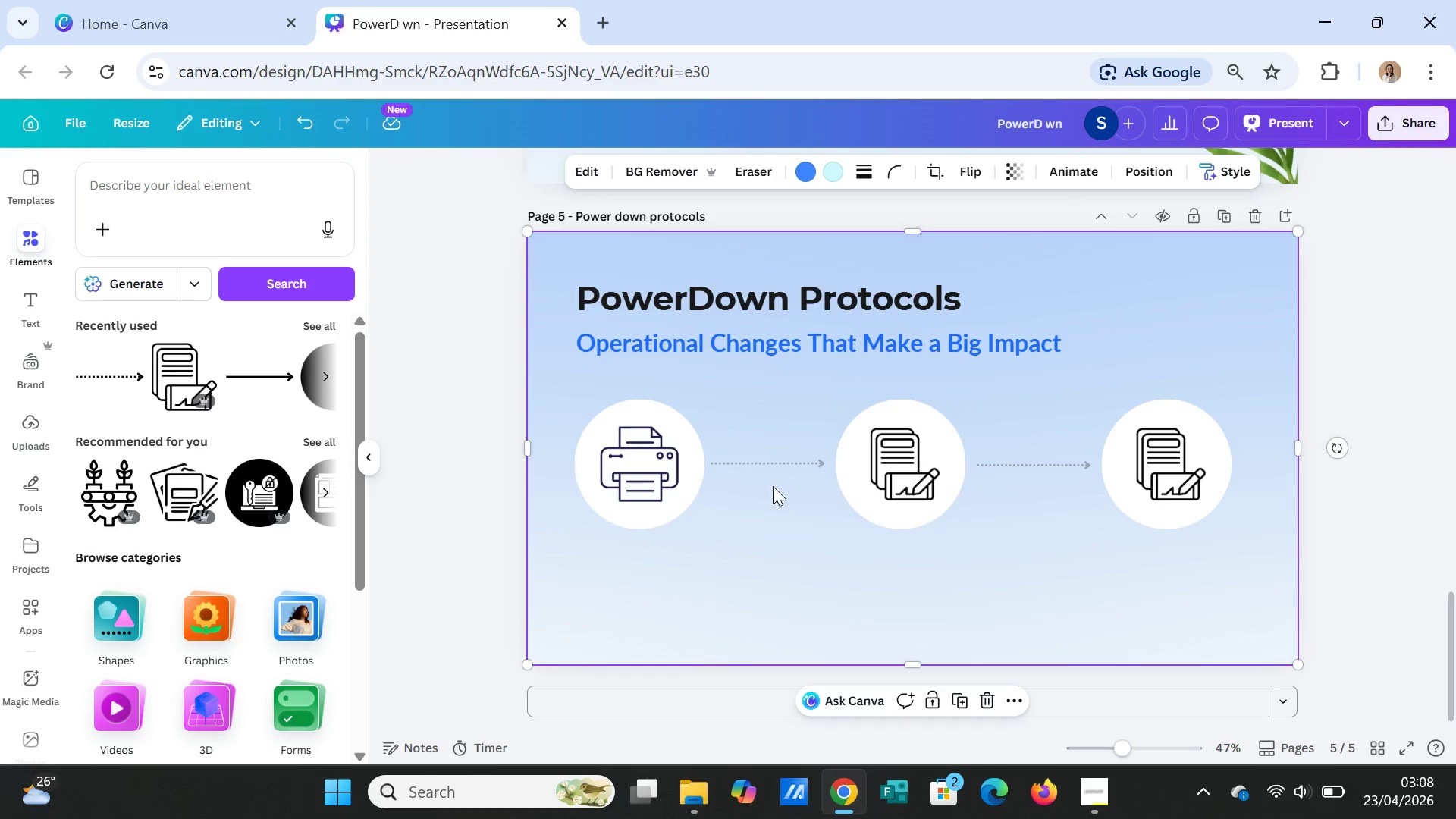 
left_click_drag(start_coordinate=[770, 463], to_coordinate=[774, 463])
 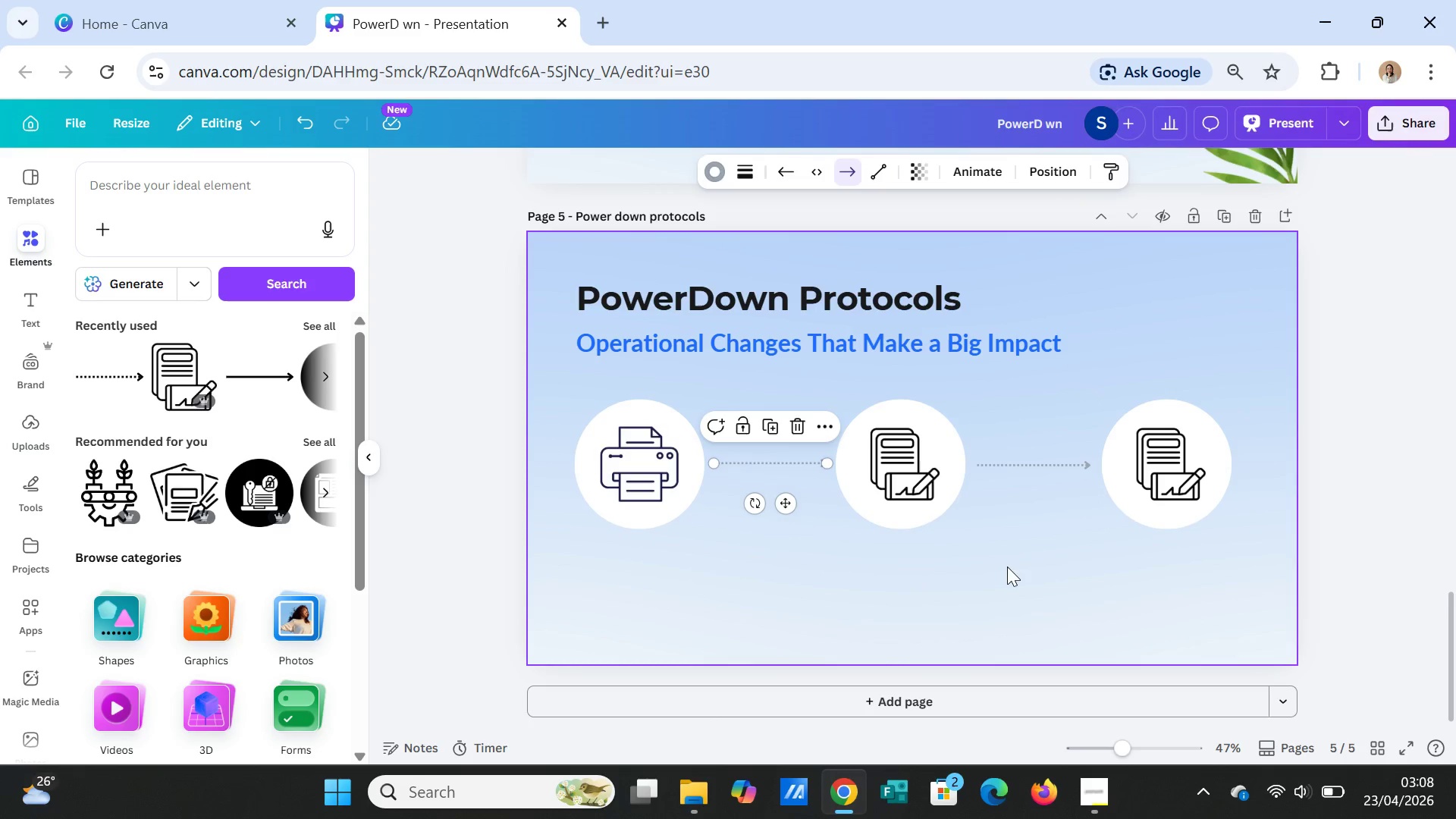 
left_click([1007, 566])
 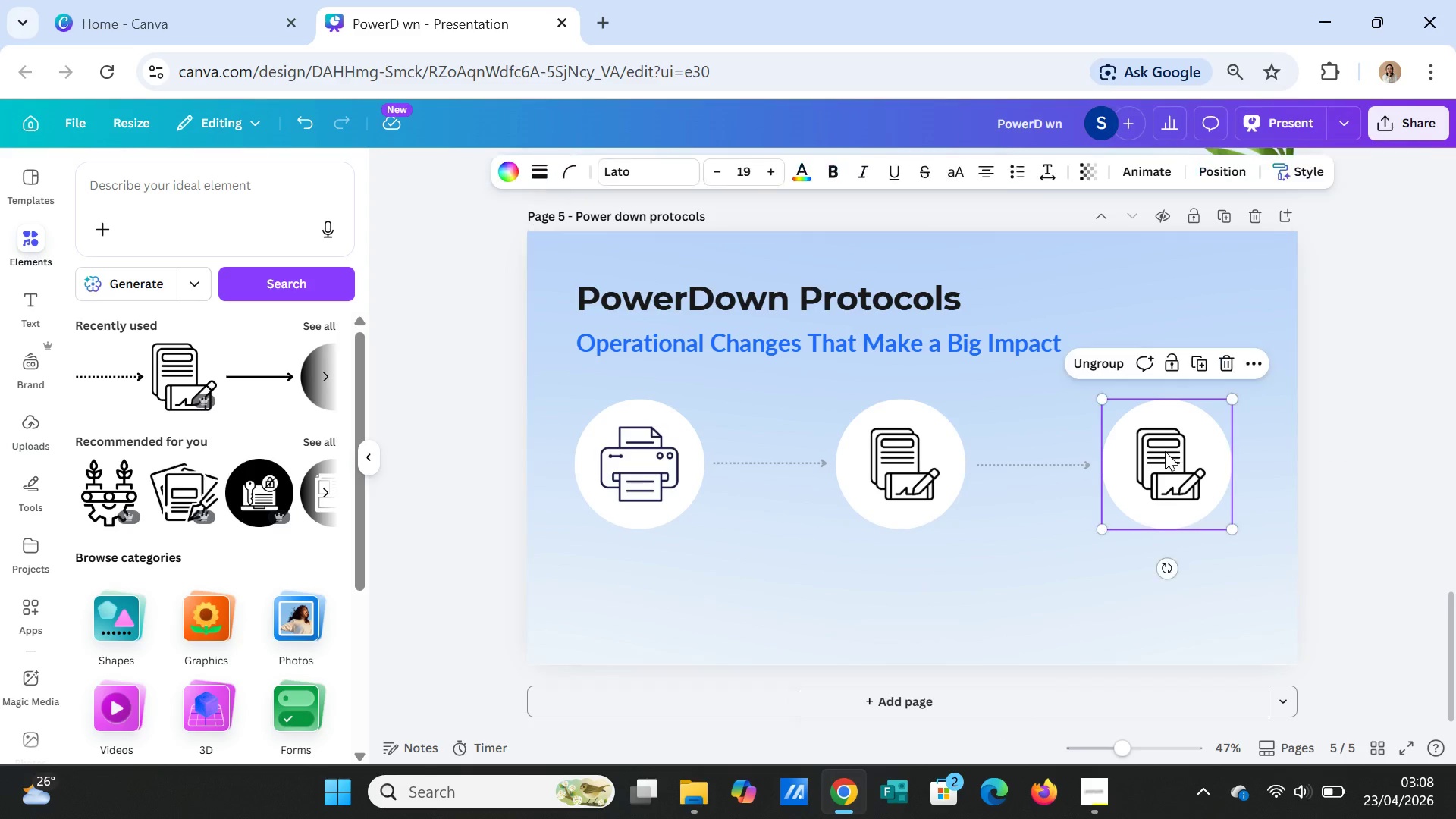 
double_click([1165, 451])
 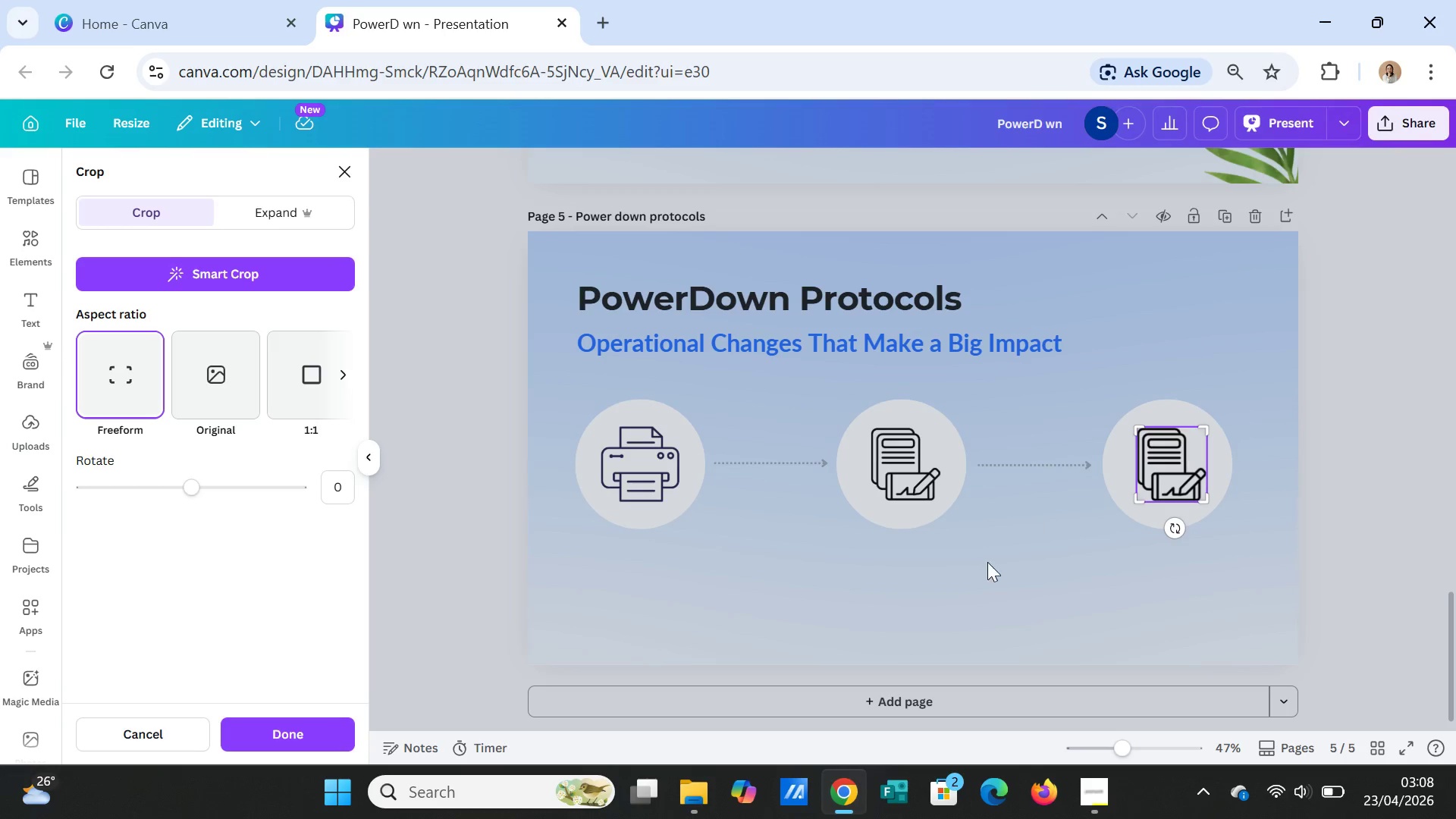 
wait(5.17)
 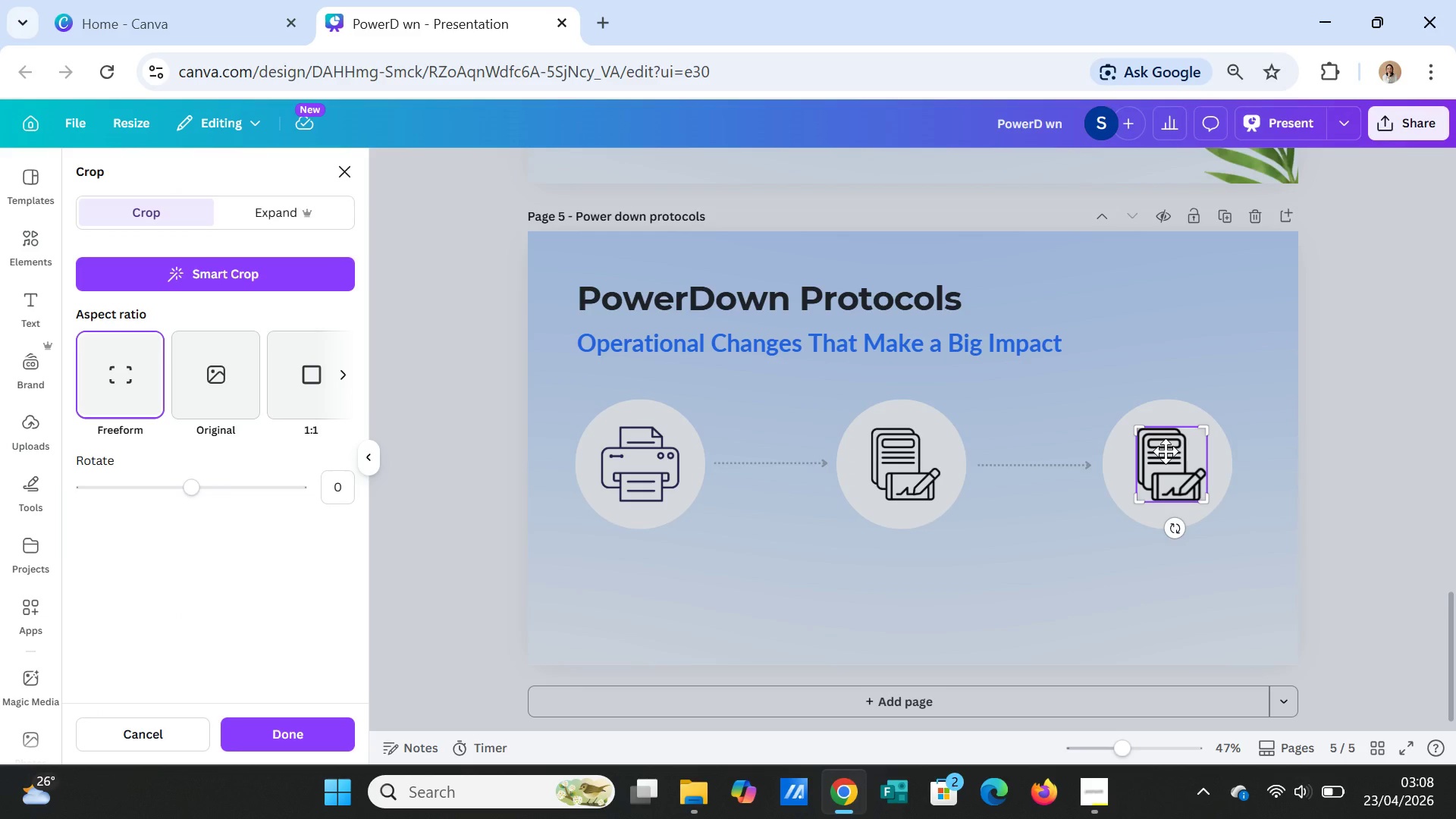 
double_click([1184, 471])
 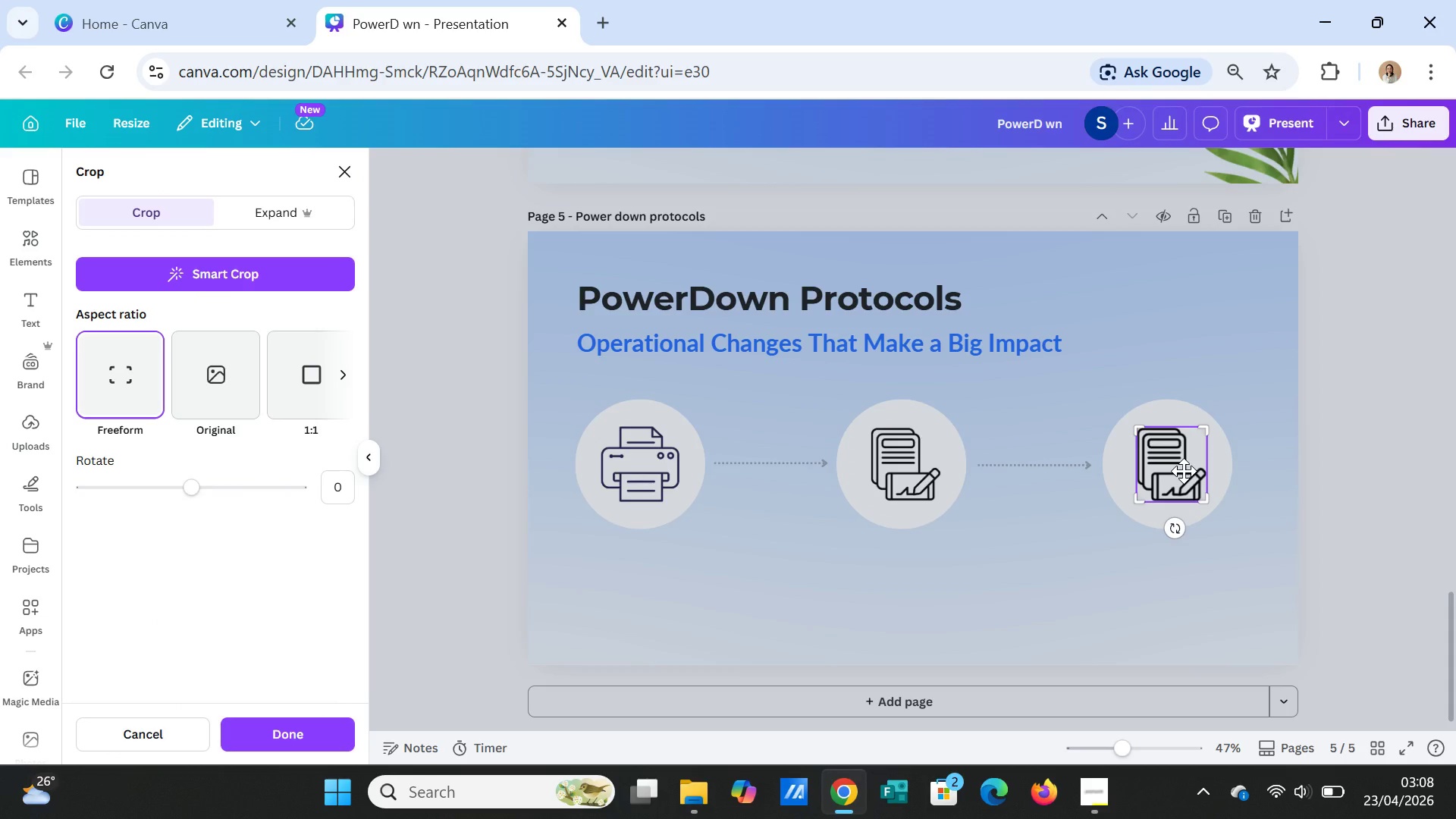 
double_click([1184, 471])
 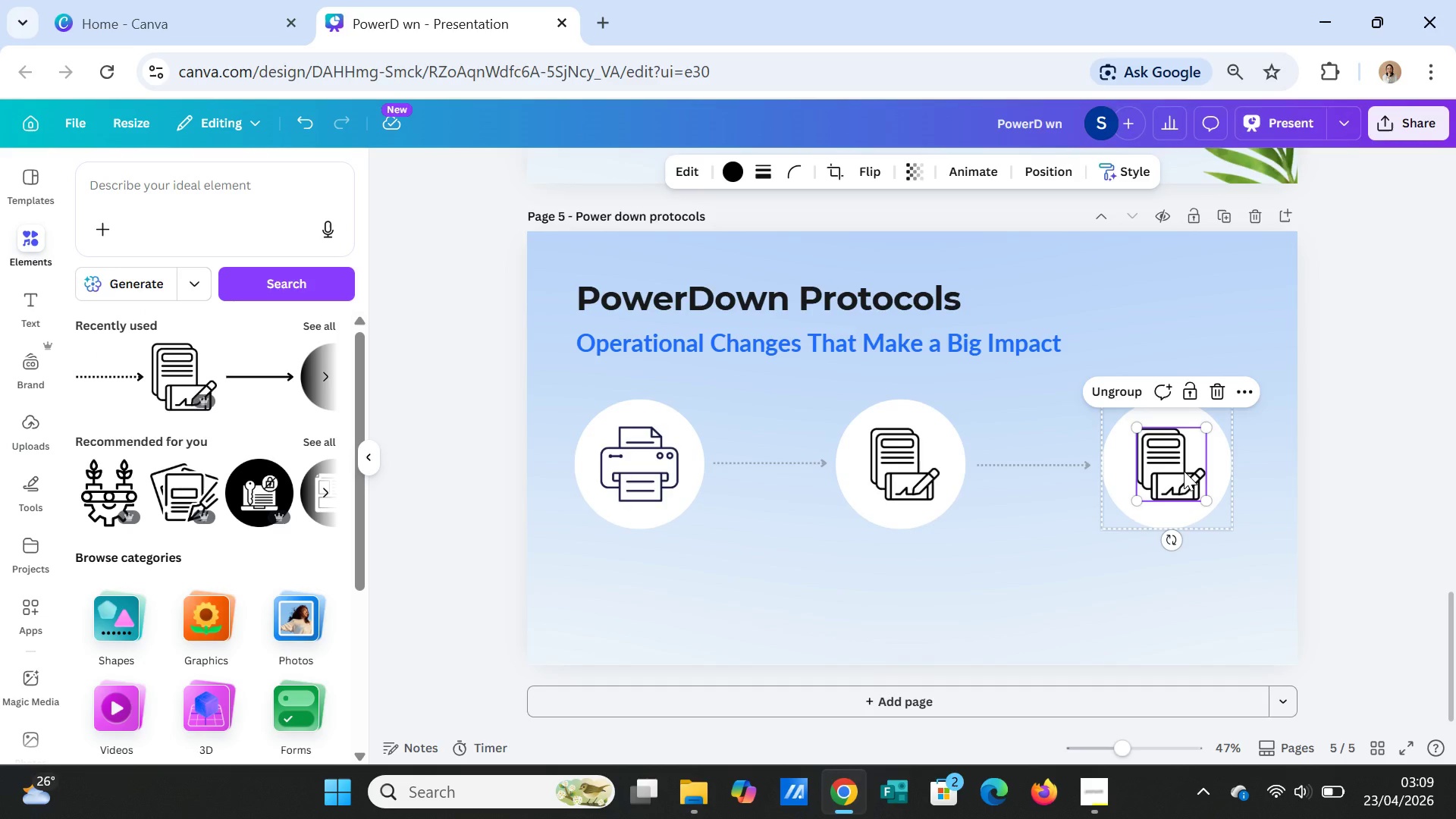 
key(Delete)
 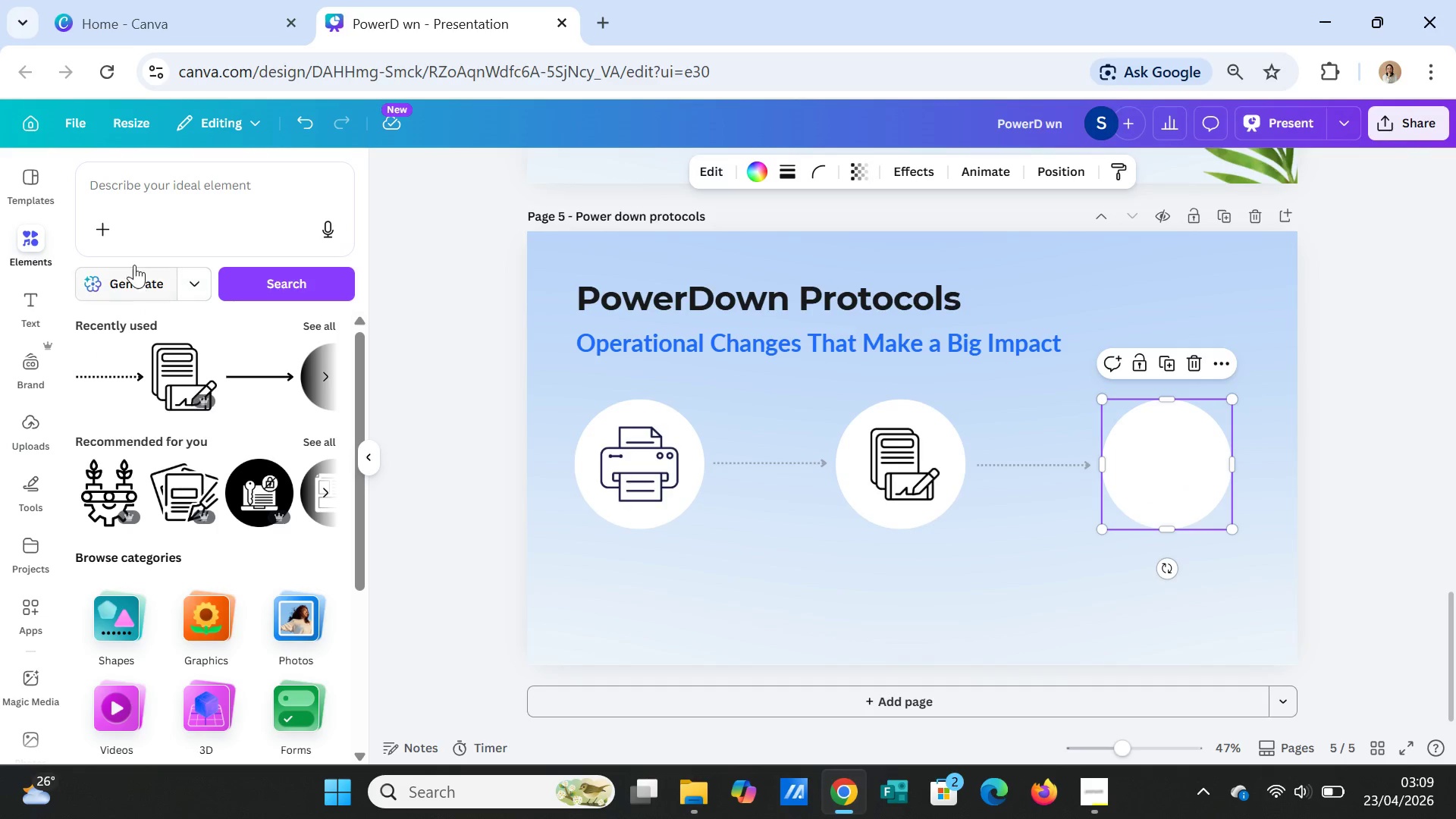 
left_click([179, 180])
 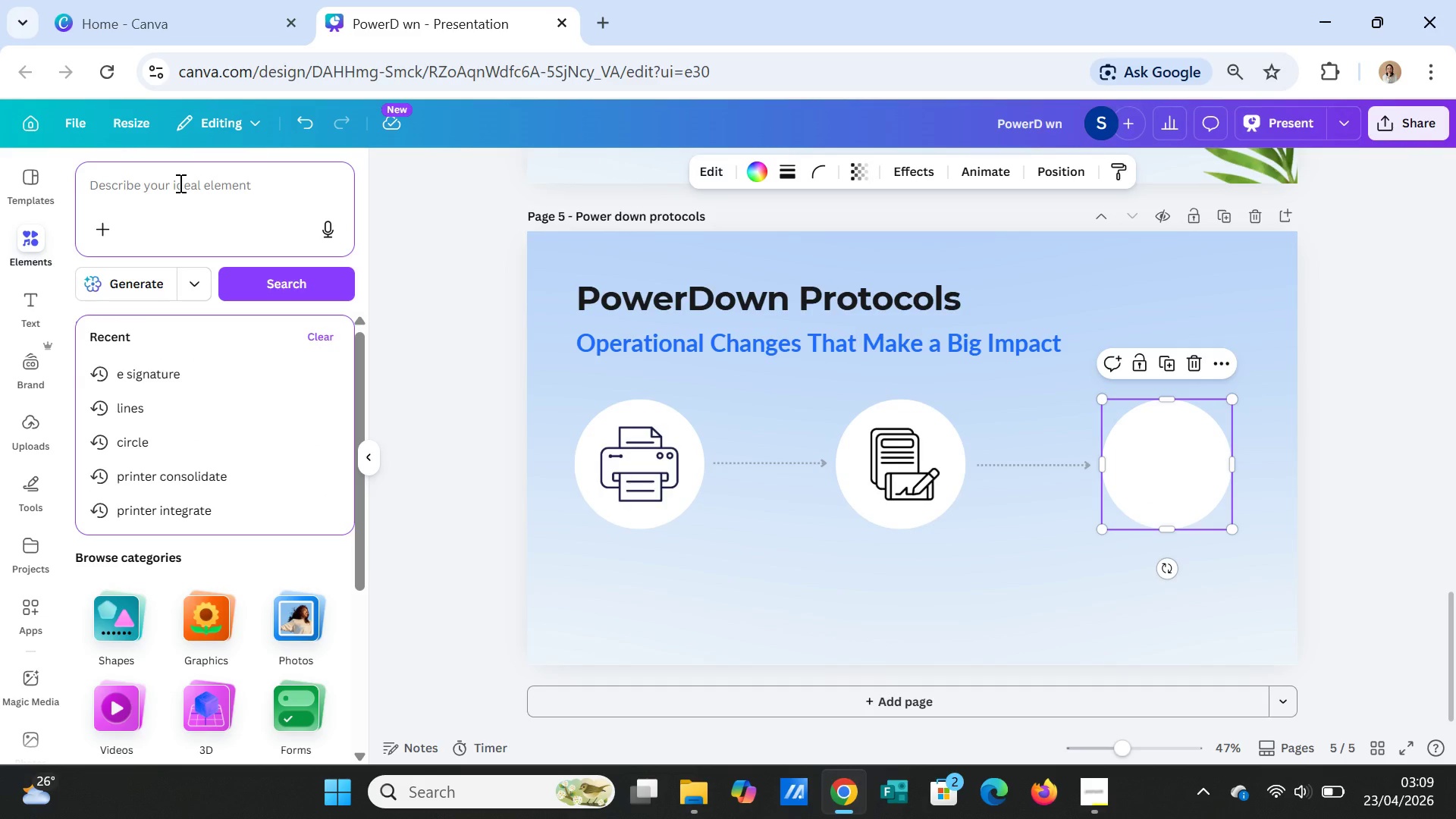 
type(temperature)
 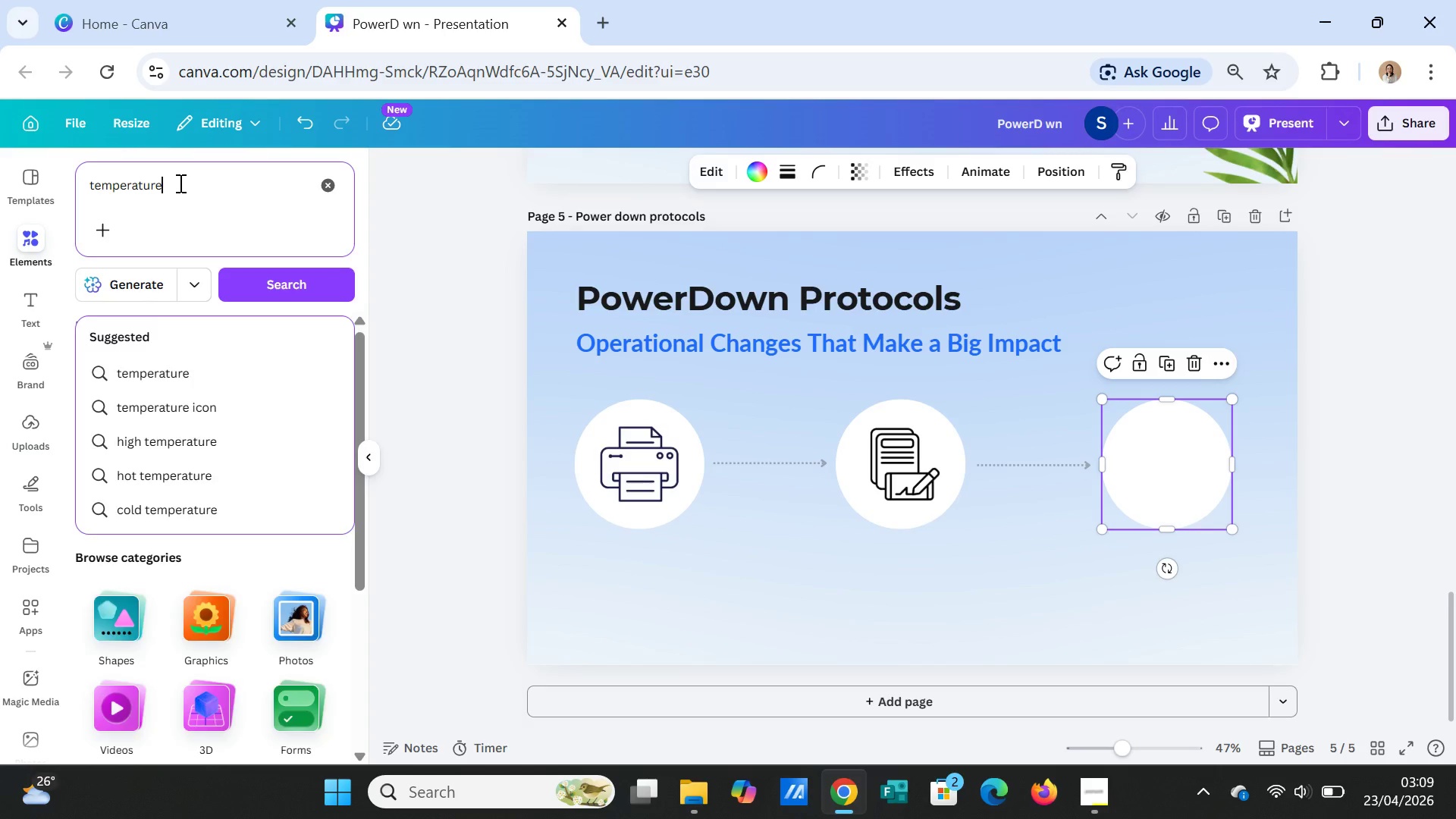 
key(Enter)
 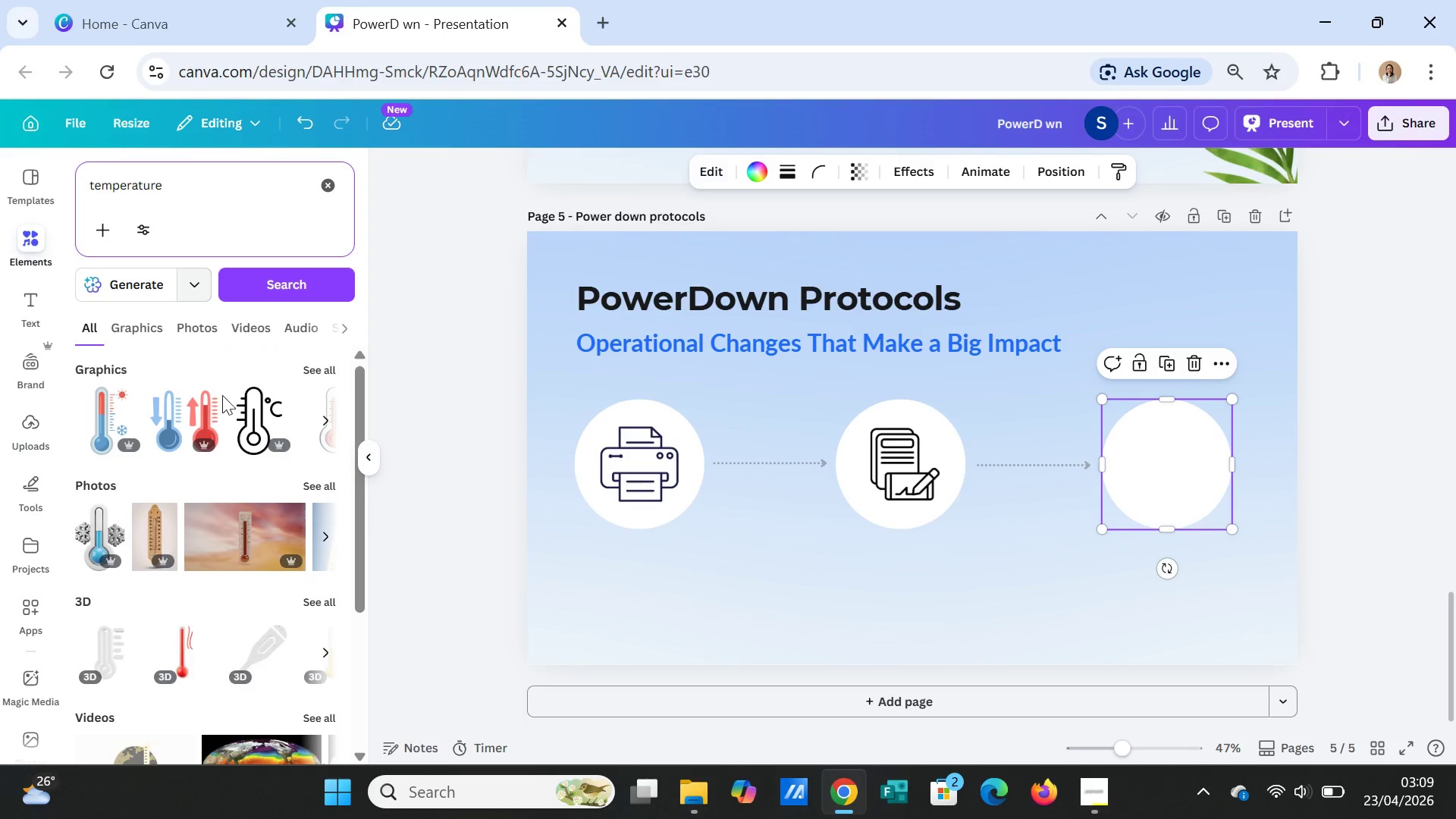 
left_click([317, 370])
 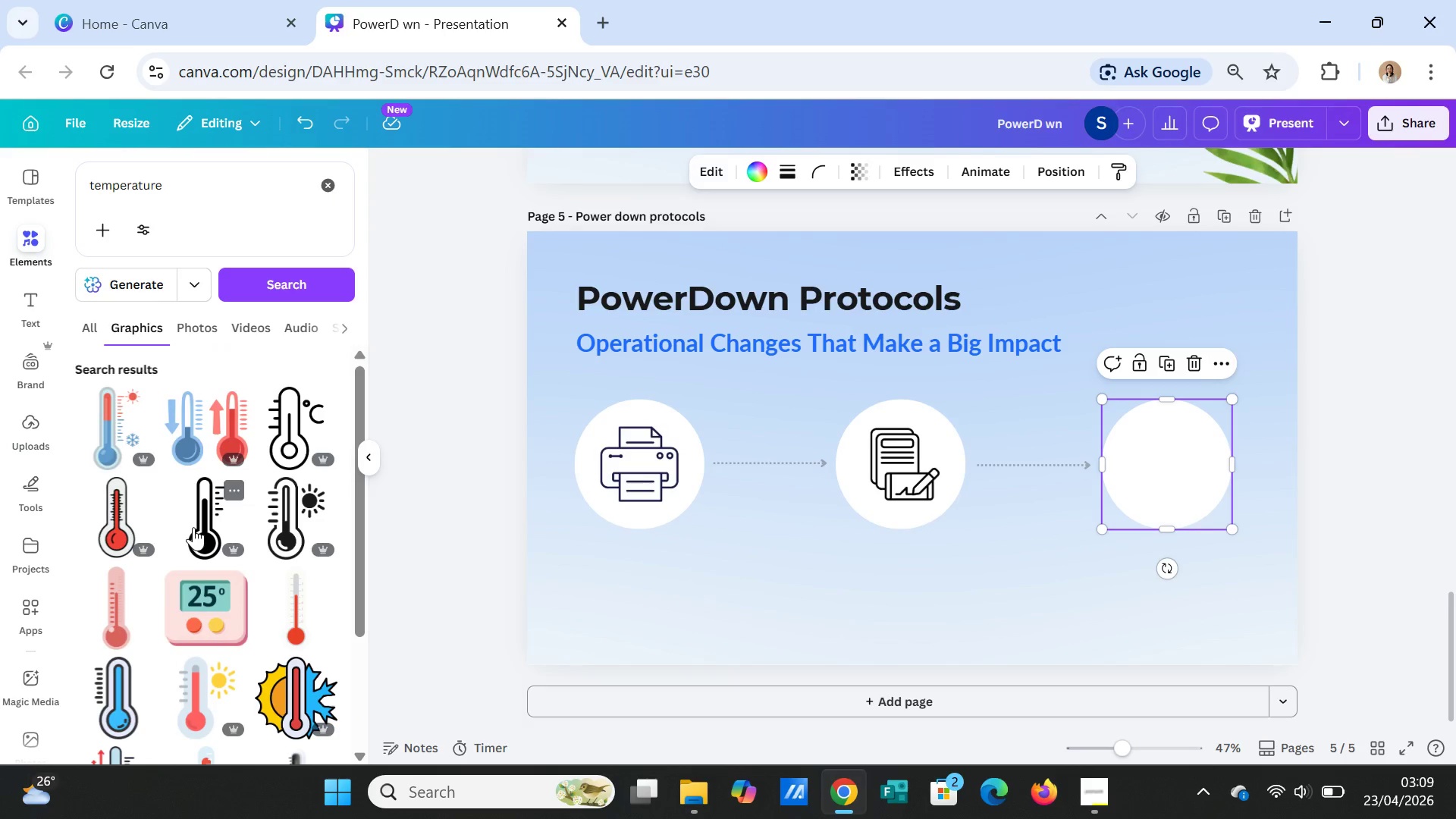 
left_click([198, 523])
 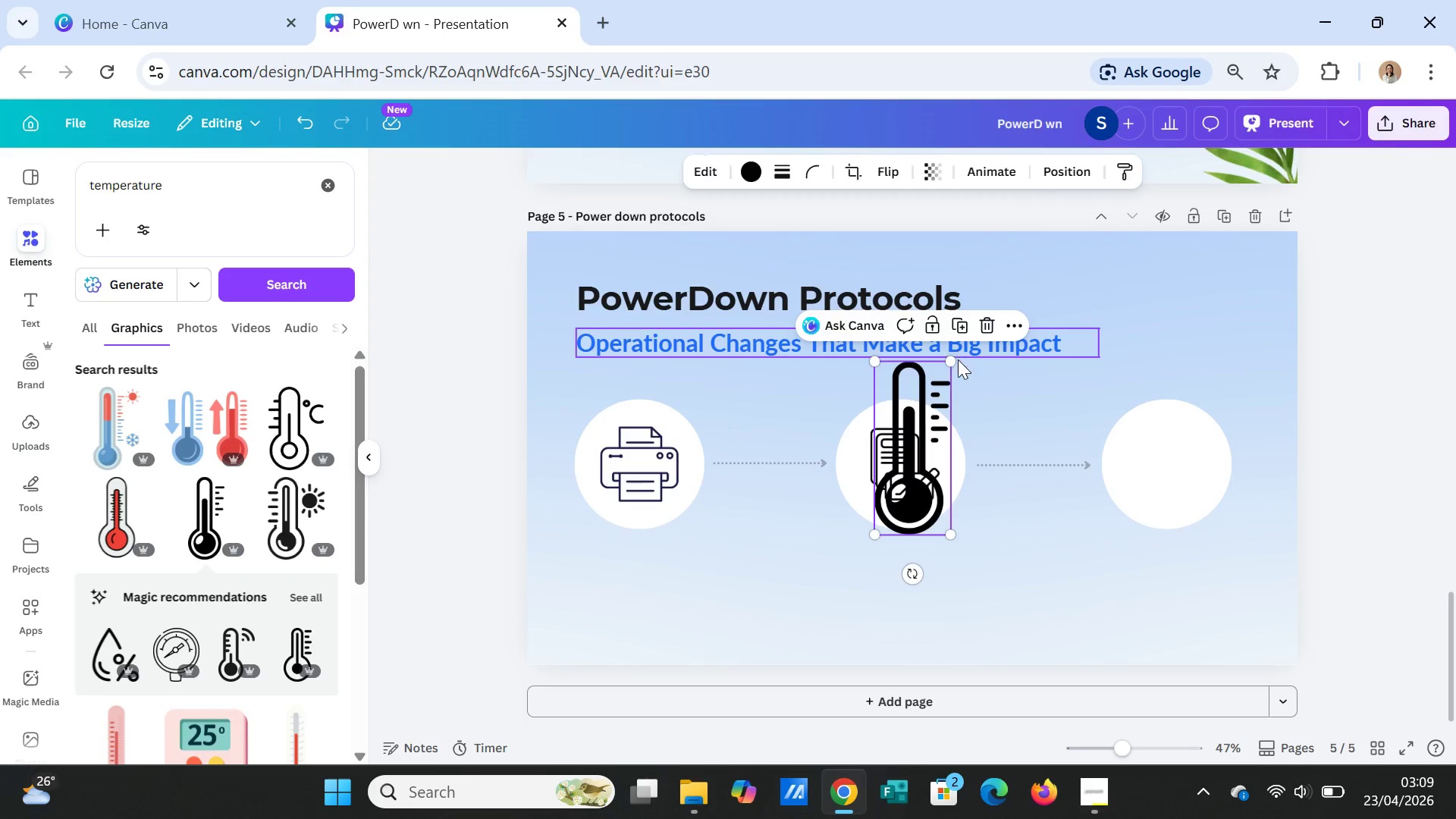 
left_click_drag(start_coordinate=[950, 359], to_coordinate=[914, 454])
 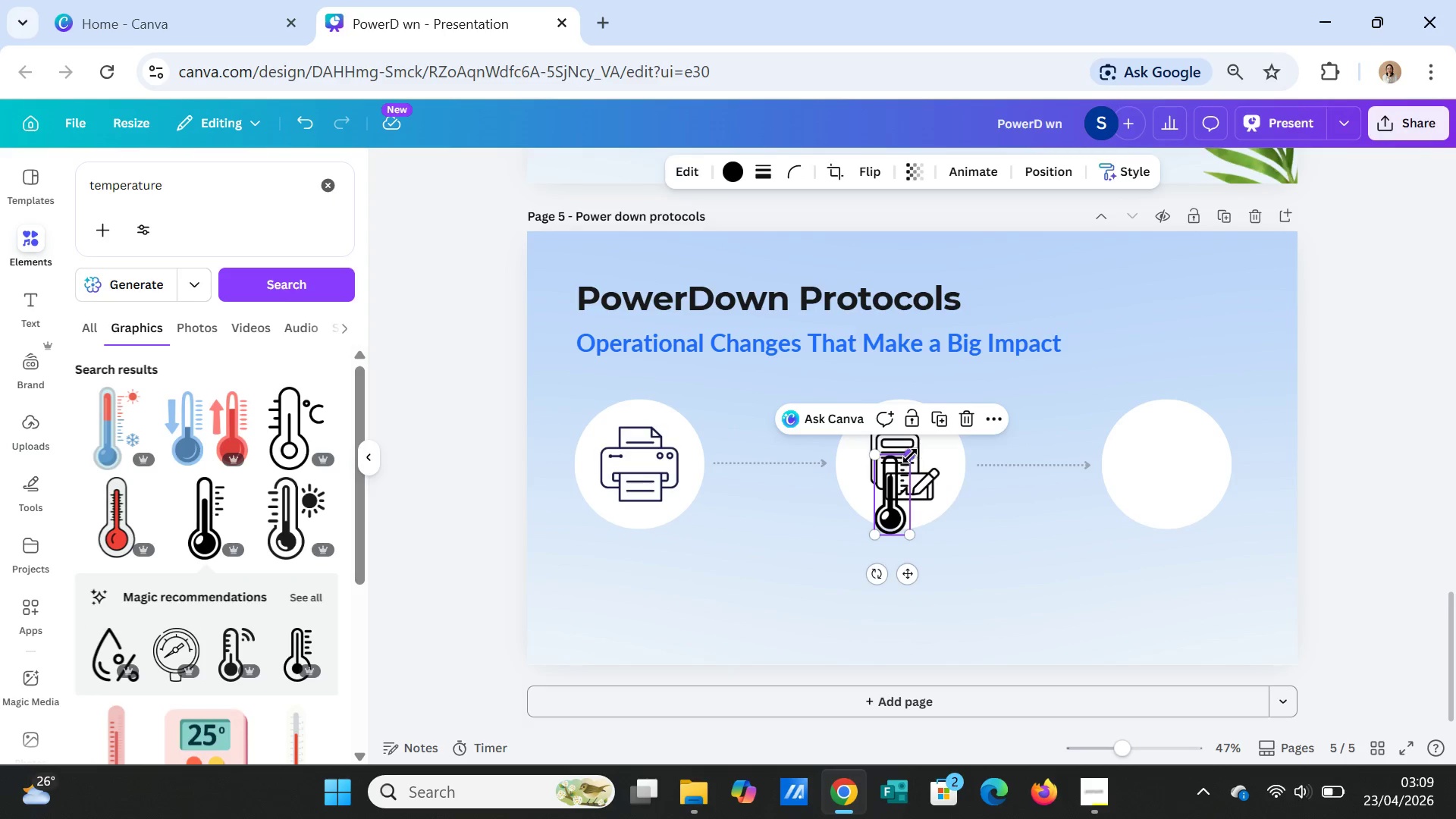 
left_click_drag(start_coordinate=[911, 456], to_coordinate=[902, 472])
 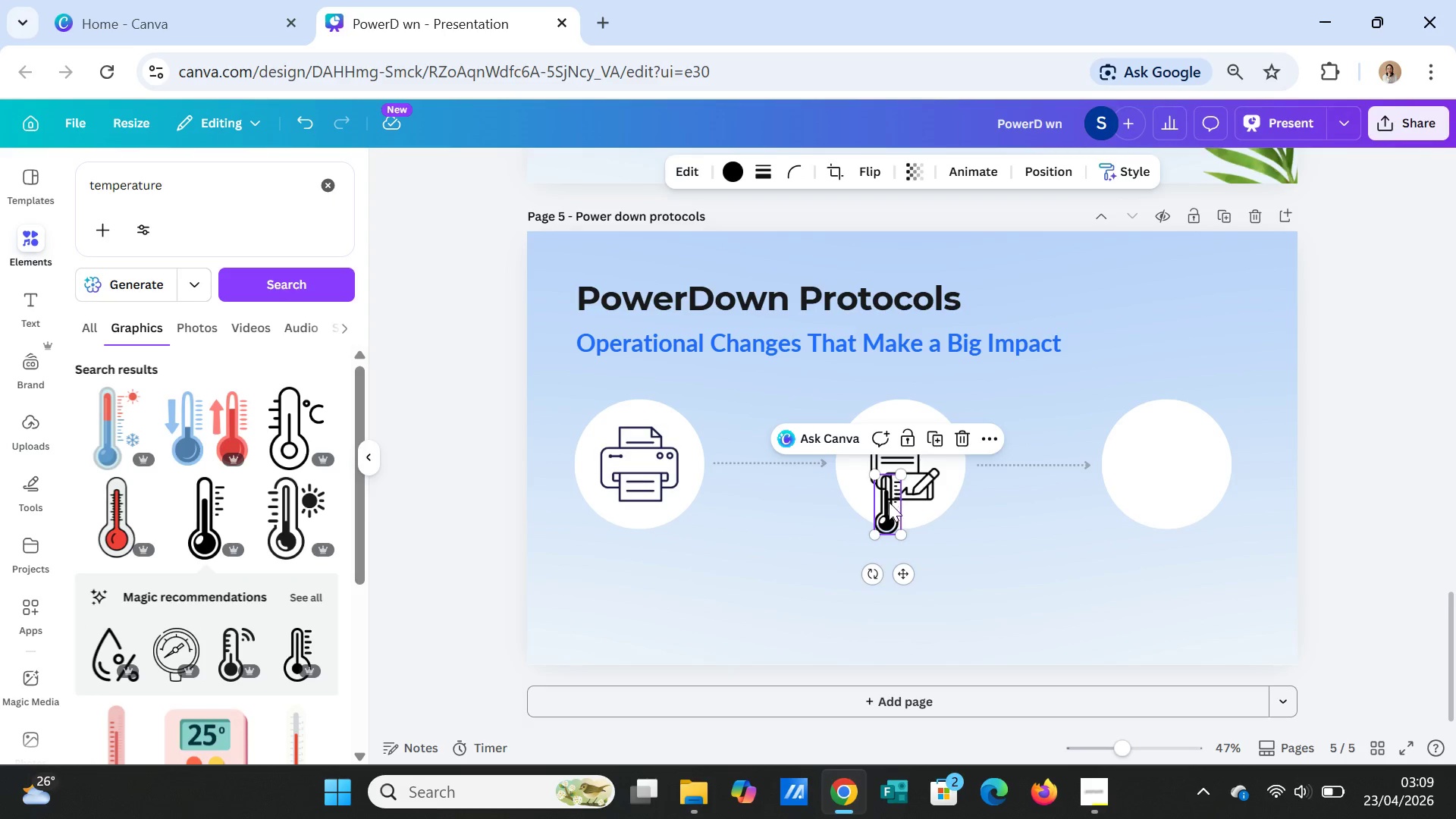 
left_click_drag(start_coordinate=[889, 502], to_coordinate=[1171, 466])
 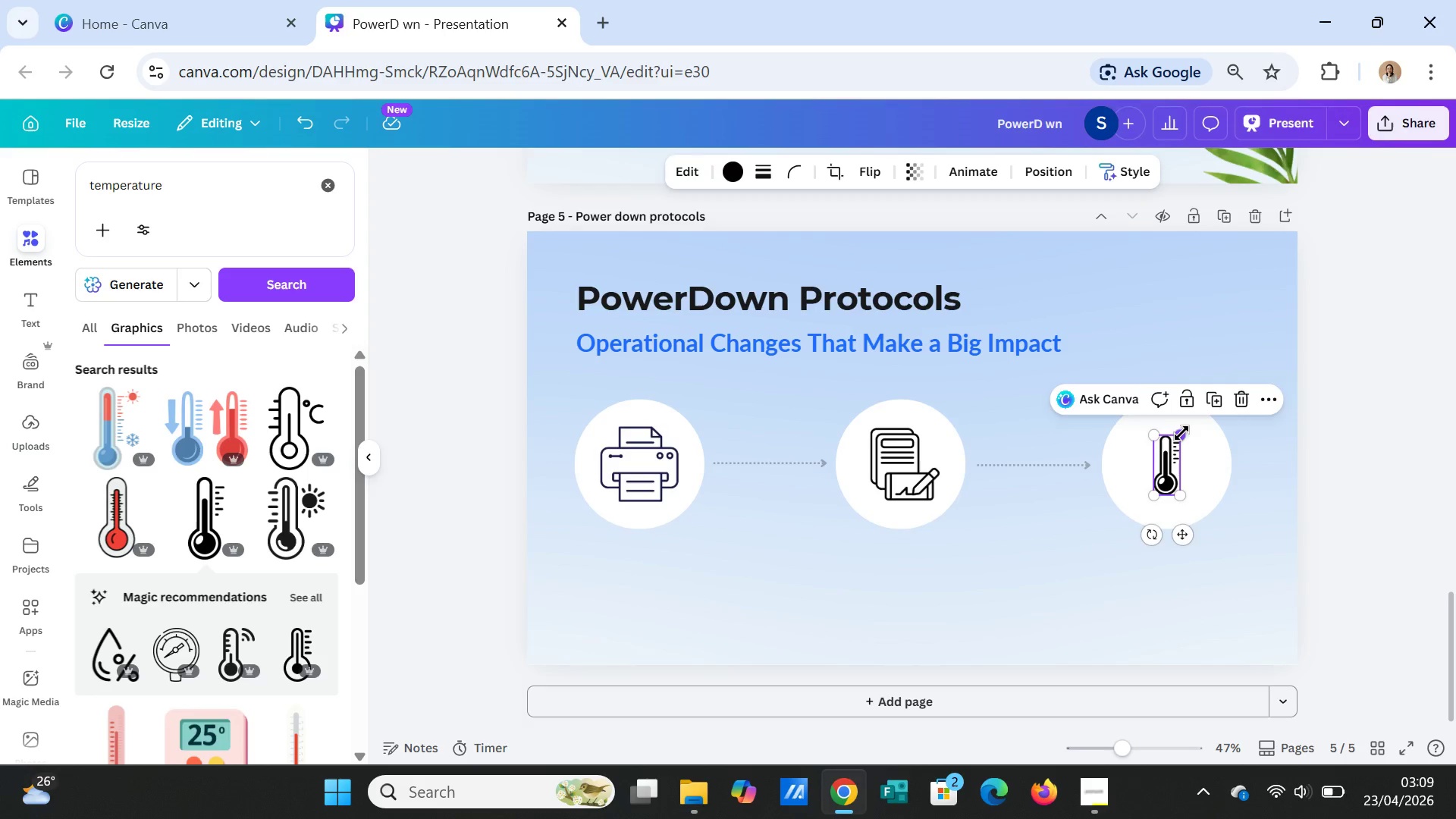 
left_click_drag(start_coordinate=[1181, 433], to_coordinate=[1185, 428])
 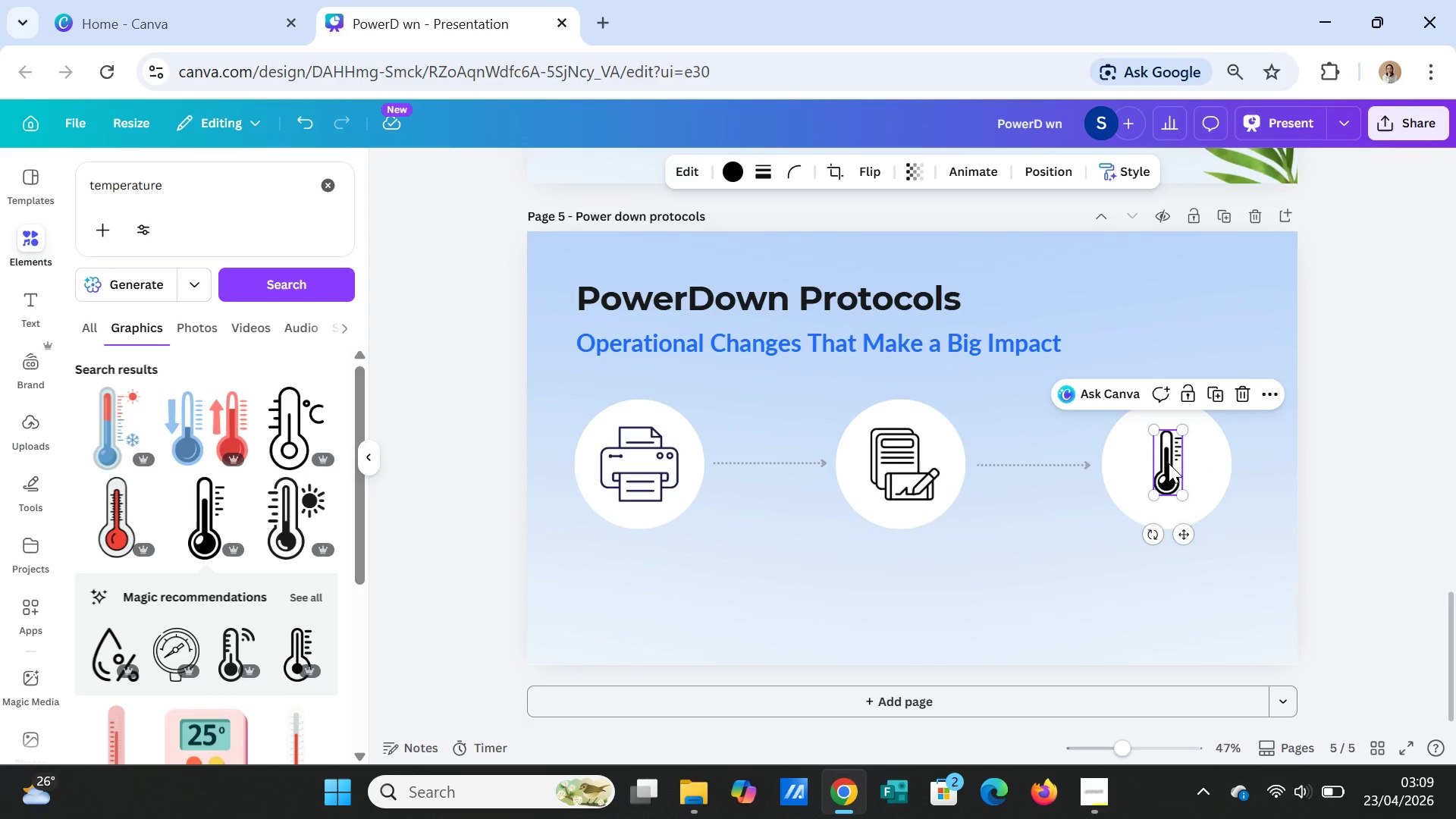 
left_click_drag(start_coordinate=[1169, 463], to_coordinate=[1172, 465])
 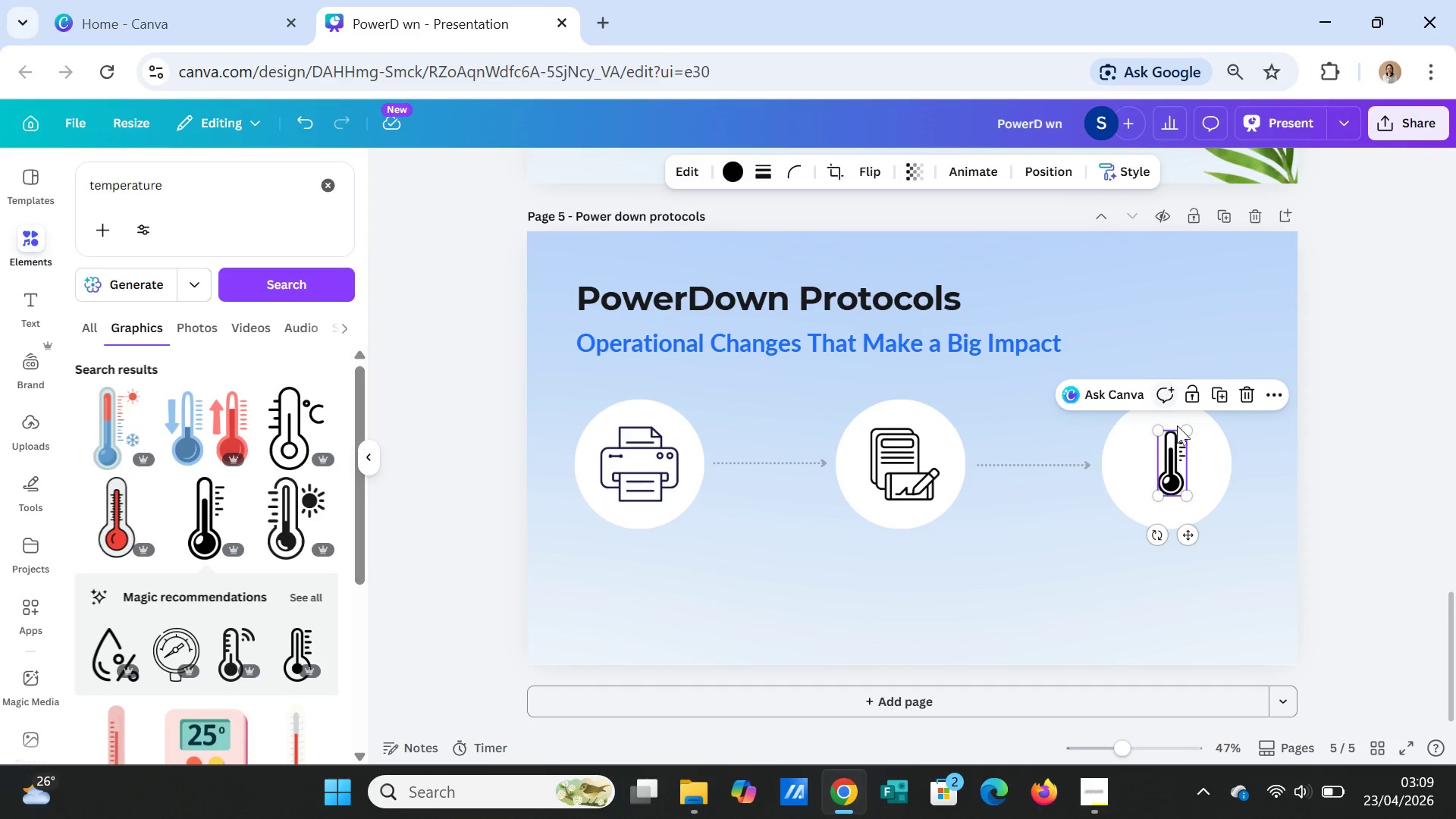 
left_click([1172, 451])
 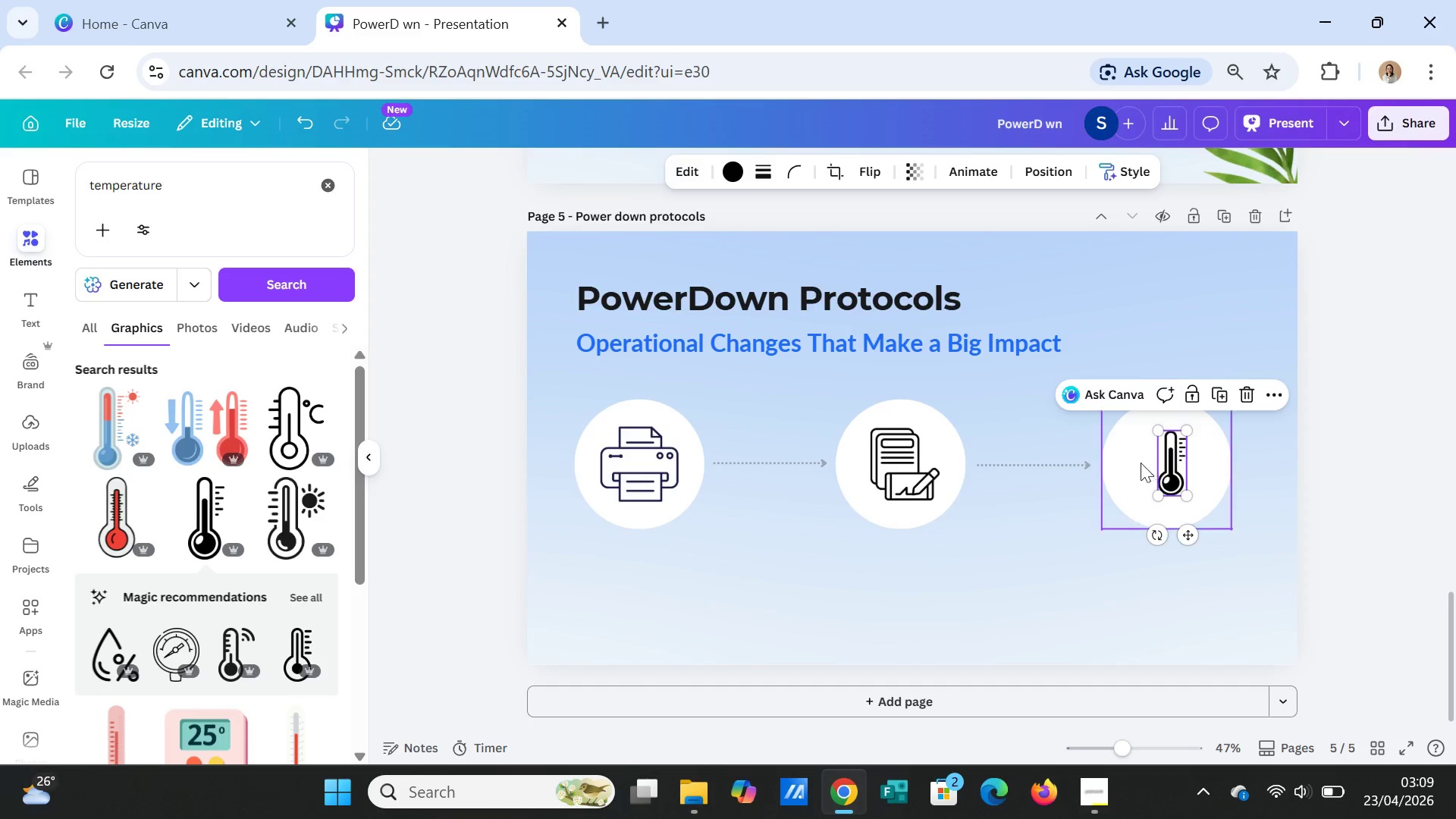 
hold_key(key=ShiftLeft, duration=0.72)
left_click([1121, 463])
 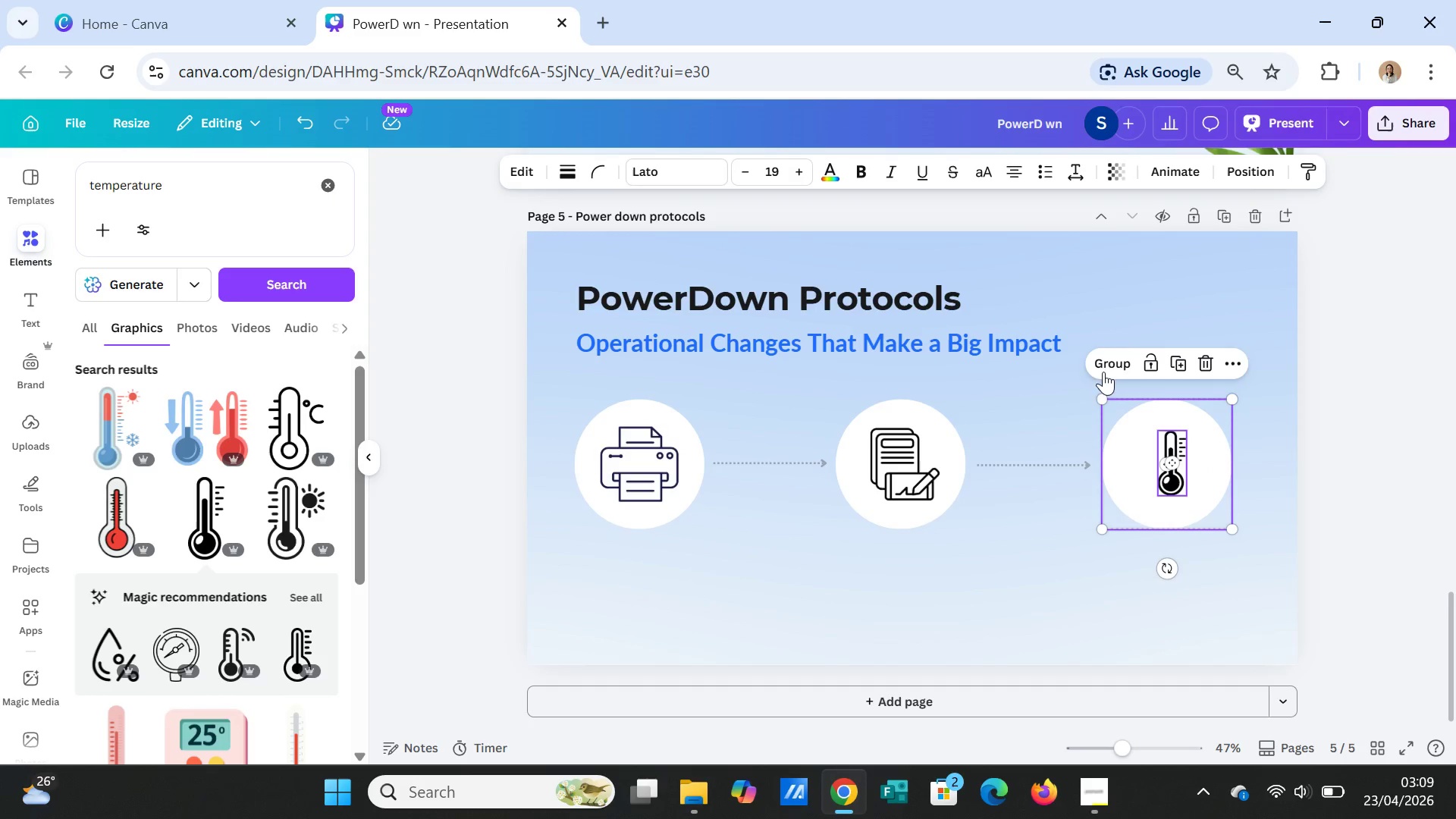 
left_click([1104, 365])
 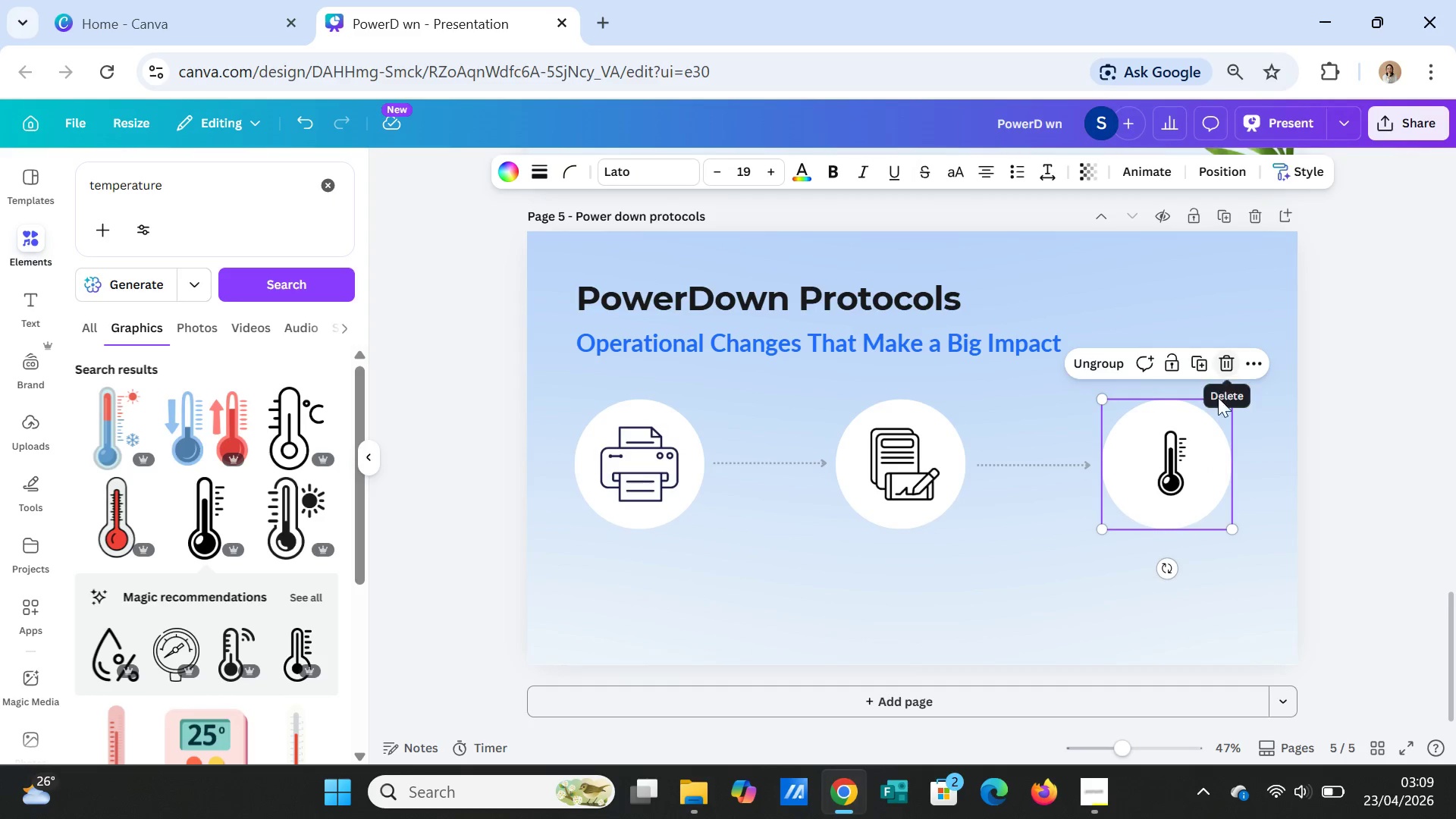 
left_click([1217, 585])
 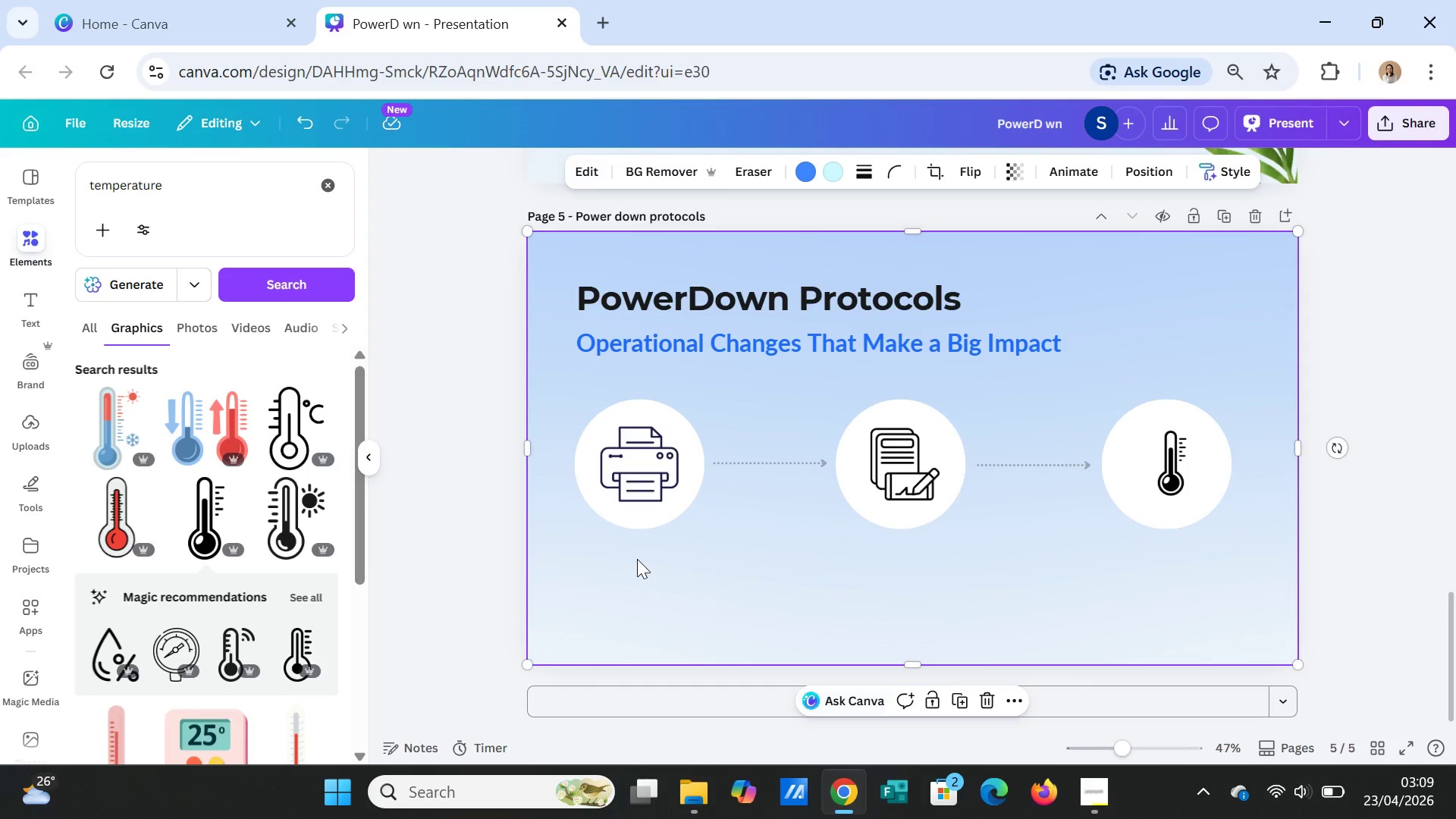 
wait(9.72)
 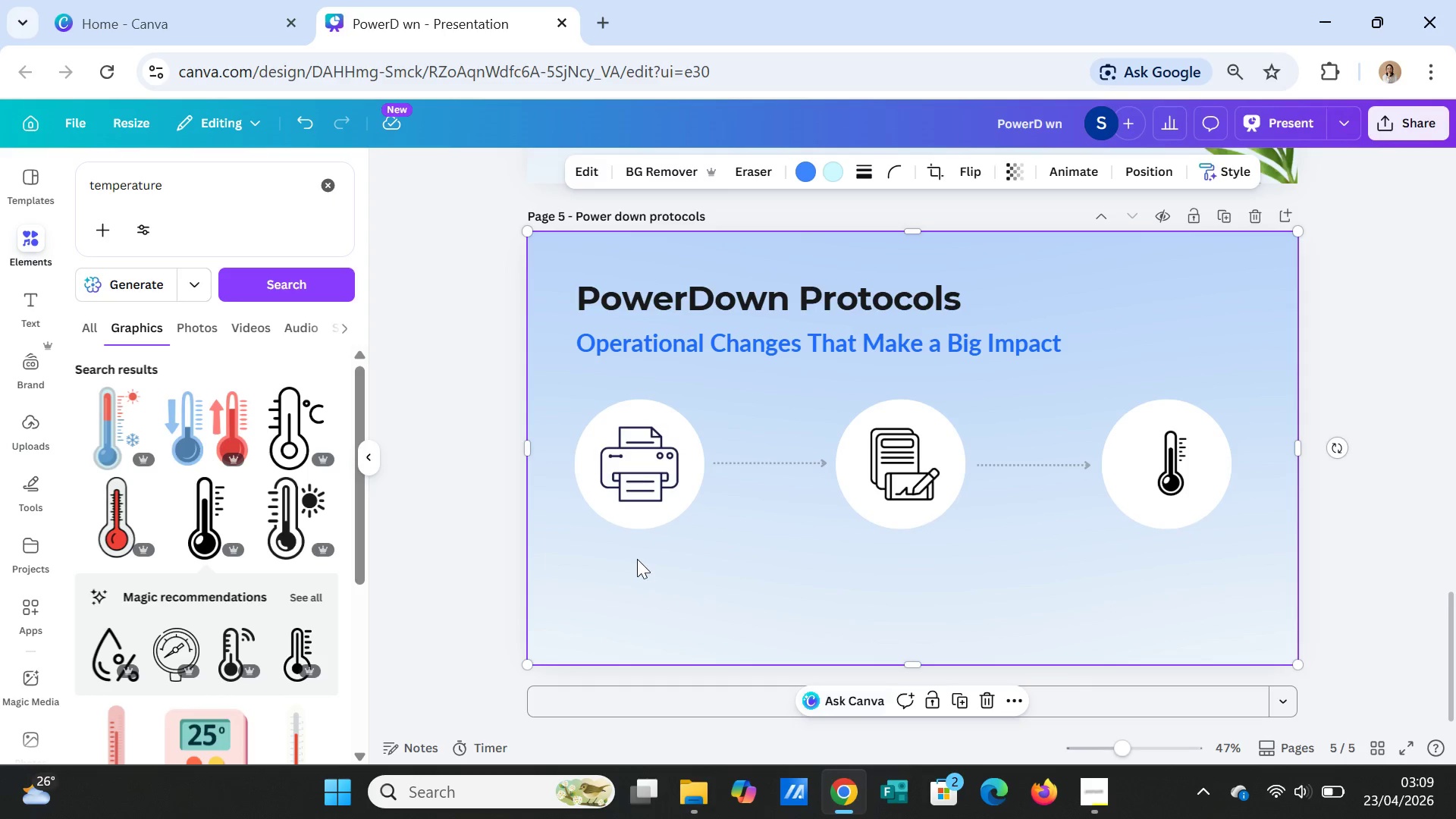 
scroll: coordinate [1227, 490], scroll_direction: up, amount: 3.0
 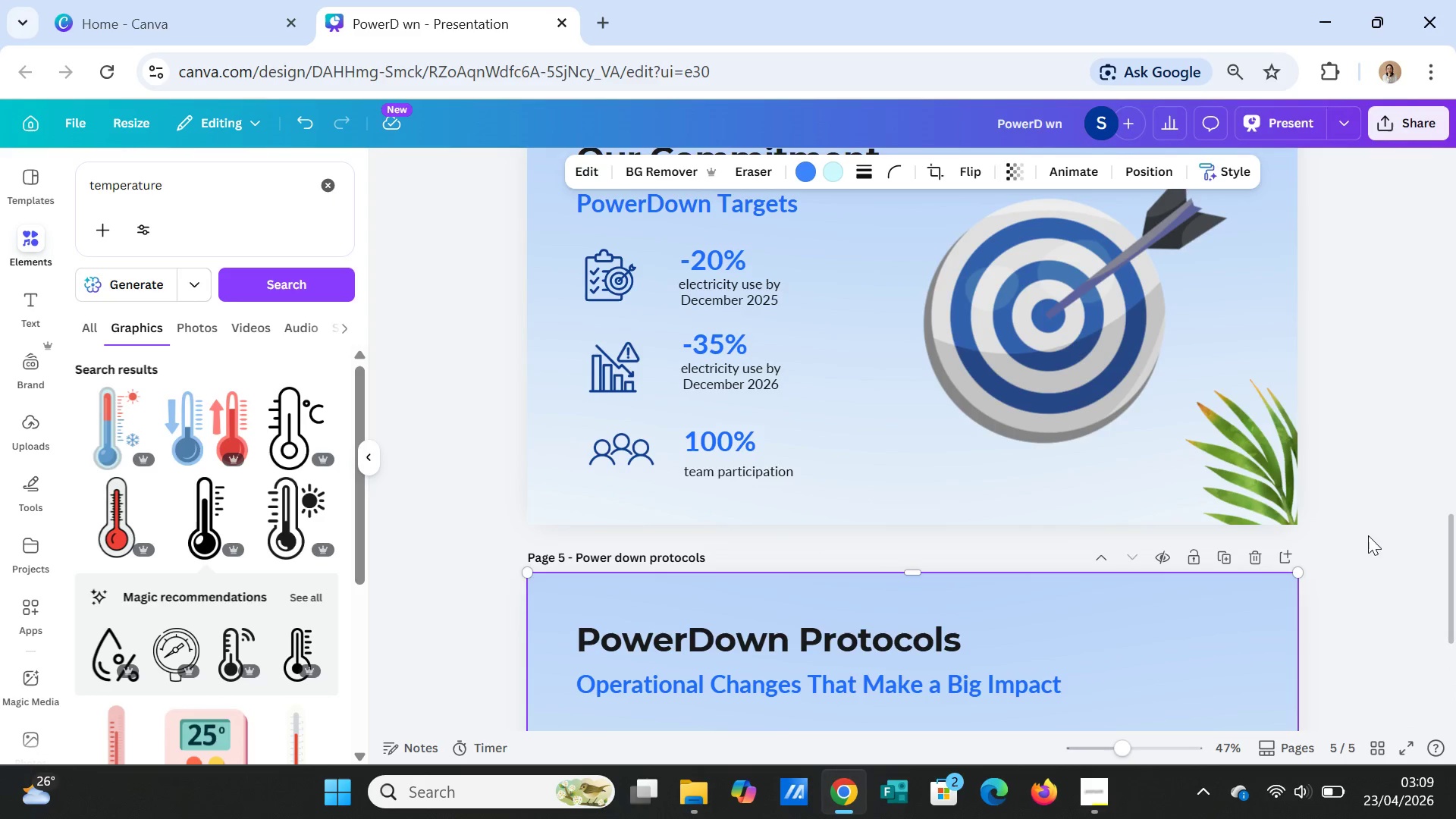 
scroll: coordinate [1335, 572], scroll_direction: down, amount: 3.0
 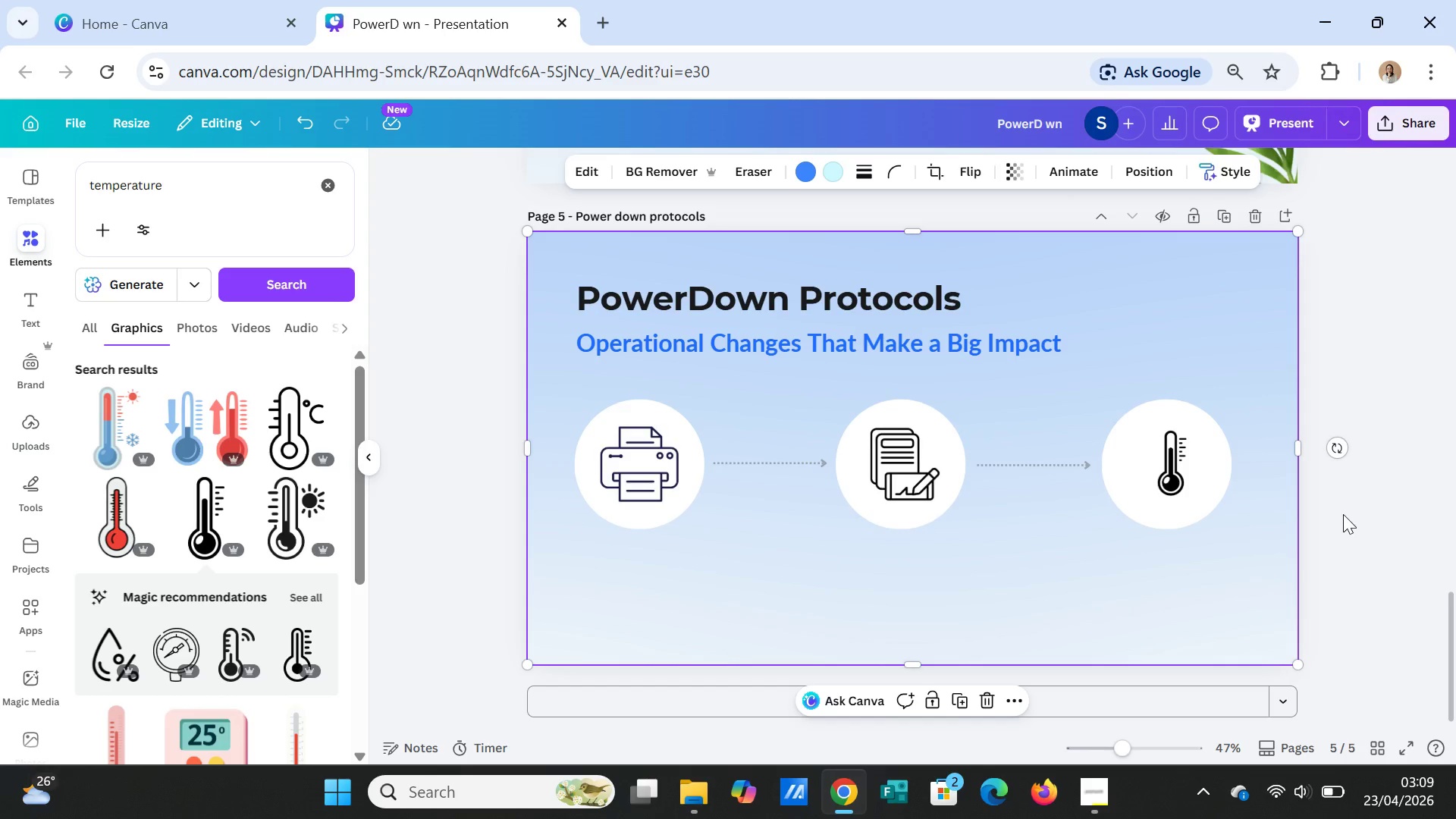 
scroll: coordinate [1343, 512], scroll_direction: up, amount: 2.0
 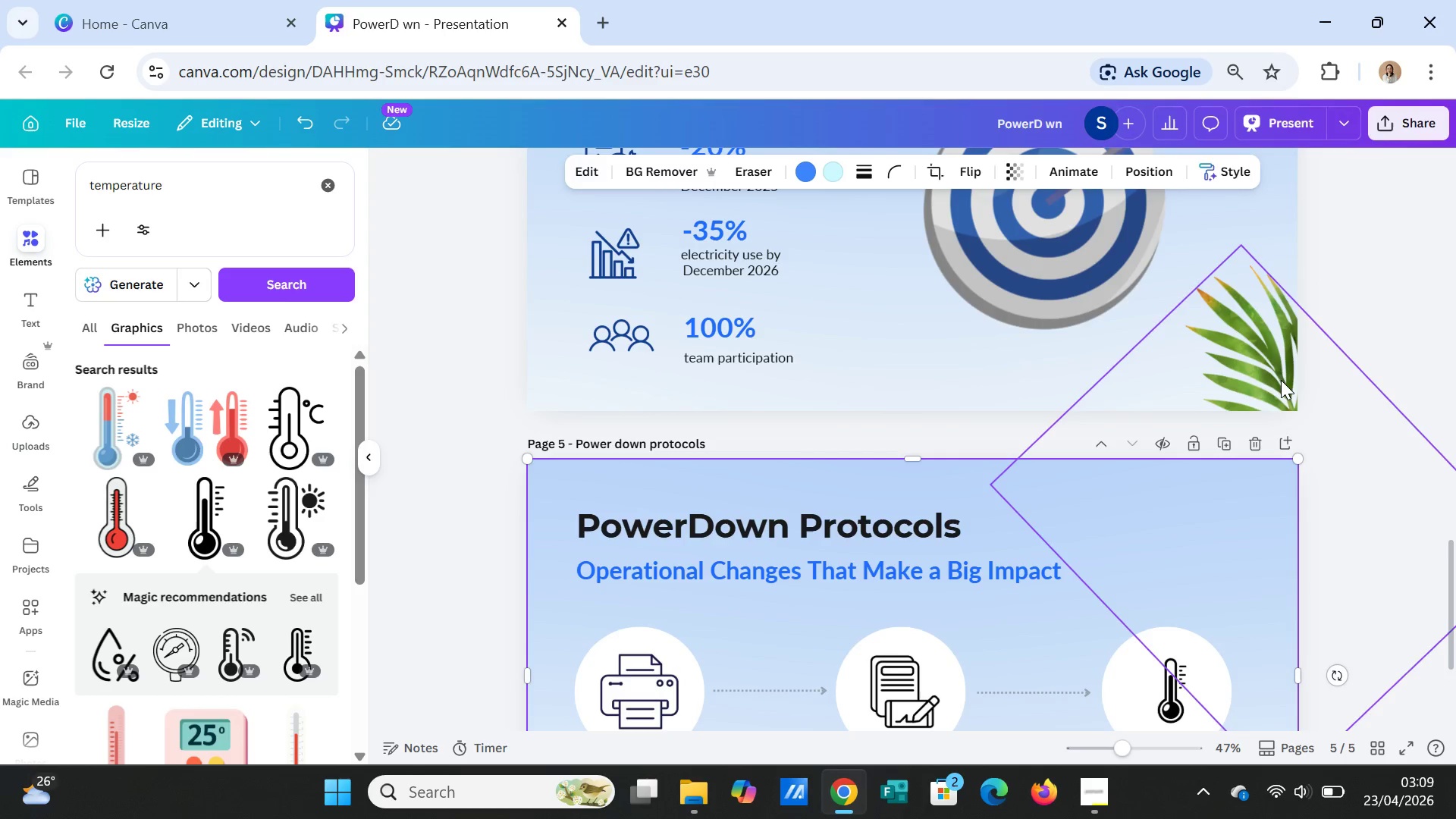 
left_click([1281, 380])
 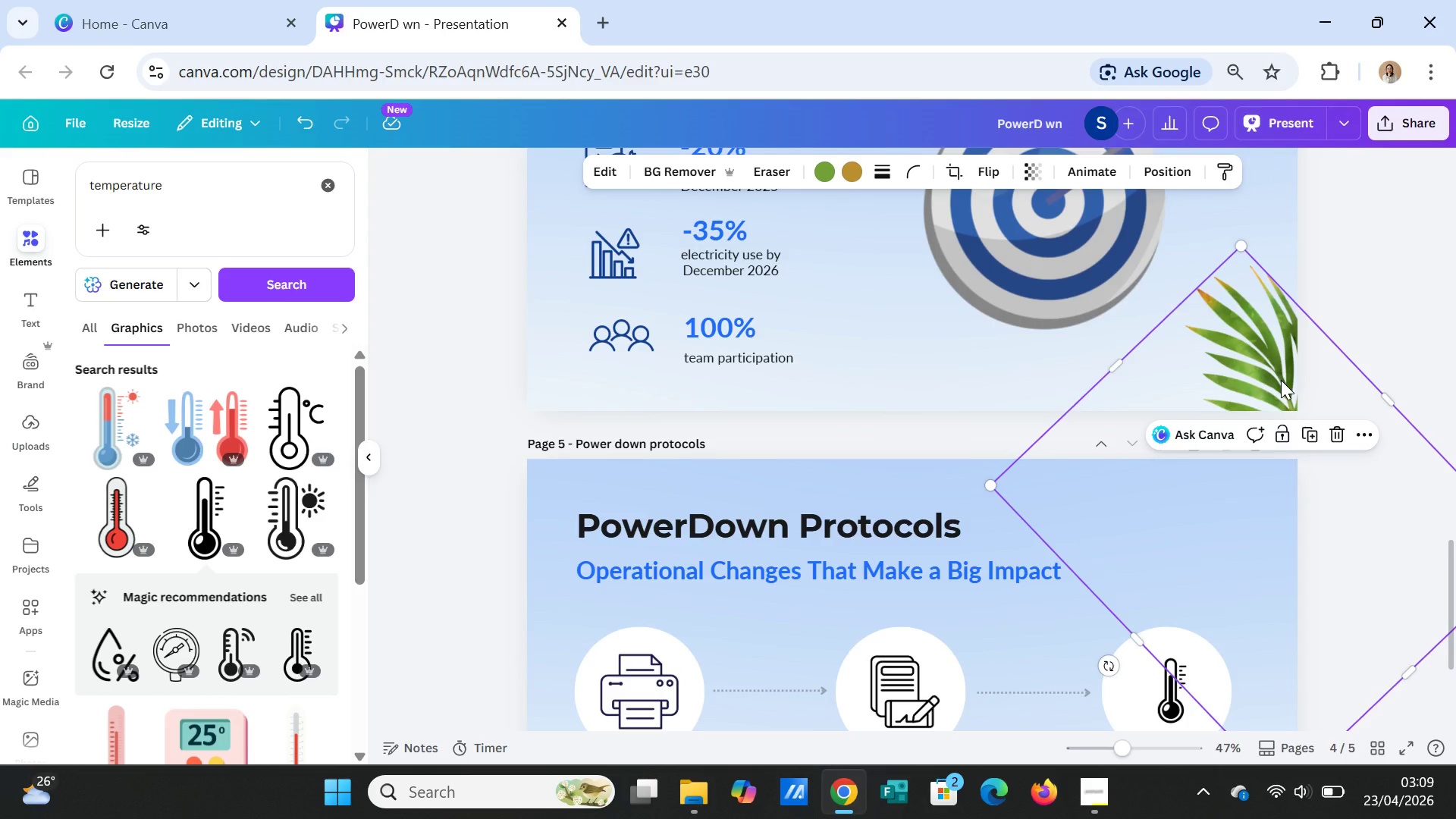 
key(Control+Shift+C)
 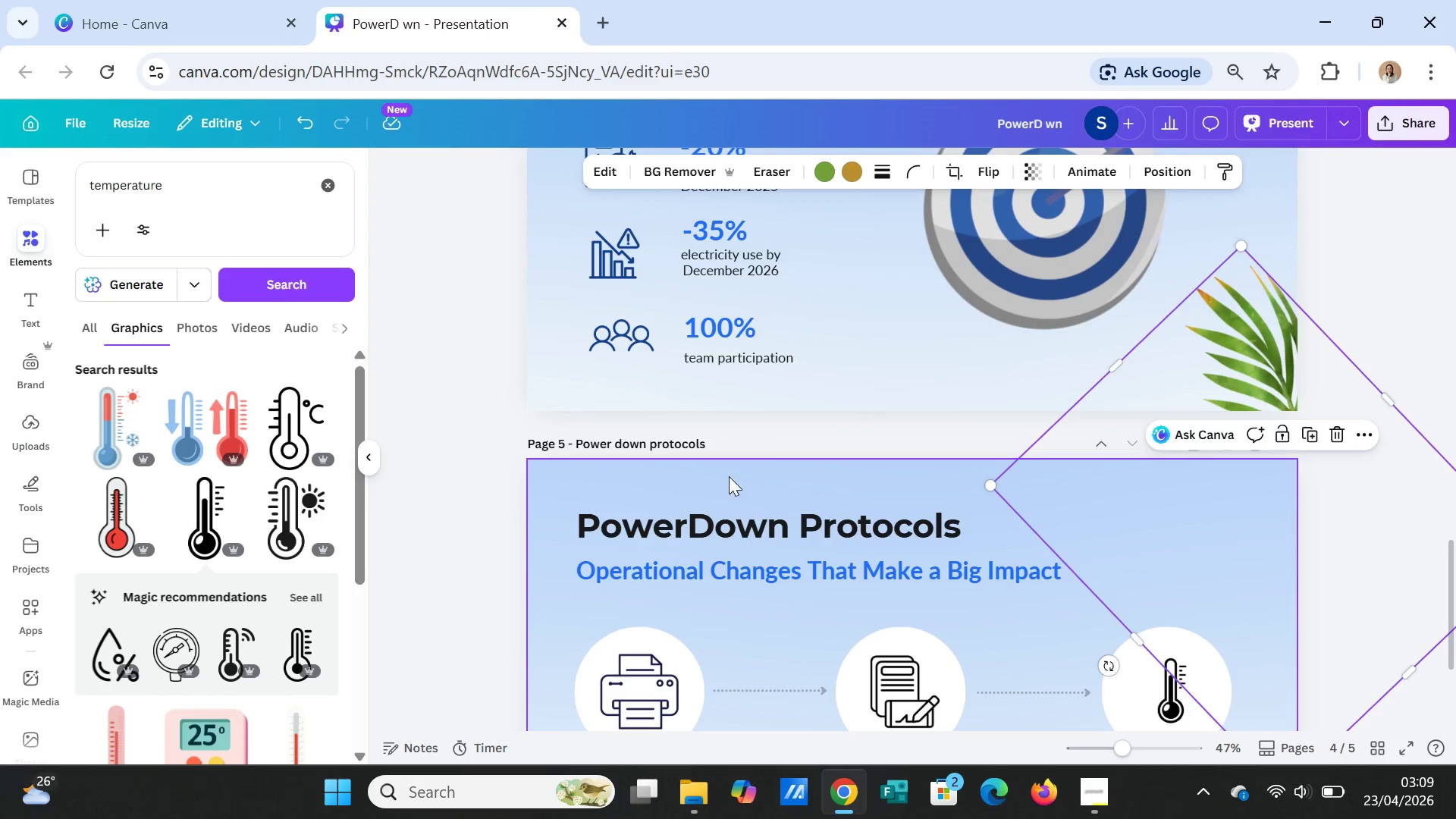 
scroll: coordinate [694, 446], scroll_direction: up, amount: 14.0
 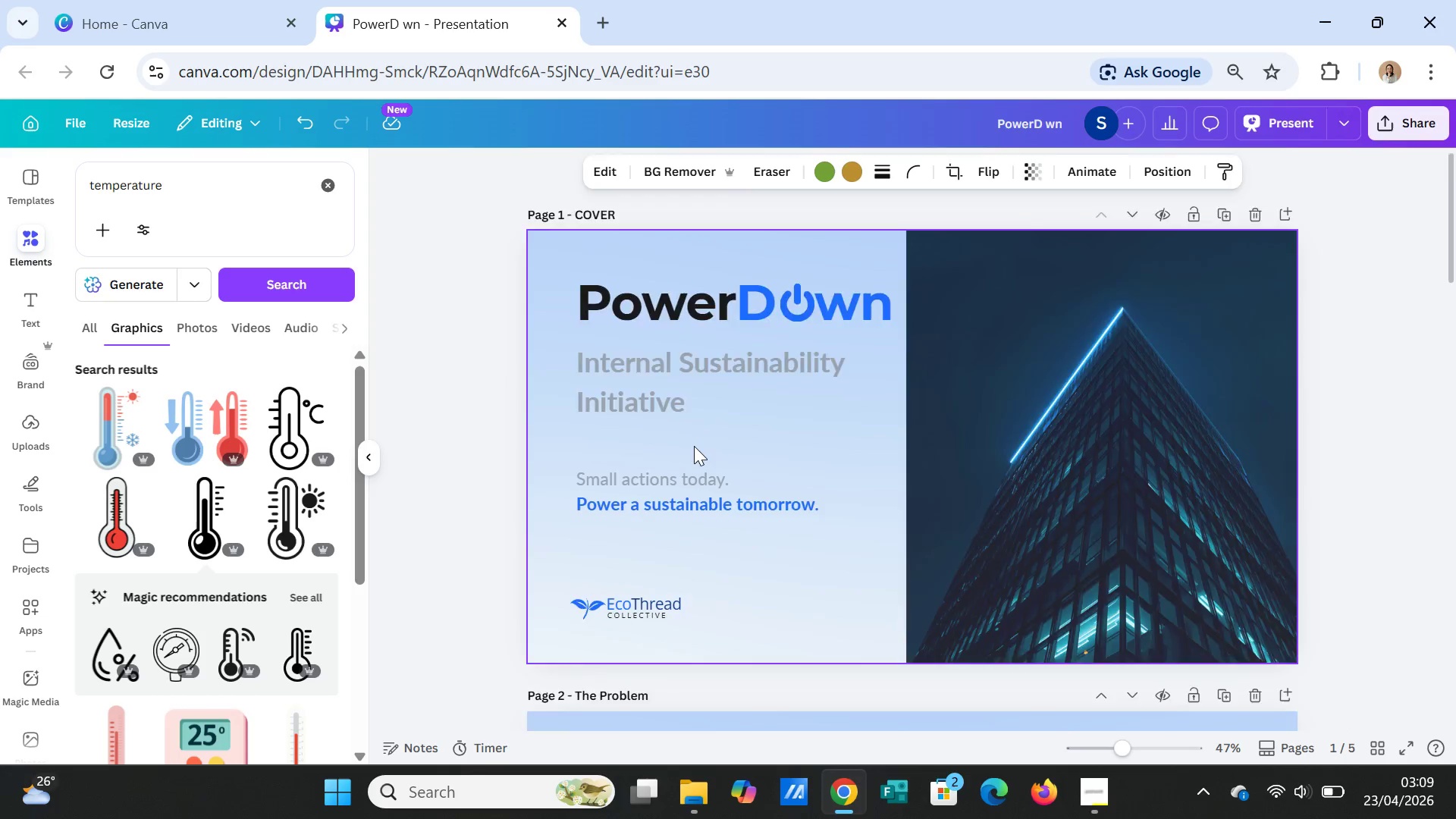 
scroll: coordinate [694, 447], scroll_direction: down, amount: 19.0
 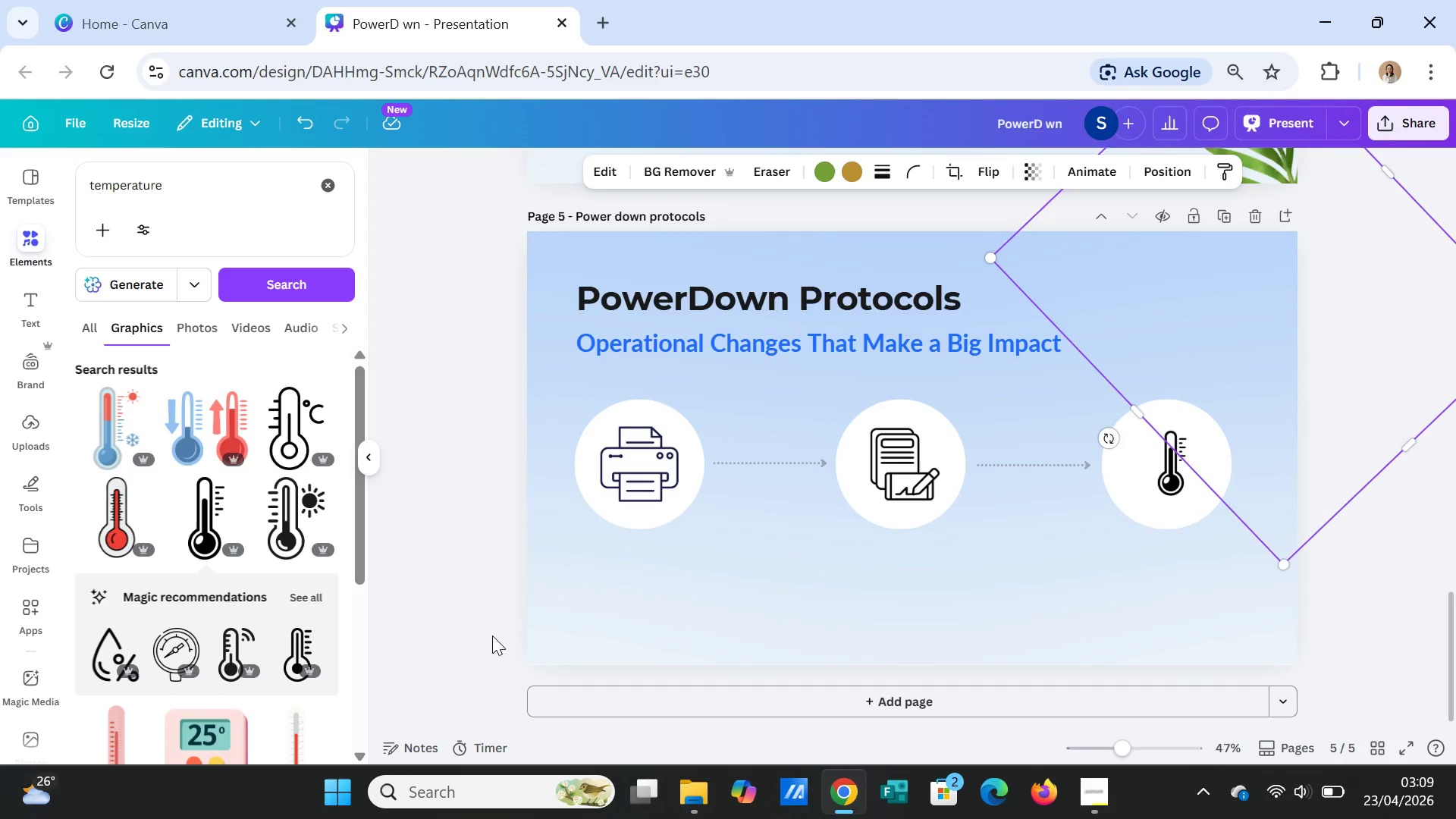 
left_click([694, 600])
 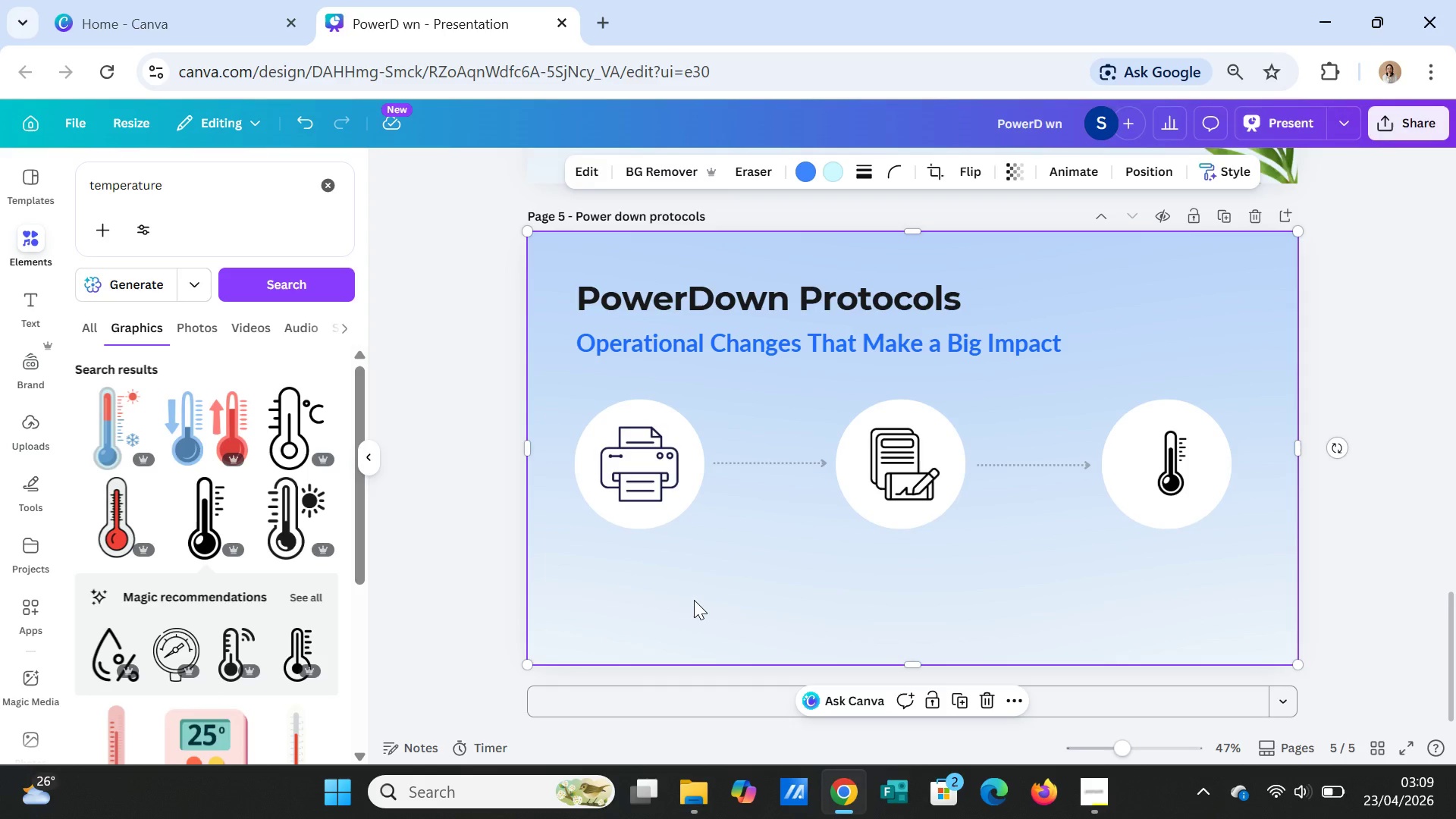 
key(Control+Shift+V)
 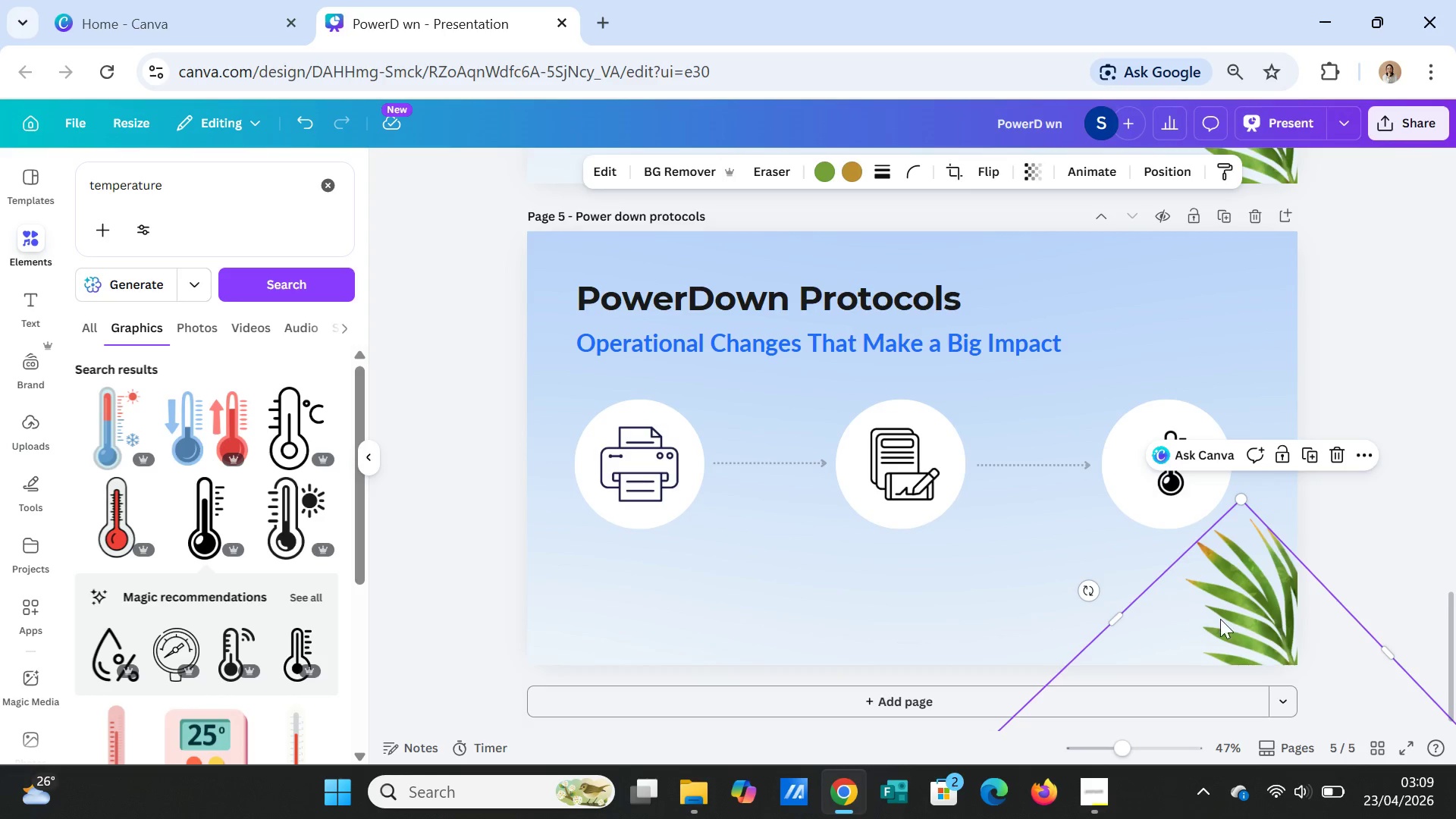 
left_click_drag(start_coordinate=[1220, 619], to_coordinate=[544, 630])
 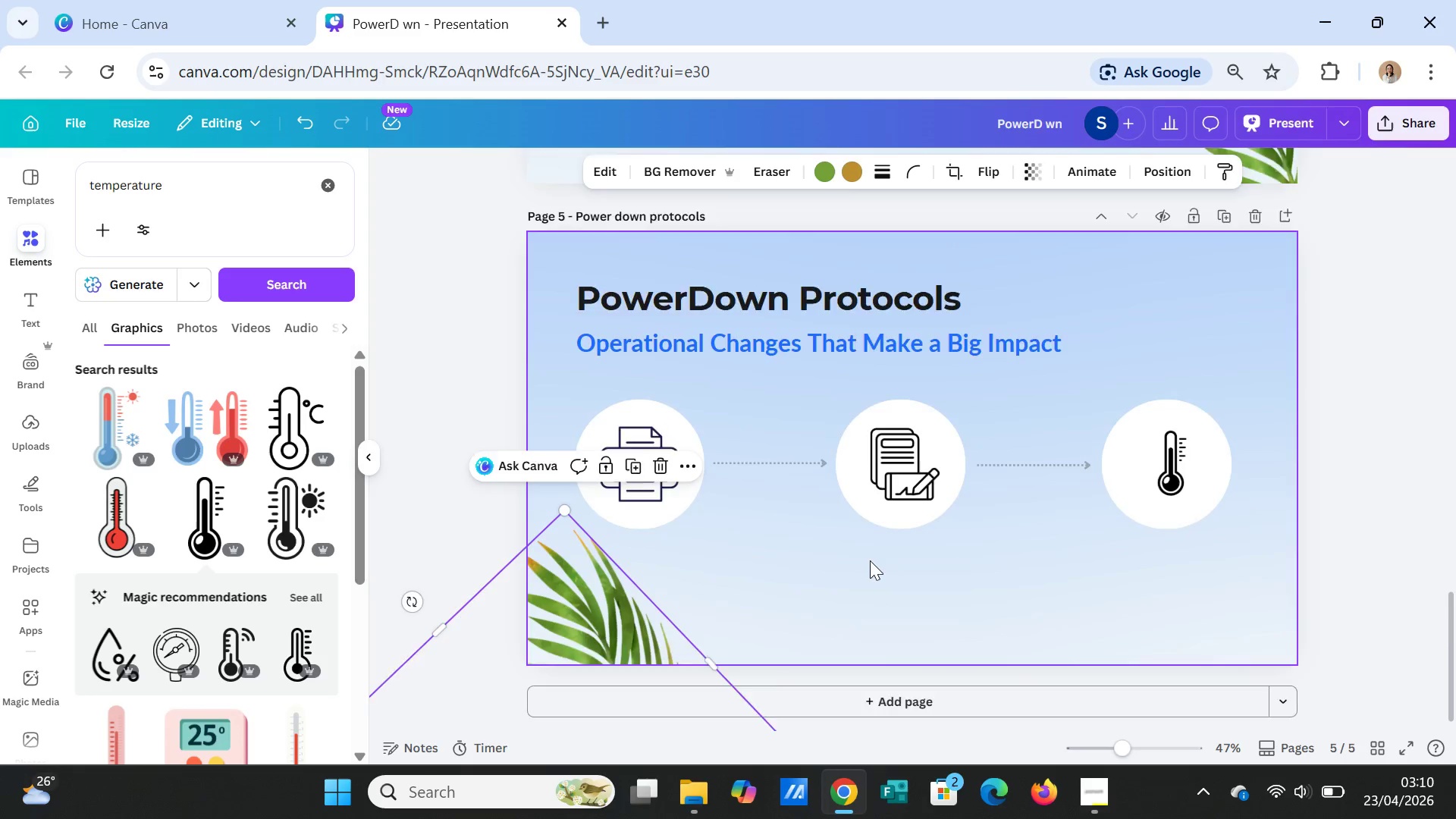 
scroll: coordinate [871, 560], scroll_direction: down, amount: 3.0
 